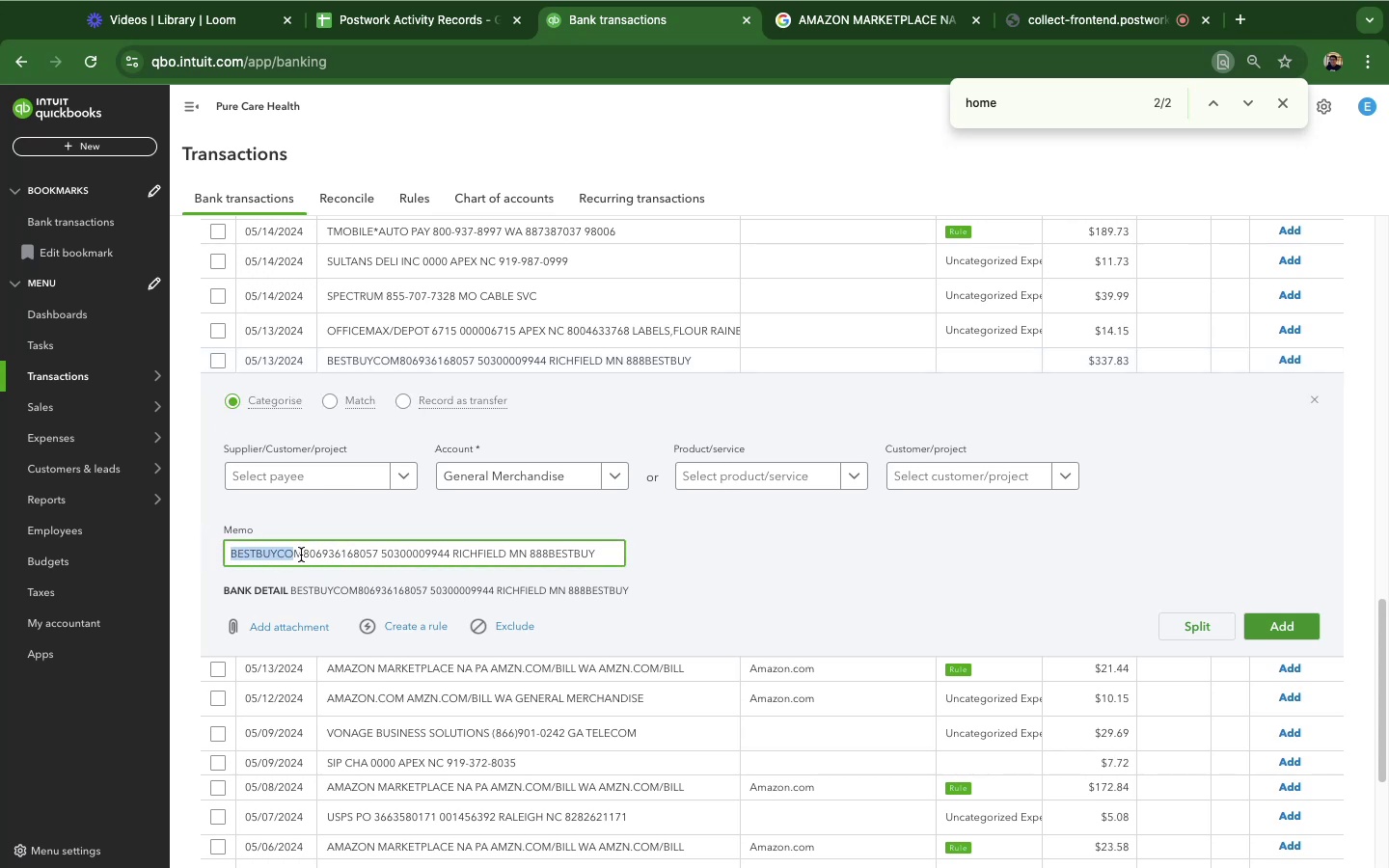 
left_click_drag(start_coordinate=[303, 554], to_coordinate=[211, 554])
 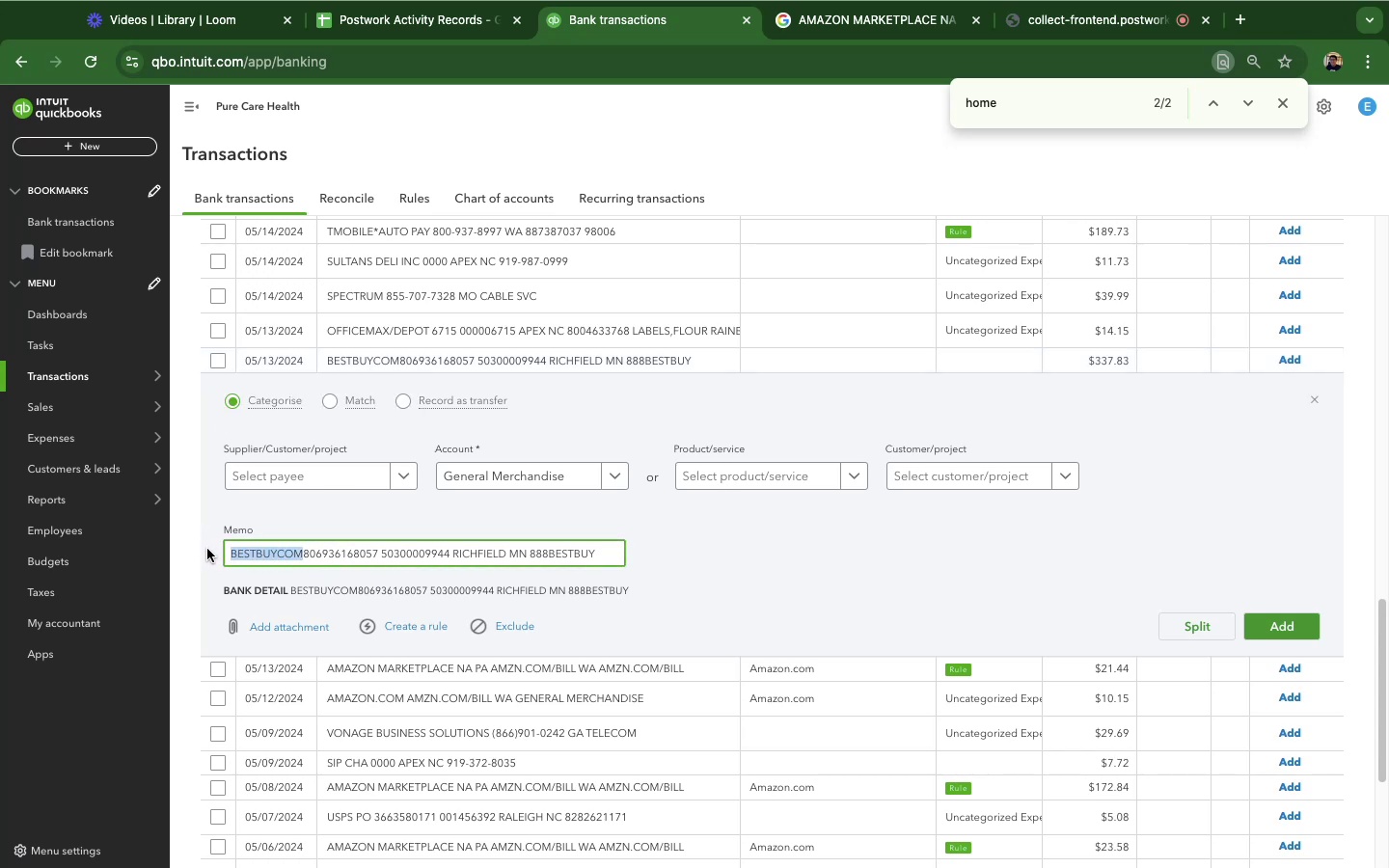 
key(Meta+C)
 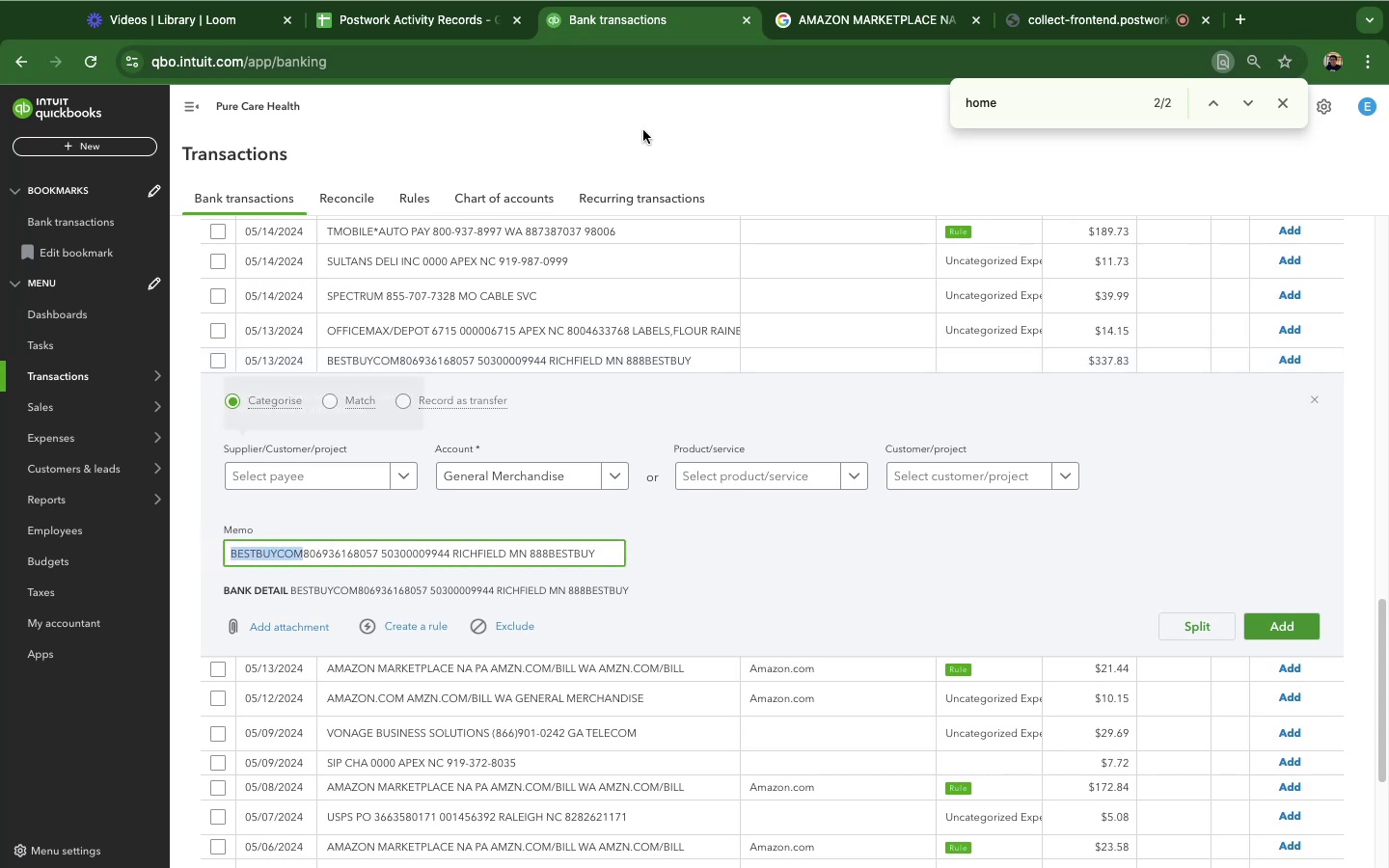 
key(Meta+C)
 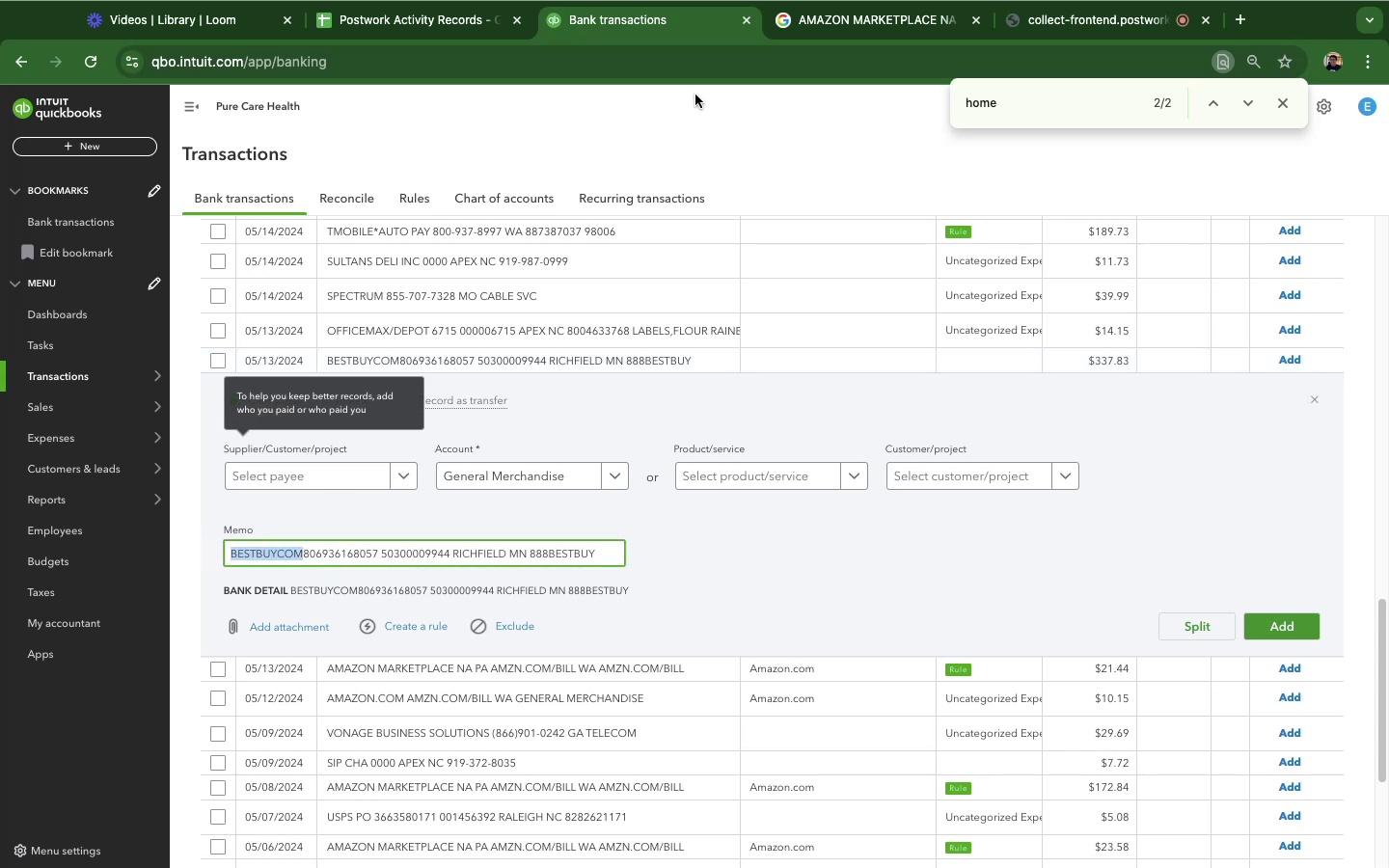 
key(Meta+C)
 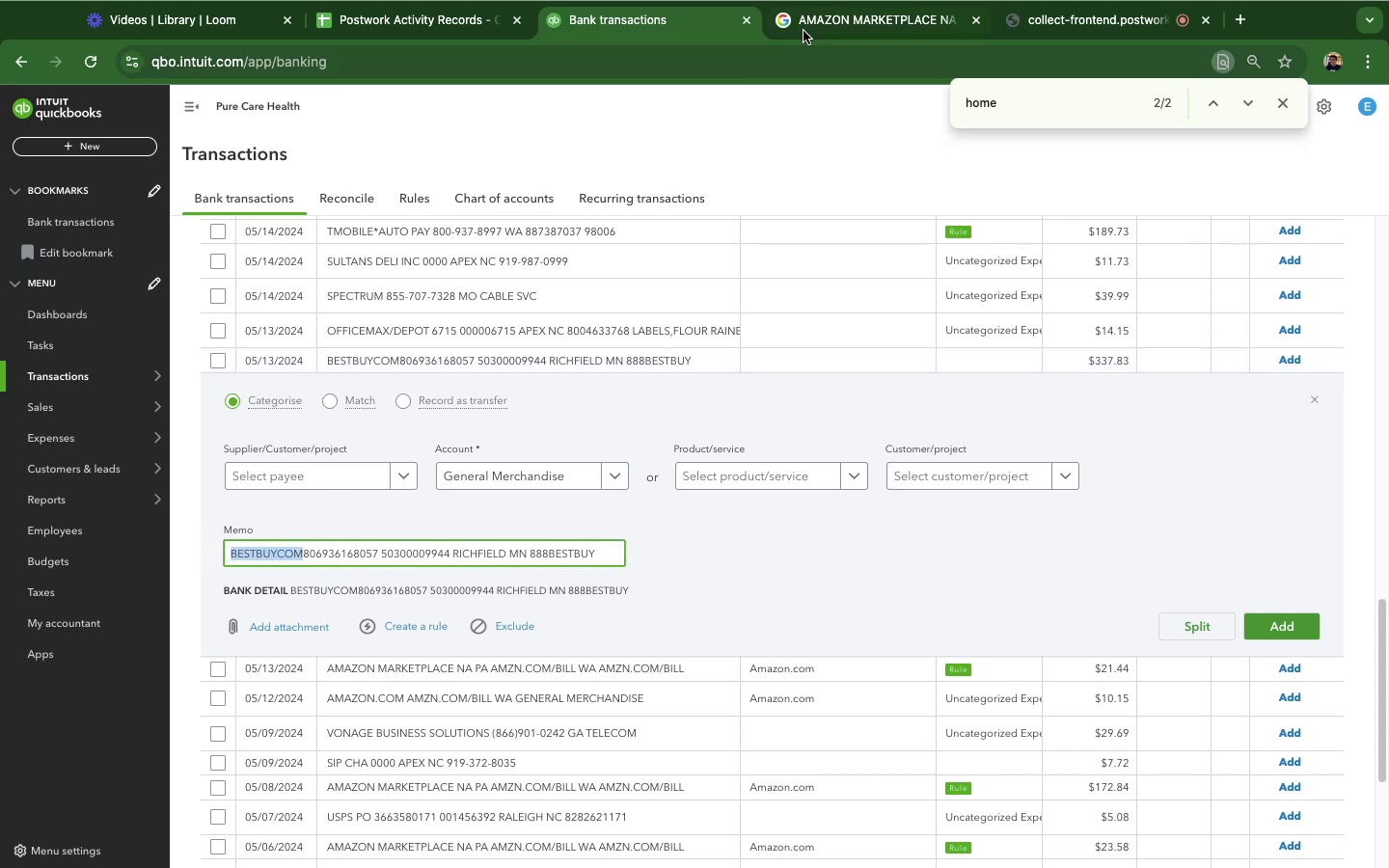 
left_click([803, 31])
 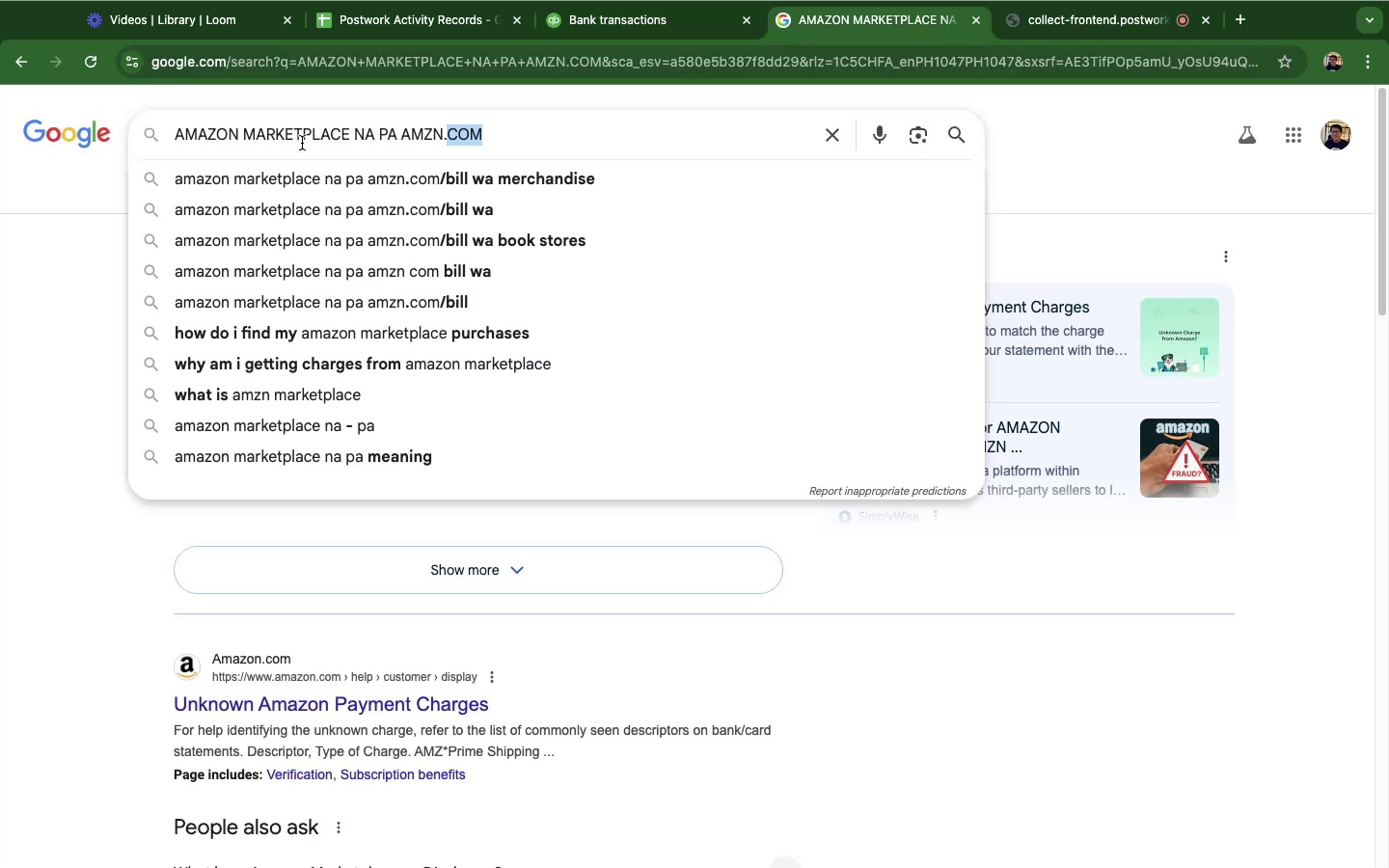 
double_click([302, 143])
 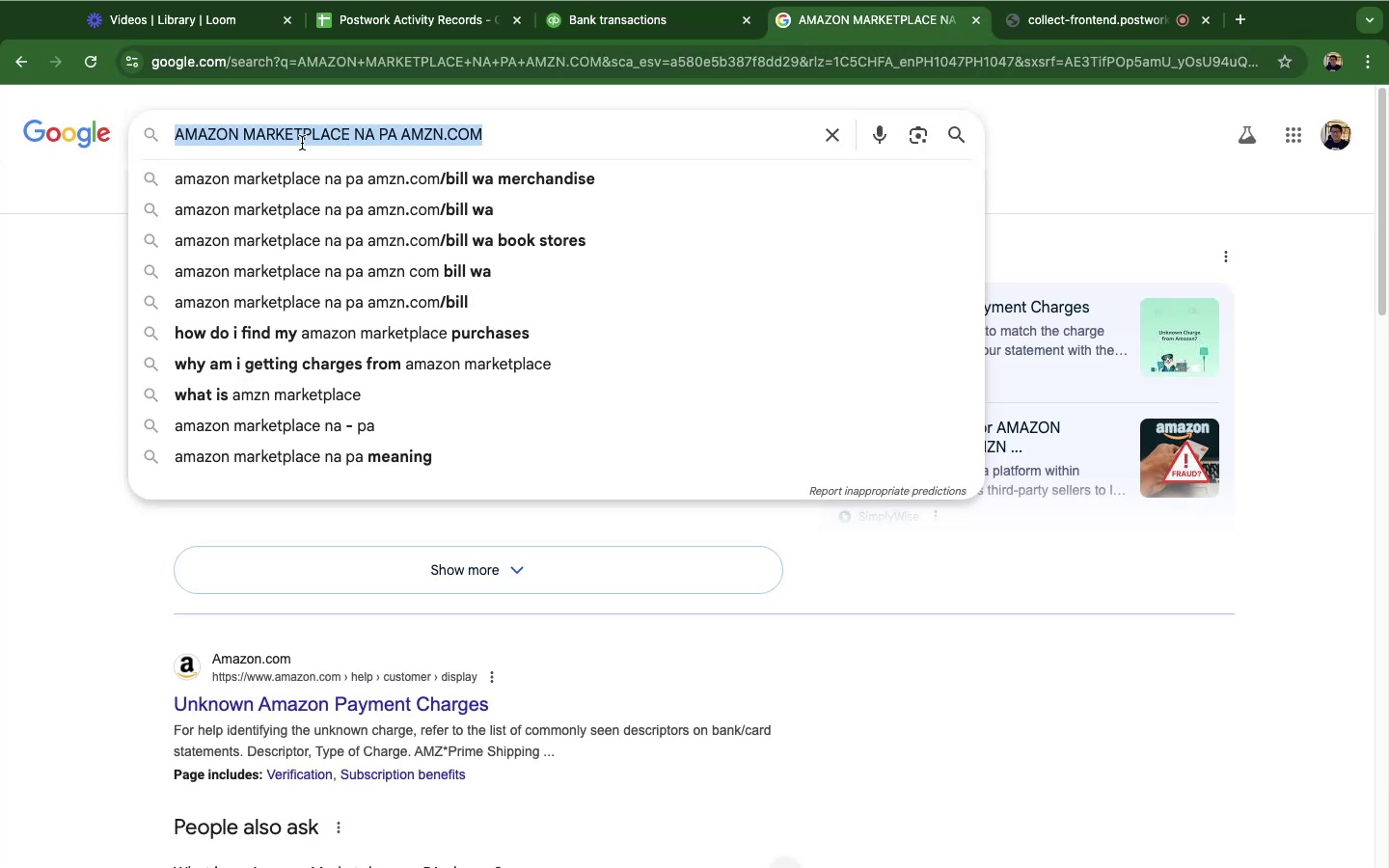 
triple_click([302, 143])
 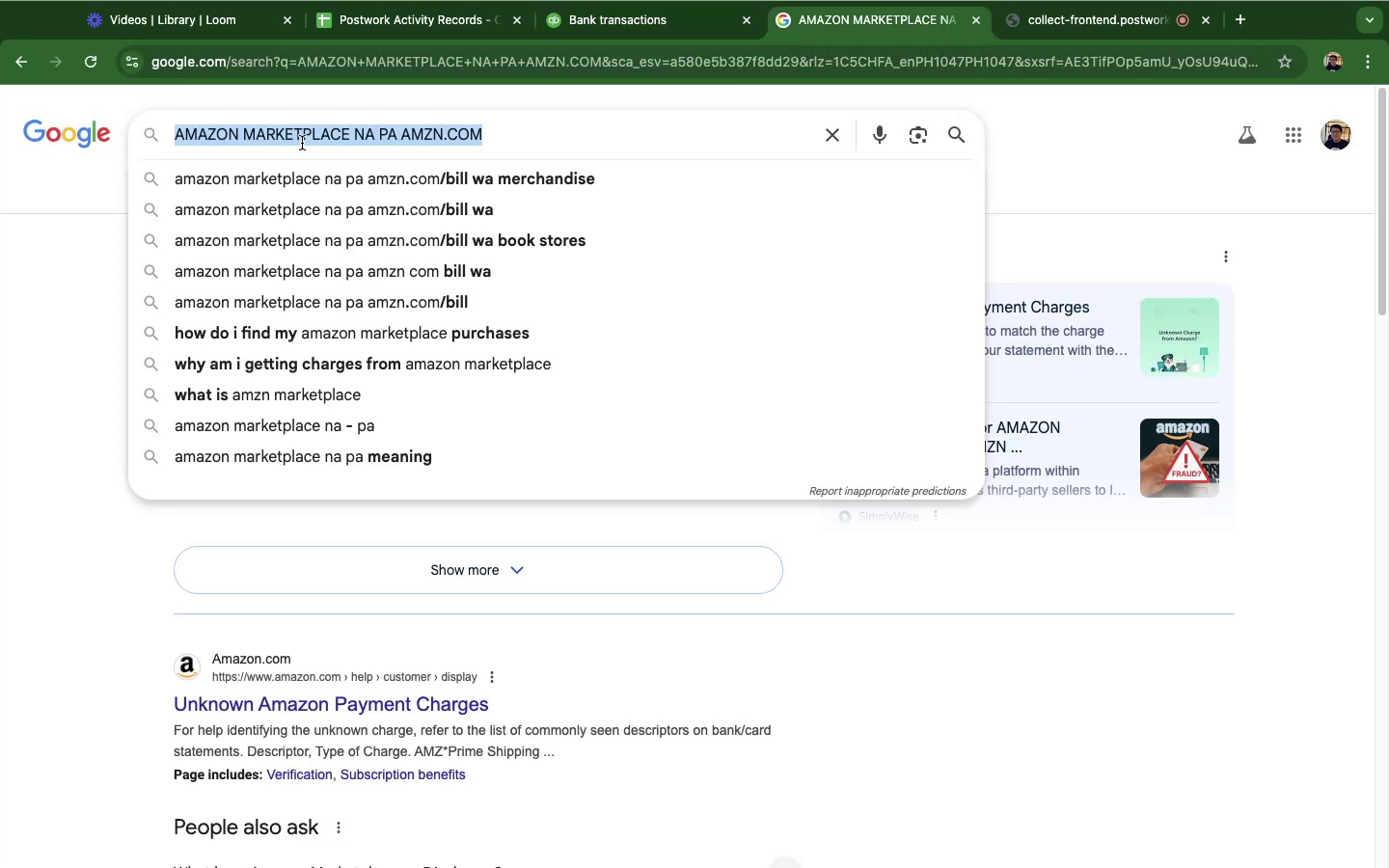 
triple_click([302, 143])
 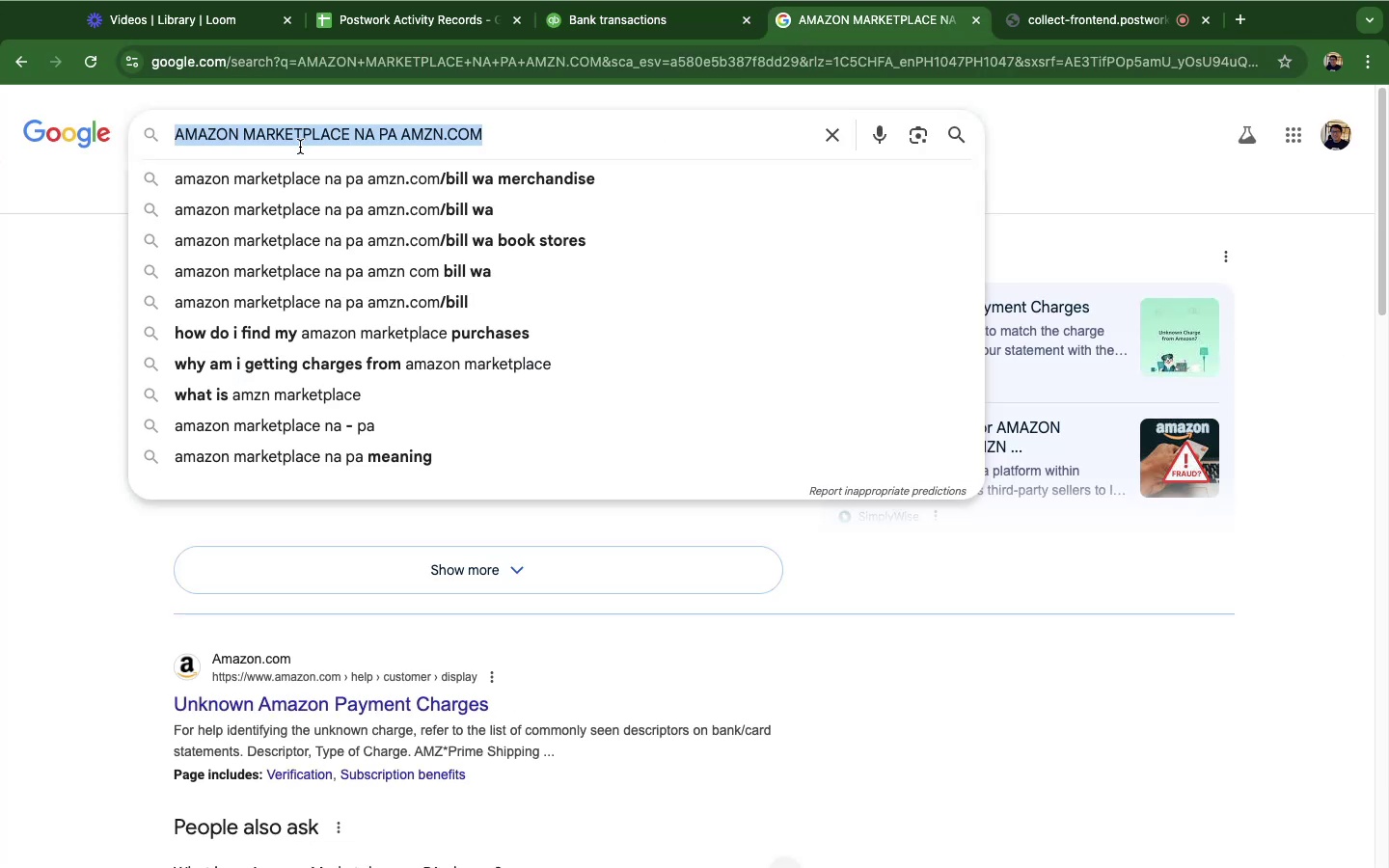 
key(Meta+CommandLeft)
 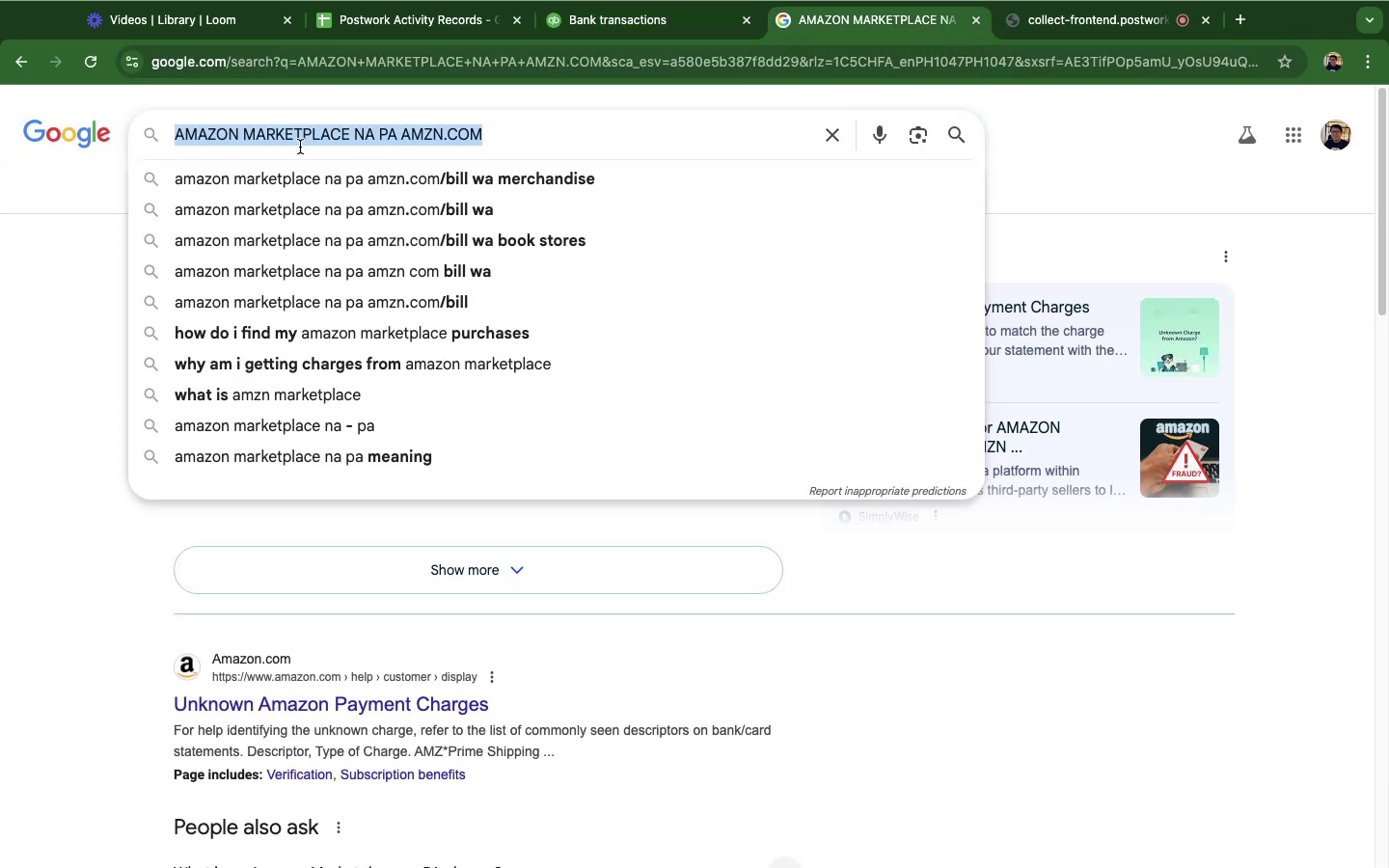 
key(Meta+V)
 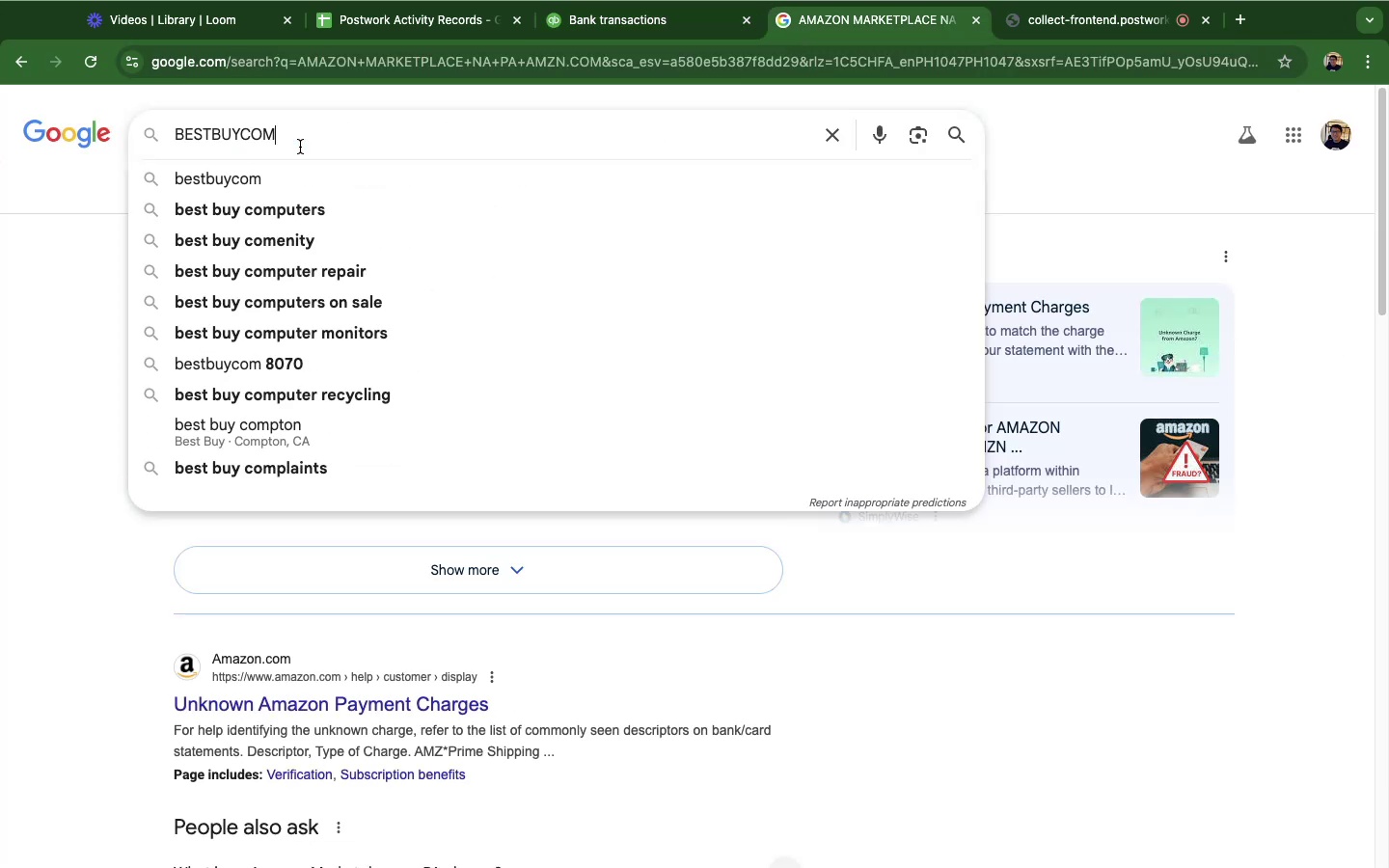 
key(Enter)
 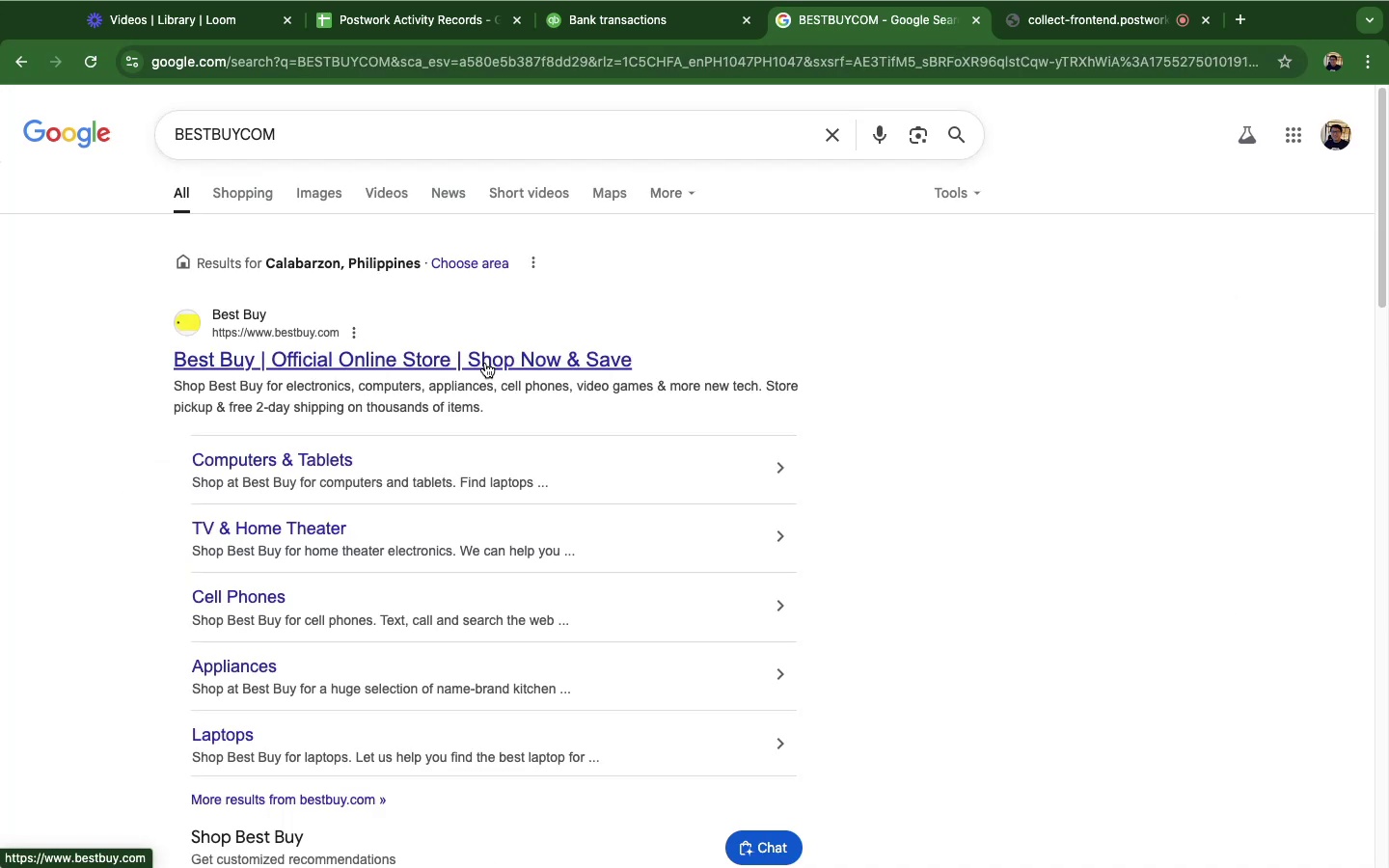 
left_click([613, 31])
 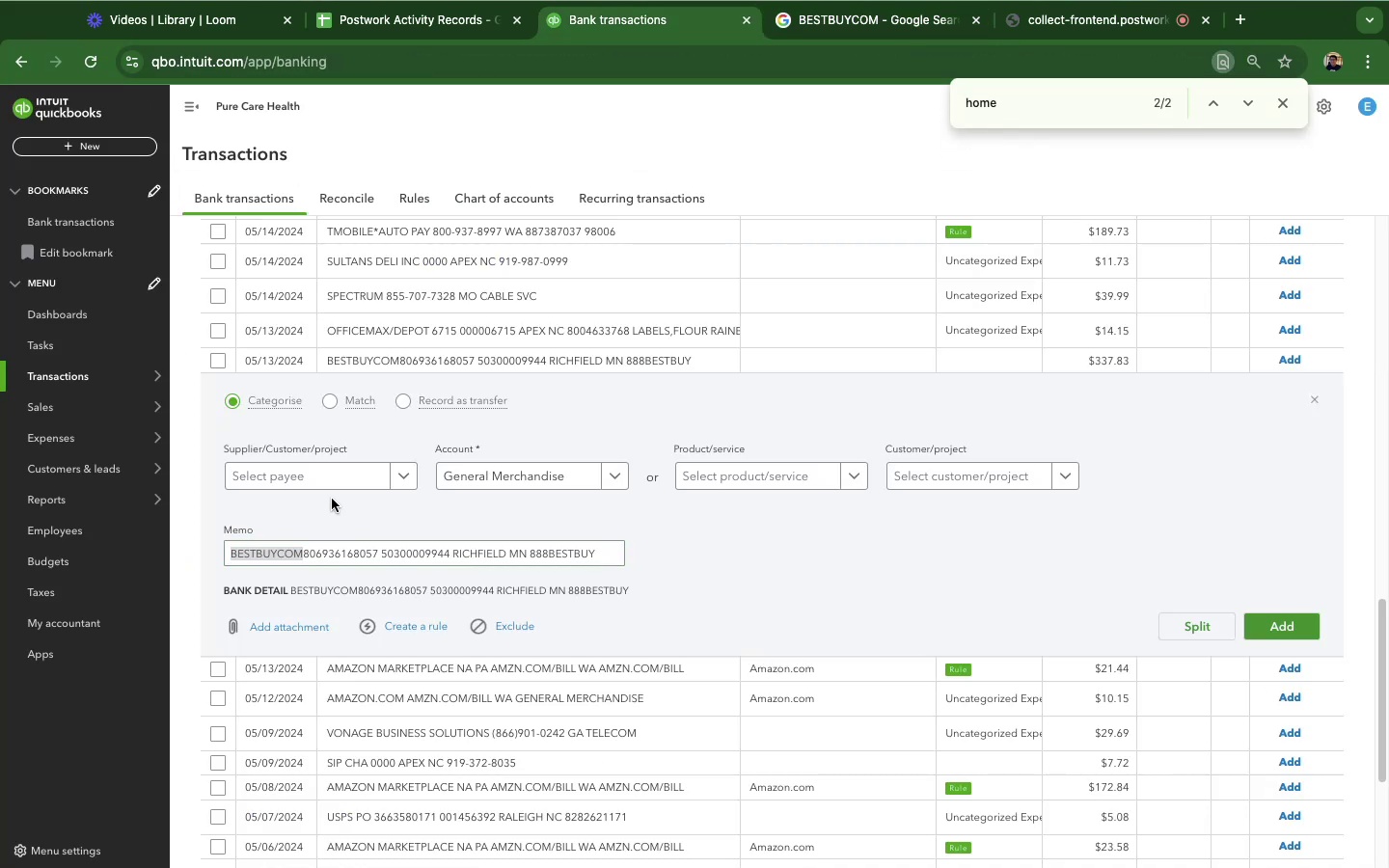 
left_click([311, 484])
 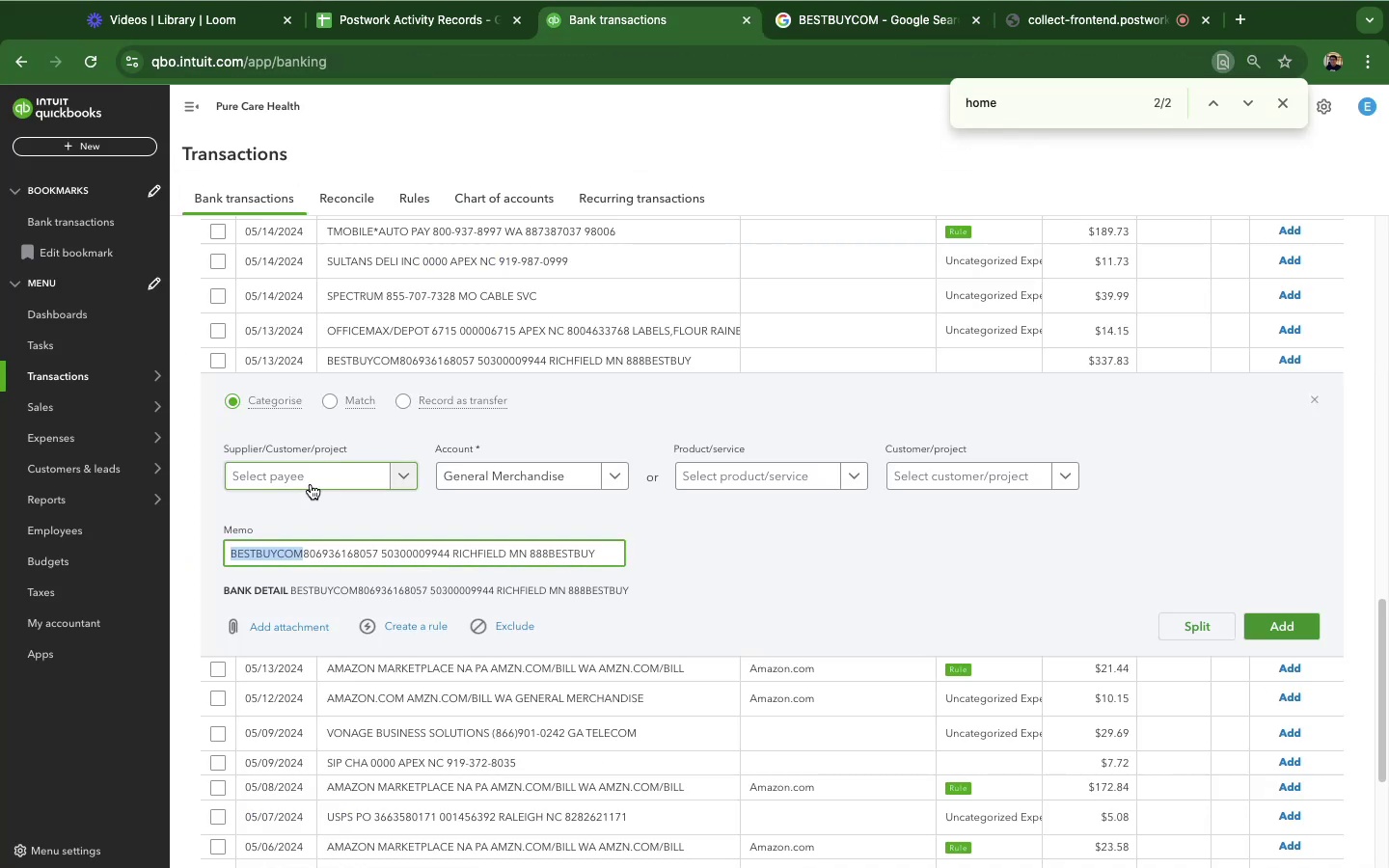 
left_click([333, 475])
 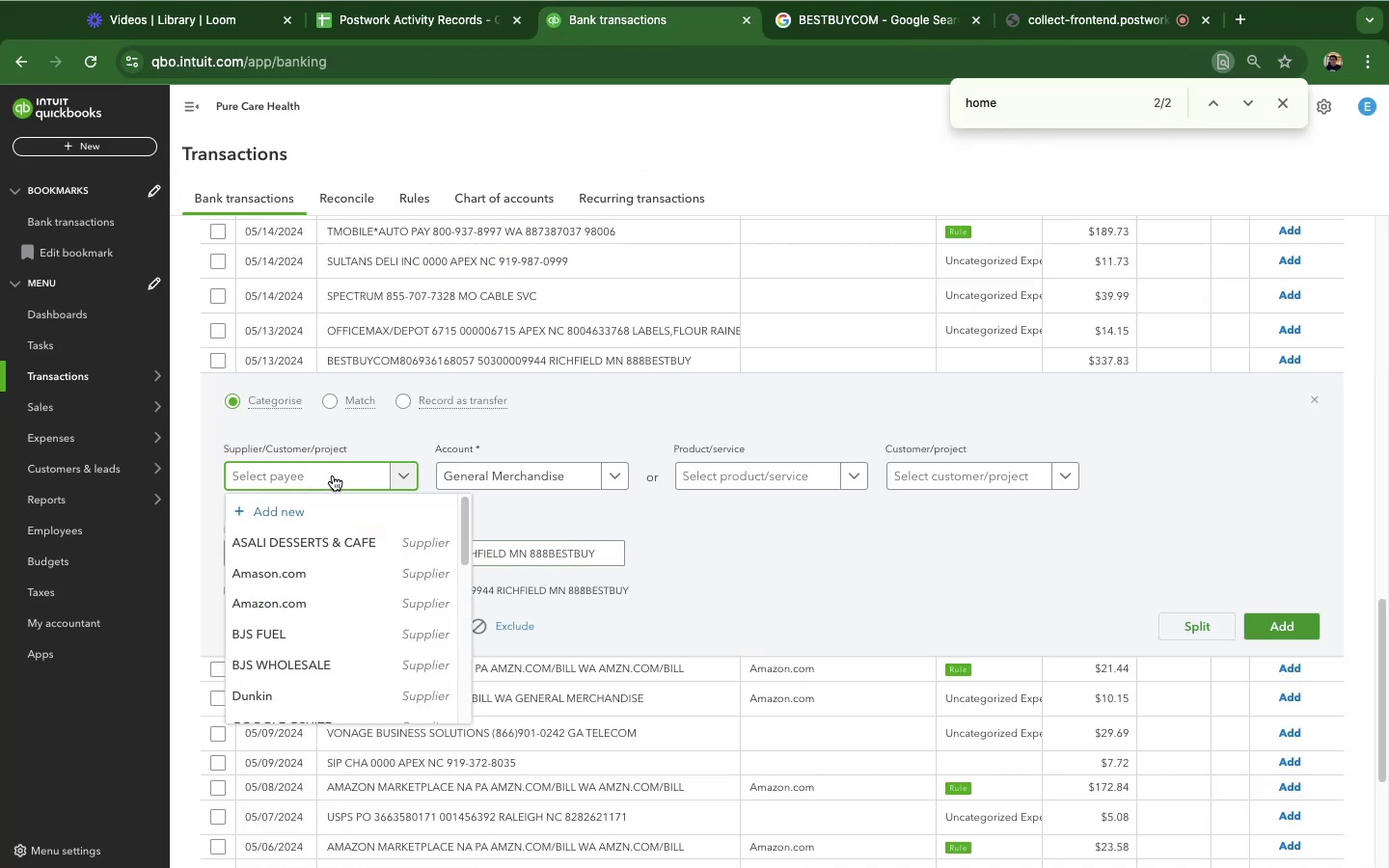 
type(bestbuy)
 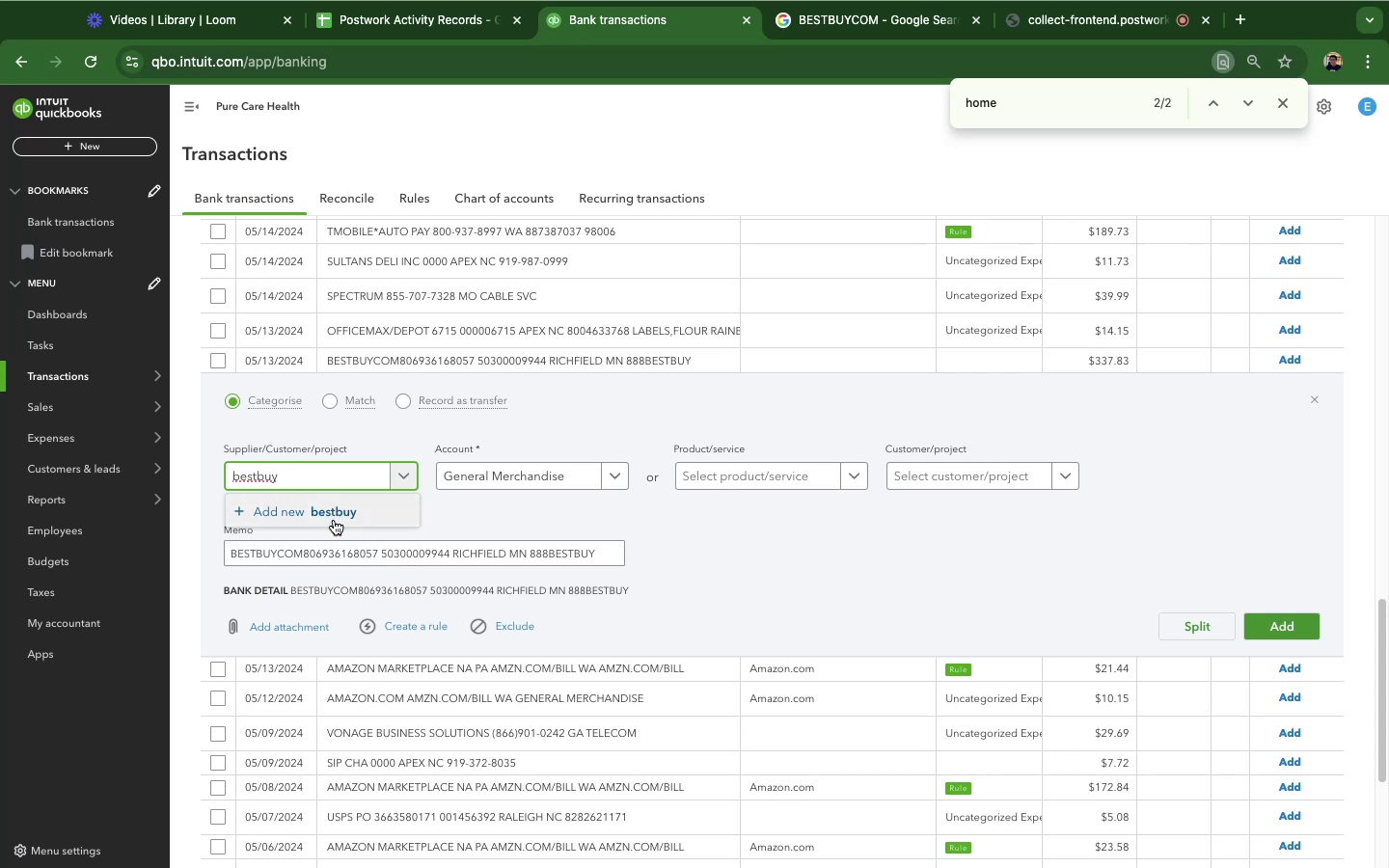 
left_click([334, 520])
 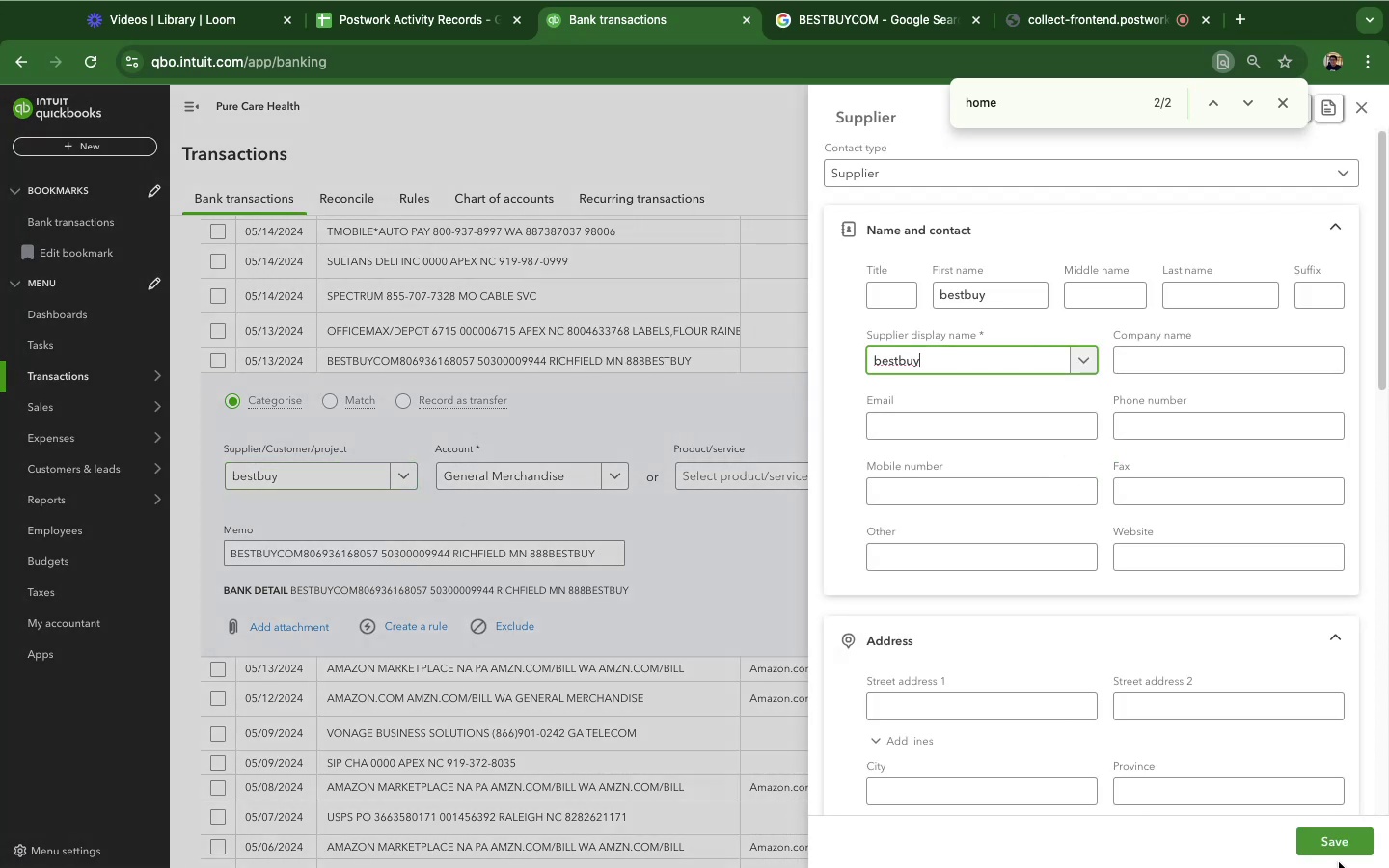 
left_click([1324, 846])
 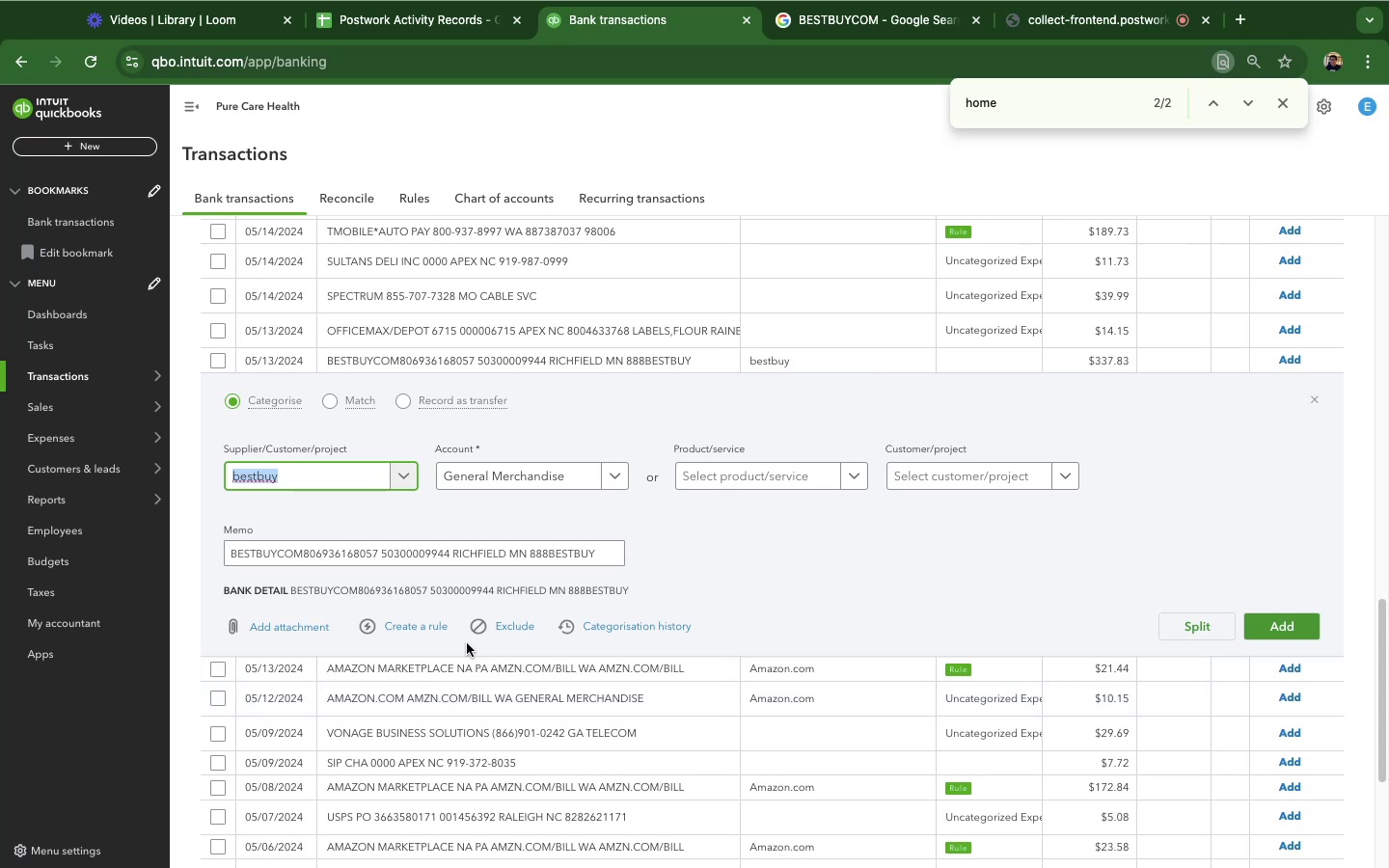 
left_click([416, 625])
 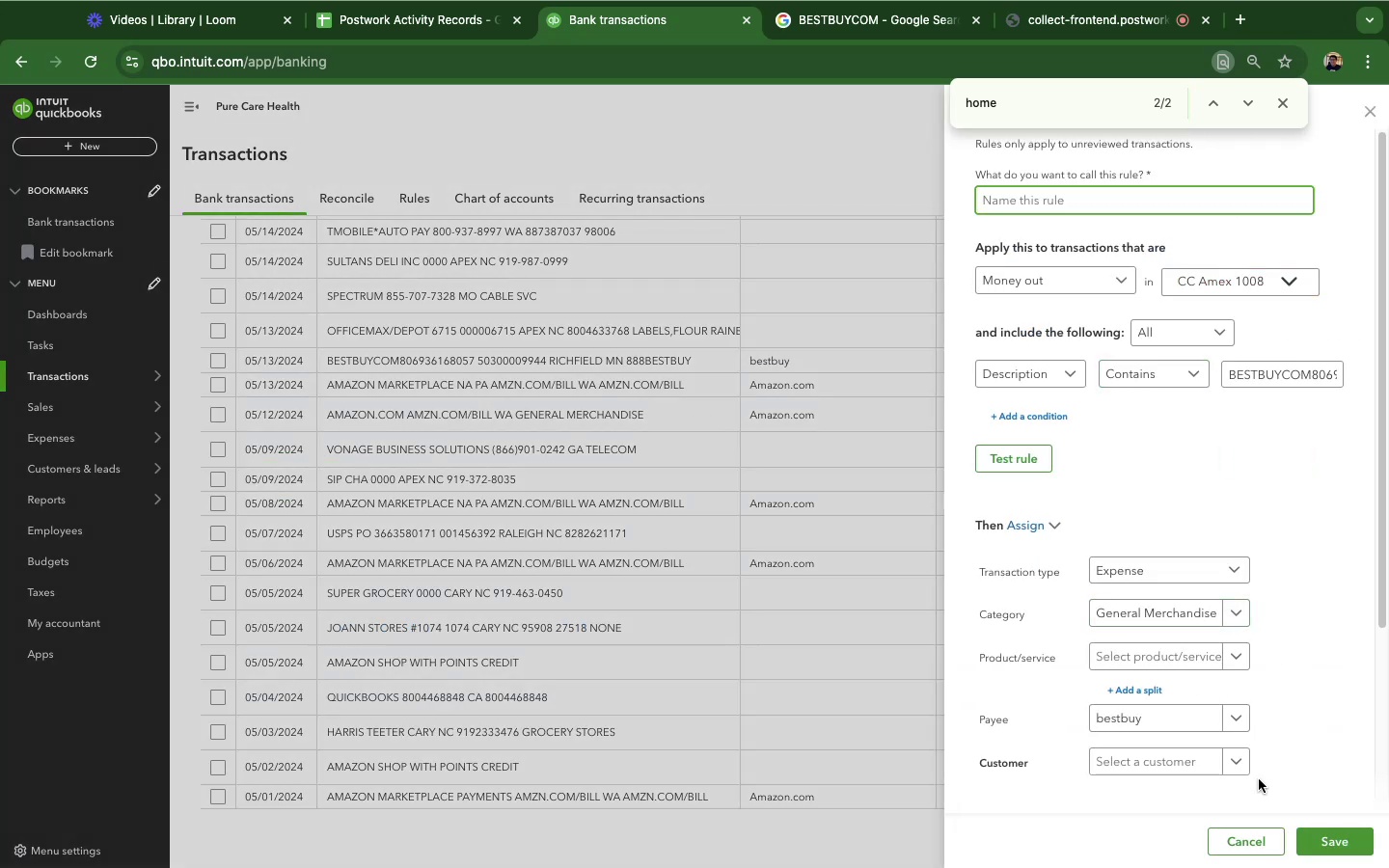 
type(BestBuy)
 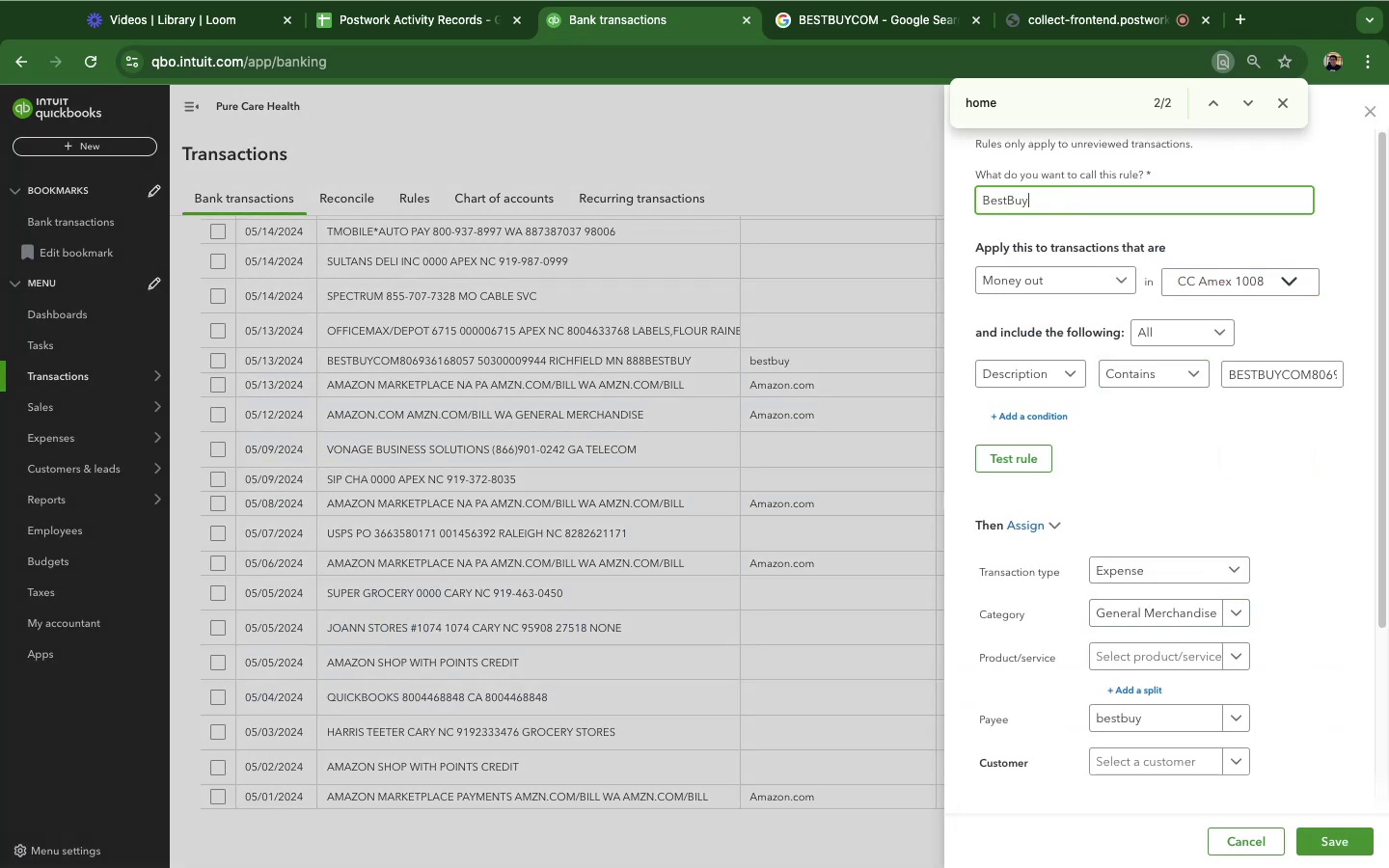 
left_click_drag(start_coordinate=[1279, 379], to_coordinate=[1315, 384])
 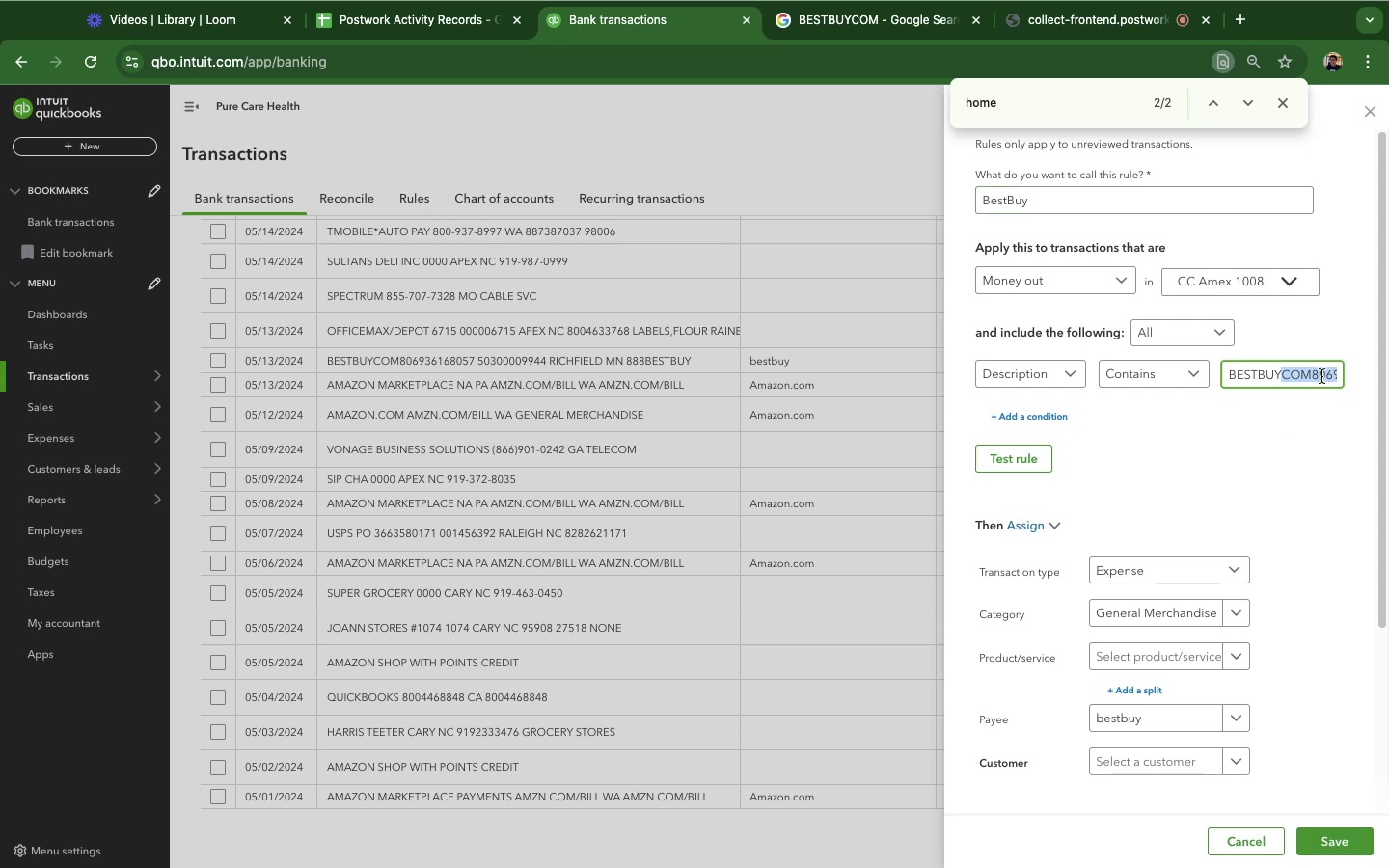 
left_click([1321, 376])
 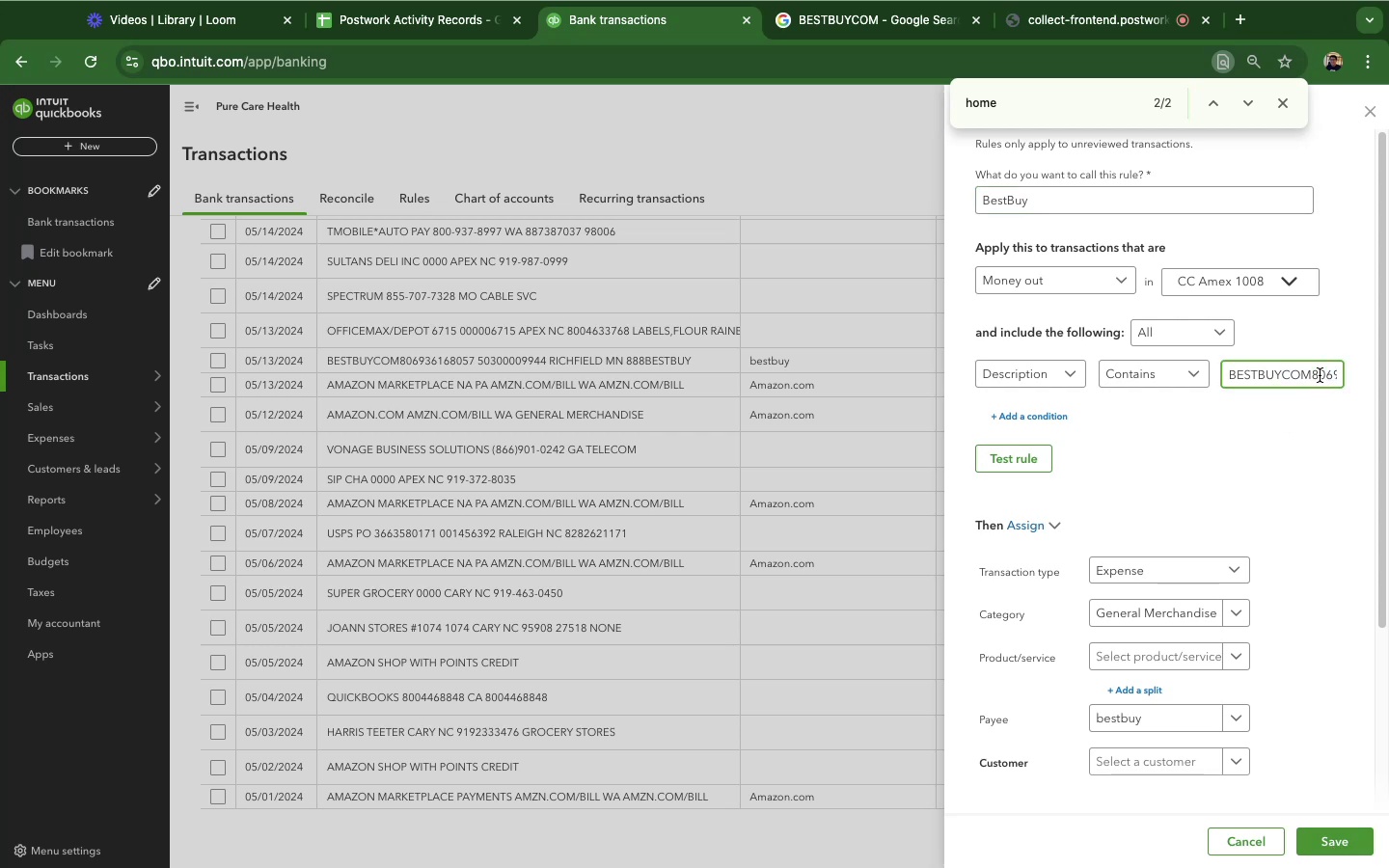 
left_click([1320, 375])
 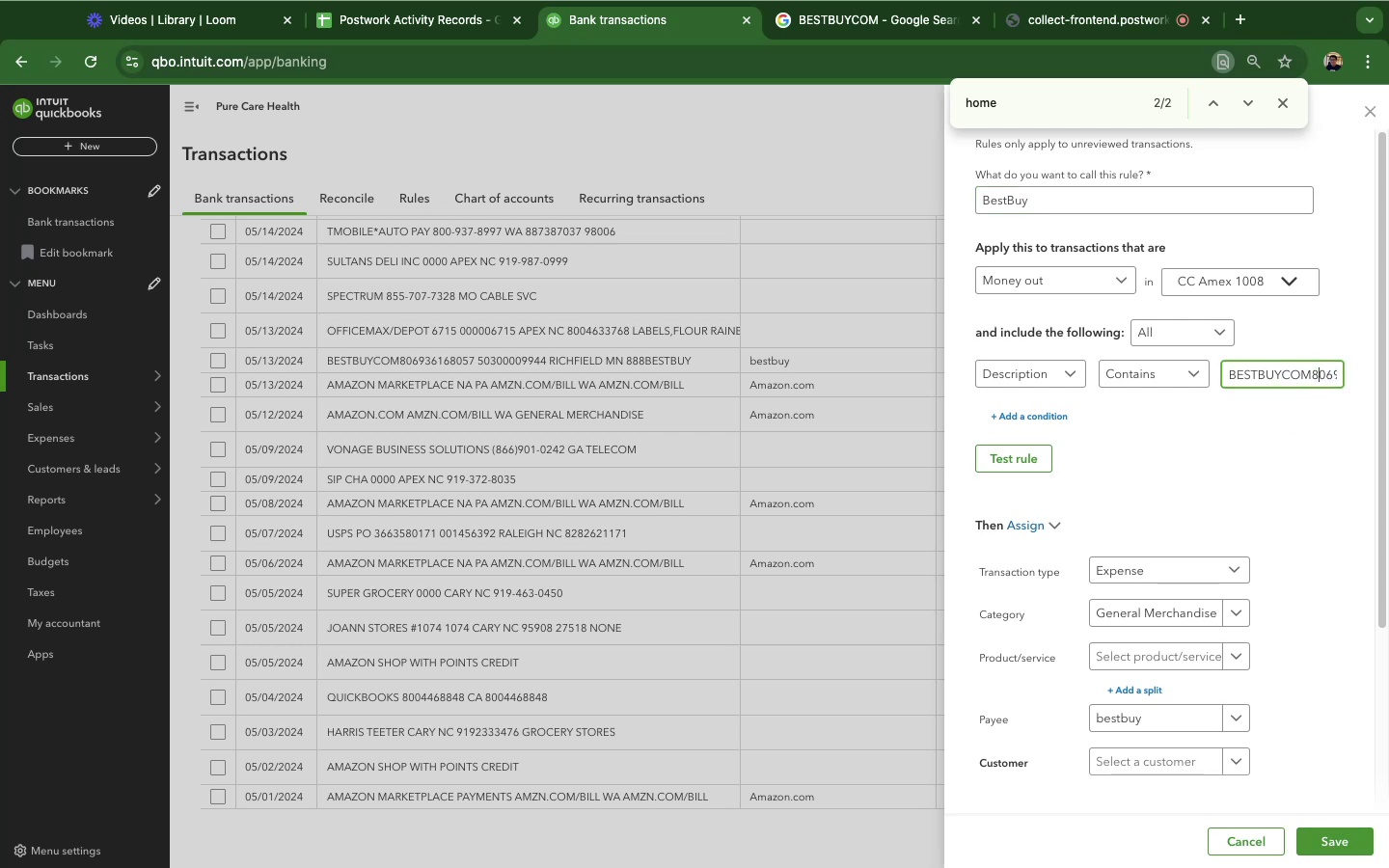 
hold_key(key=ArrowRight, duration=1.5)
 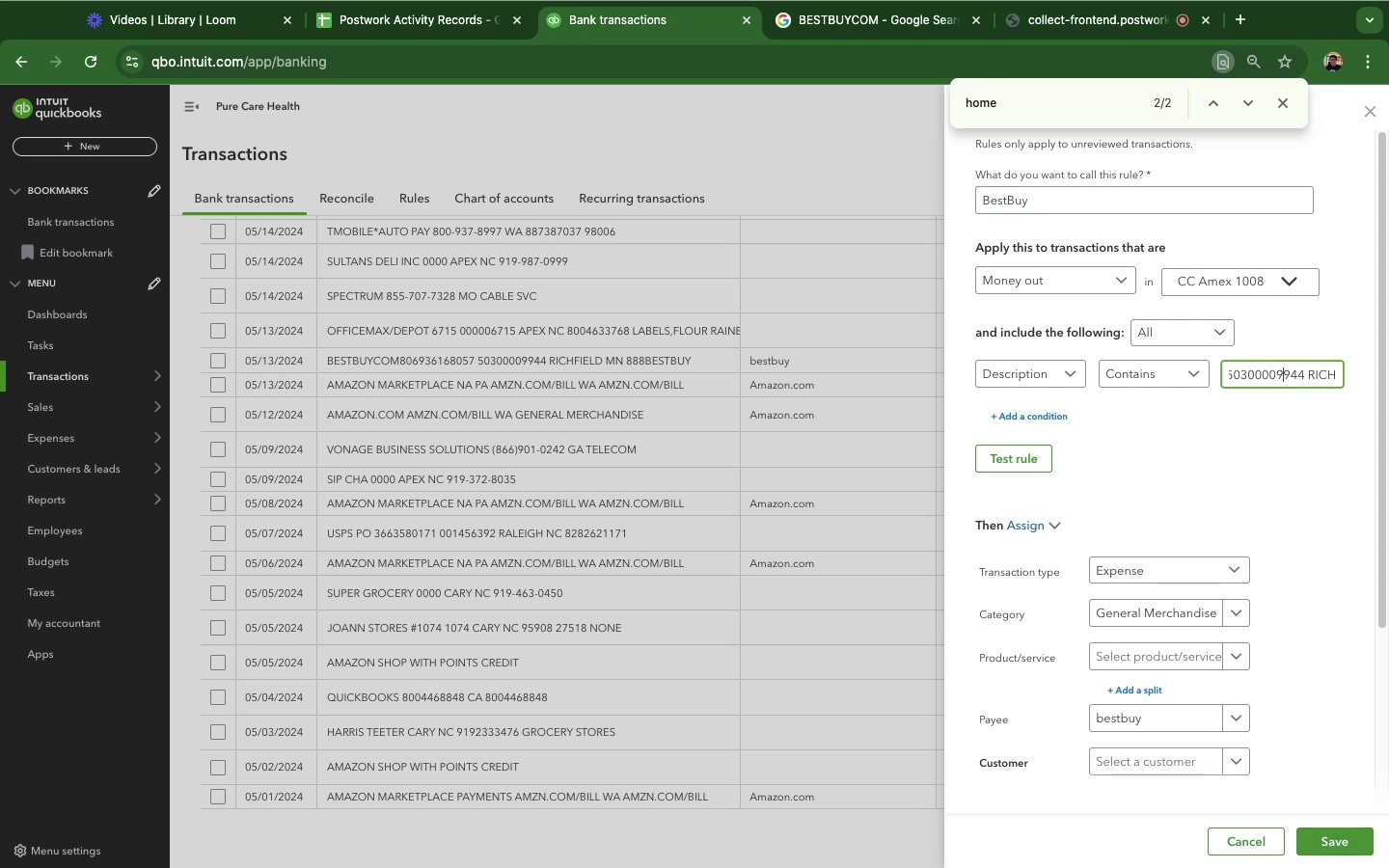 
hold_key(key=ArrowRight, duration=0.52)
 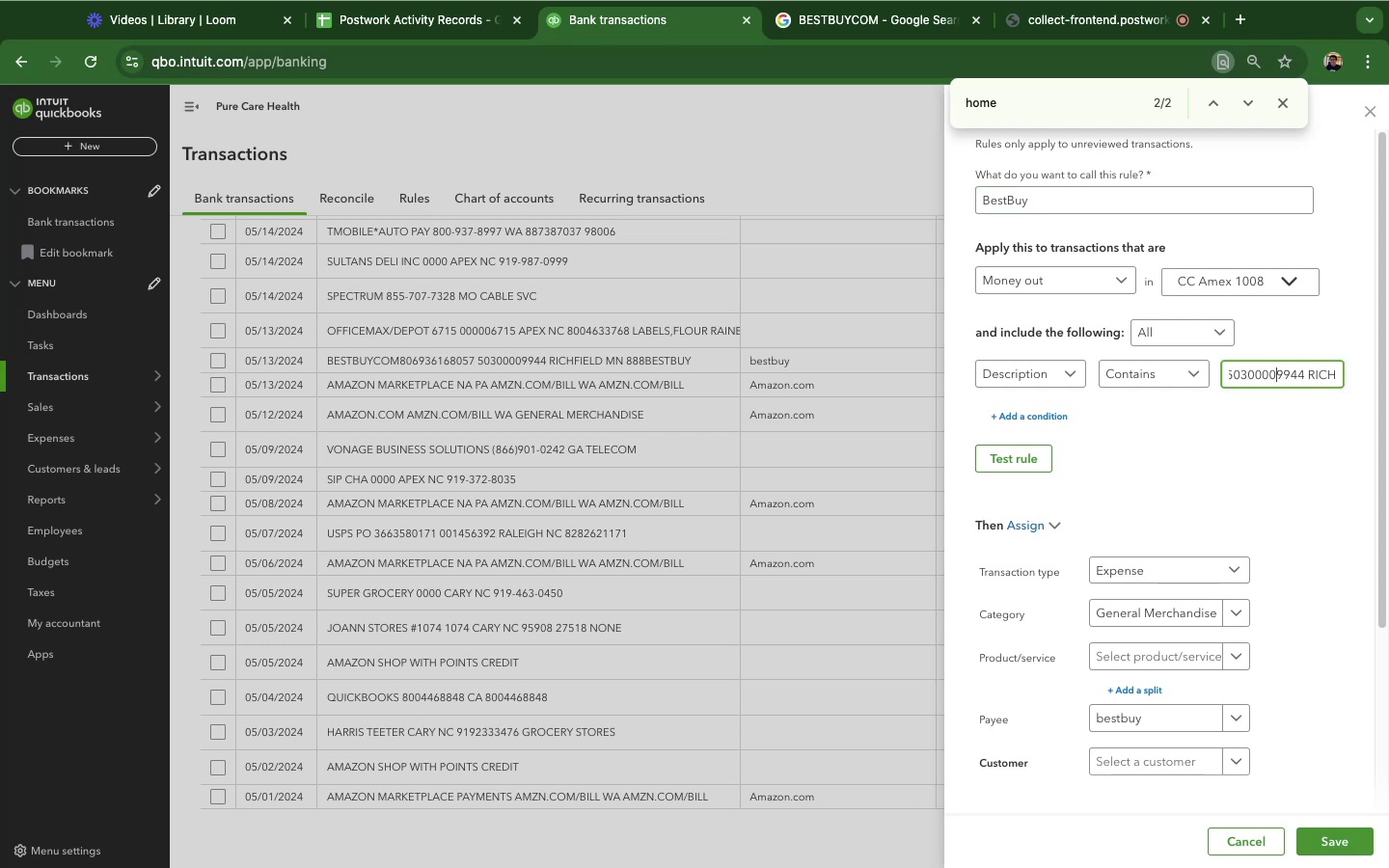 
key(ArrowLeft)
 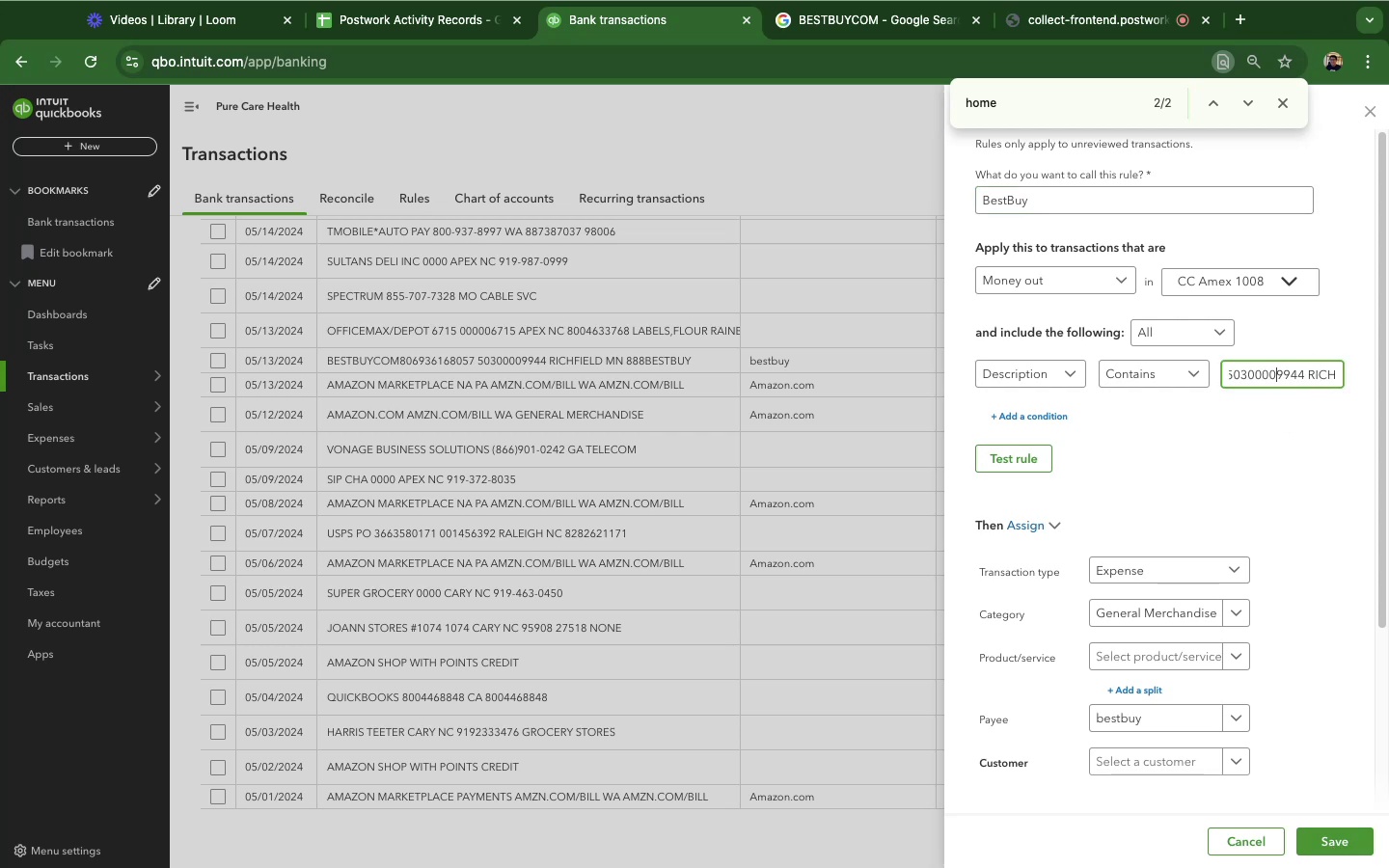 
hold_key(key=ArrowRight, duration=1.51)
 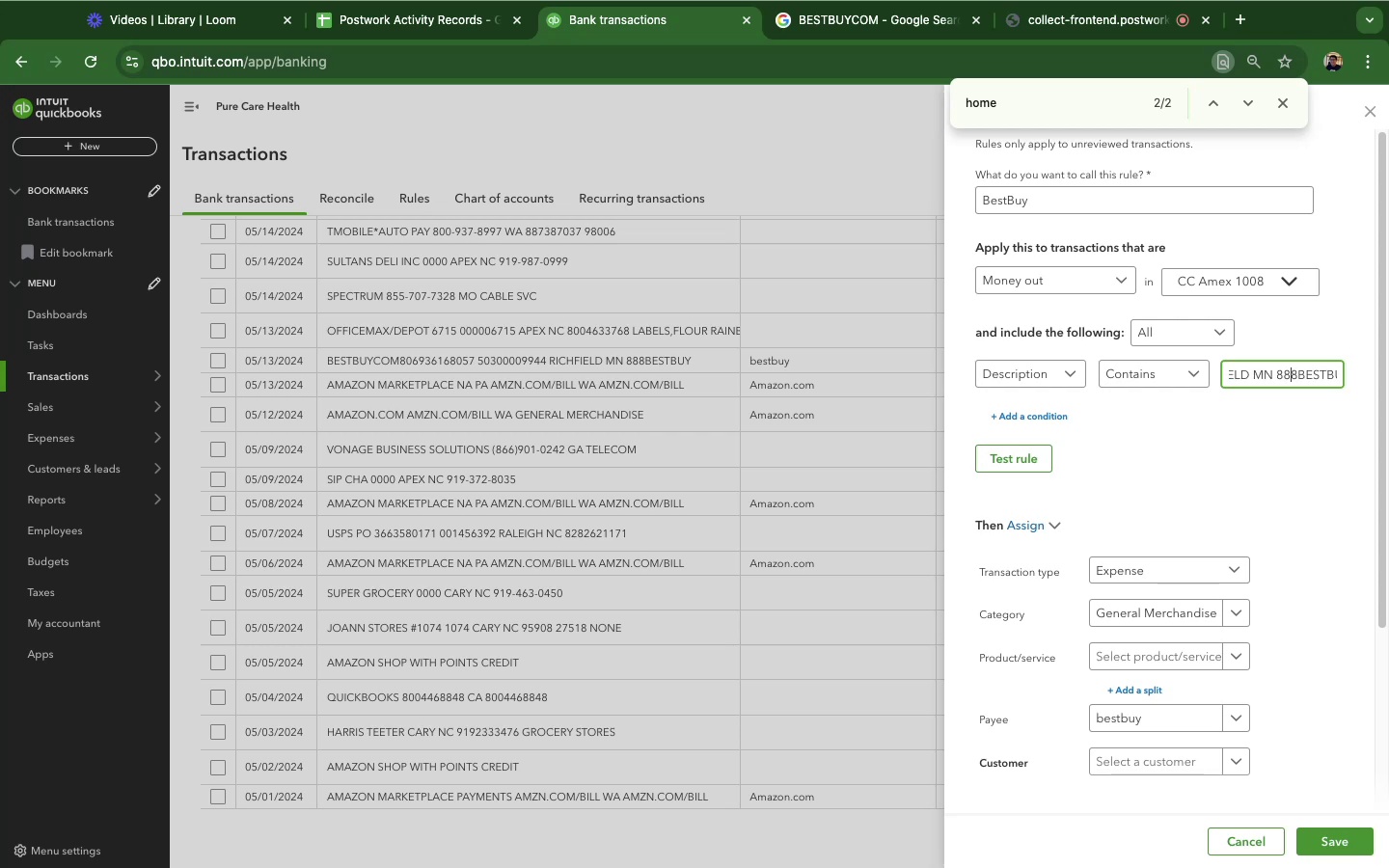 
hold_key(key=ArrowRight, duration=1.51)
 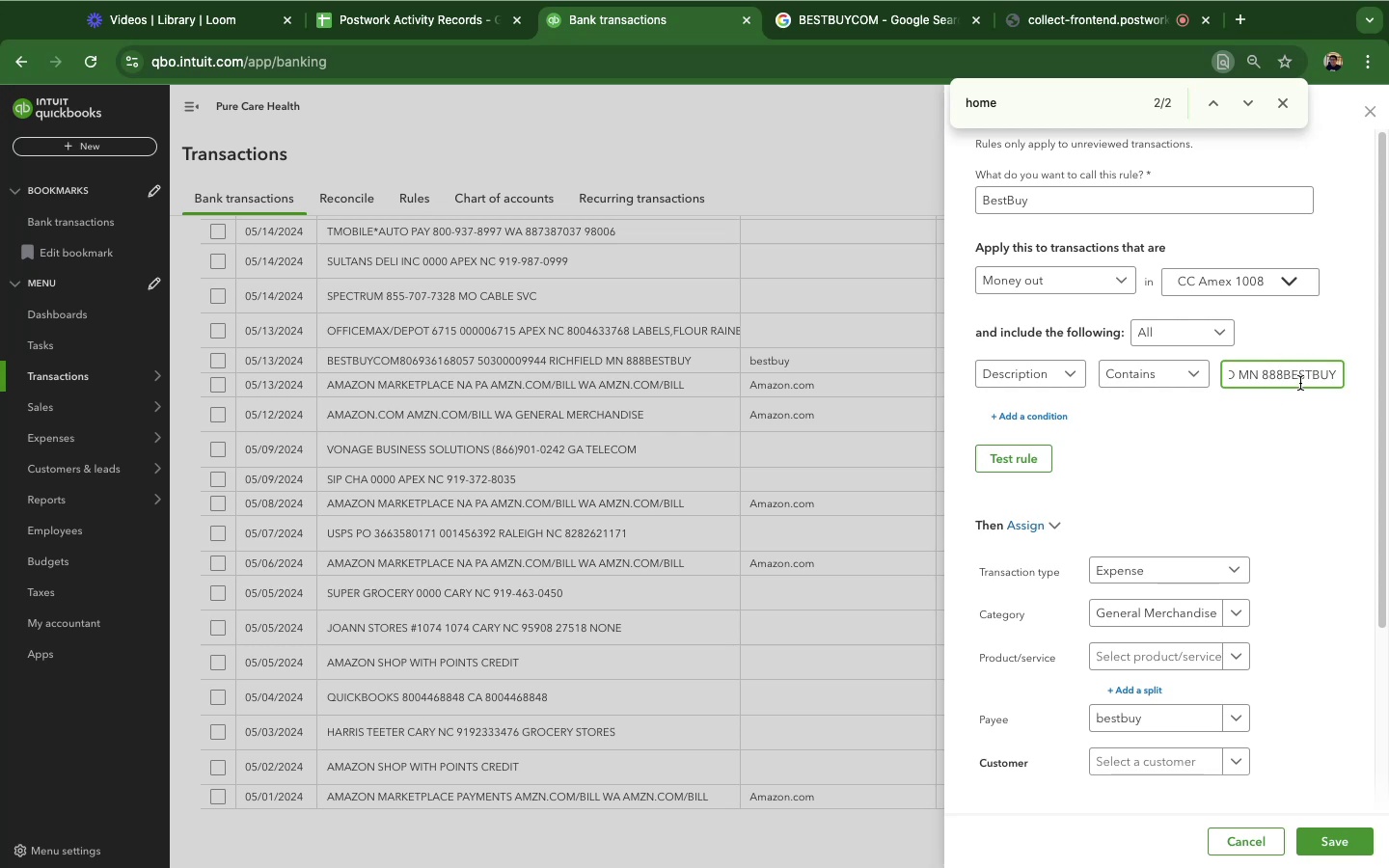 
hold_key(key=ArrowRight, duration=0.4)
 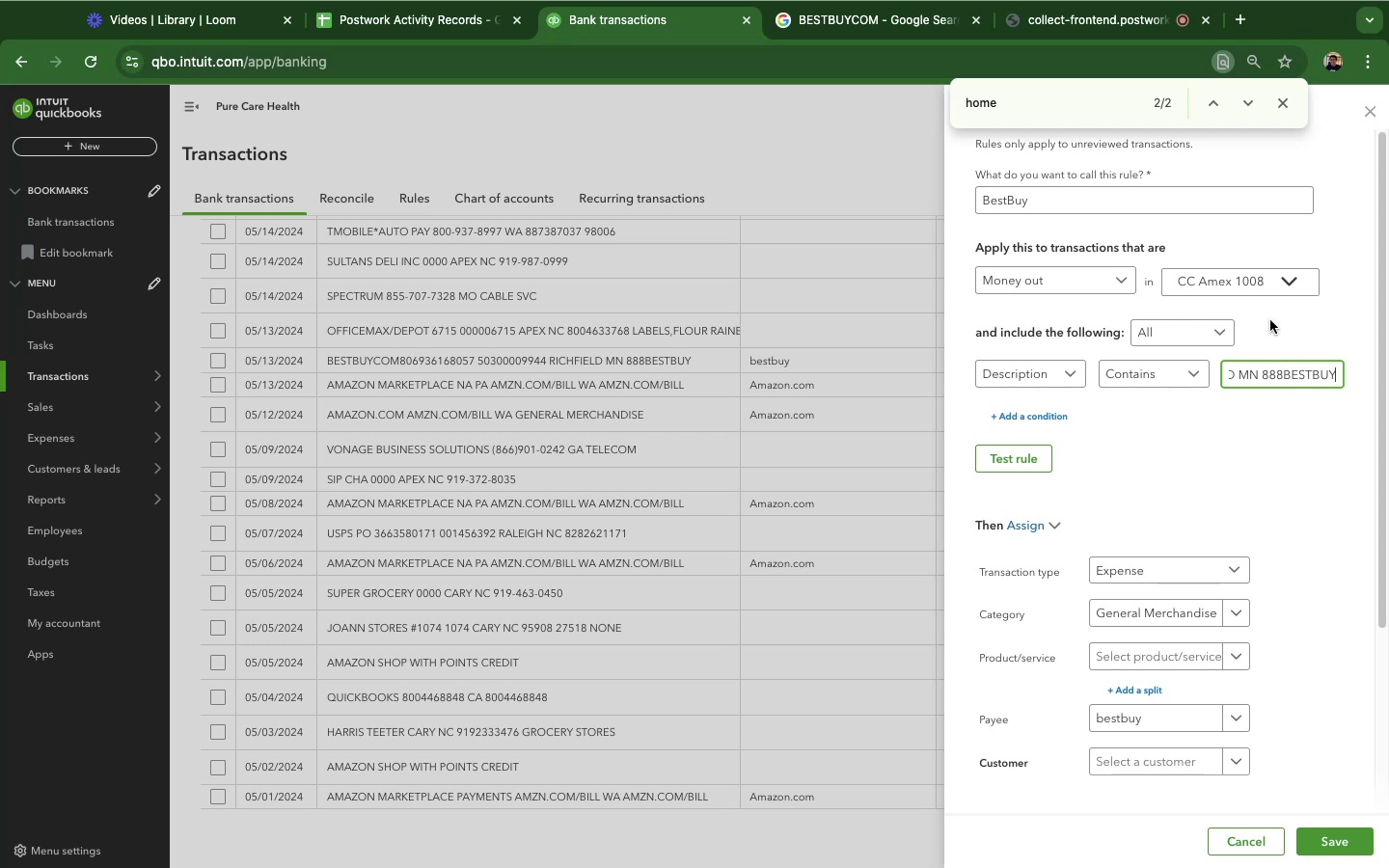 
hold_key(key=Backspace, duration=1.49)
 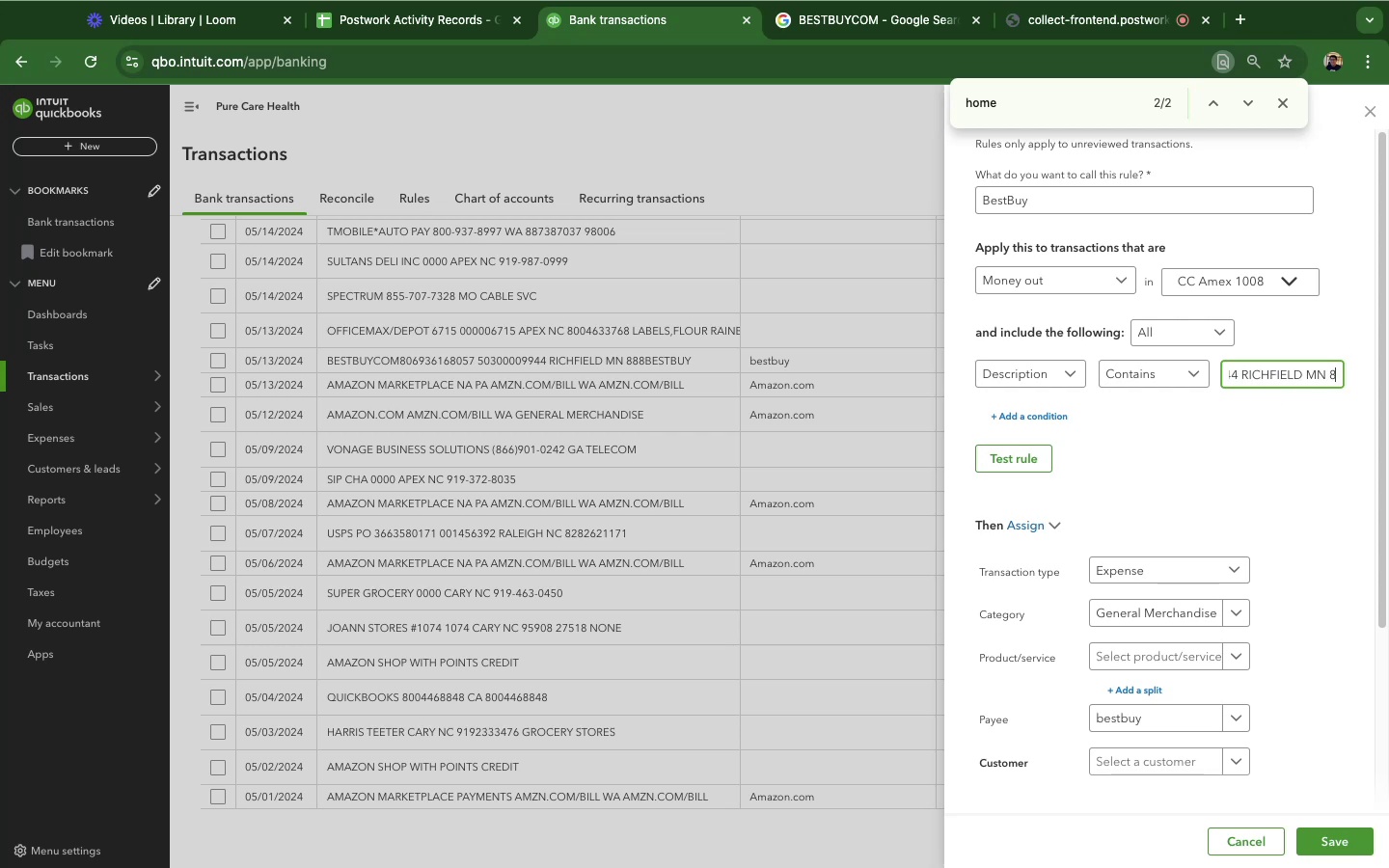 
key(Backspace)
 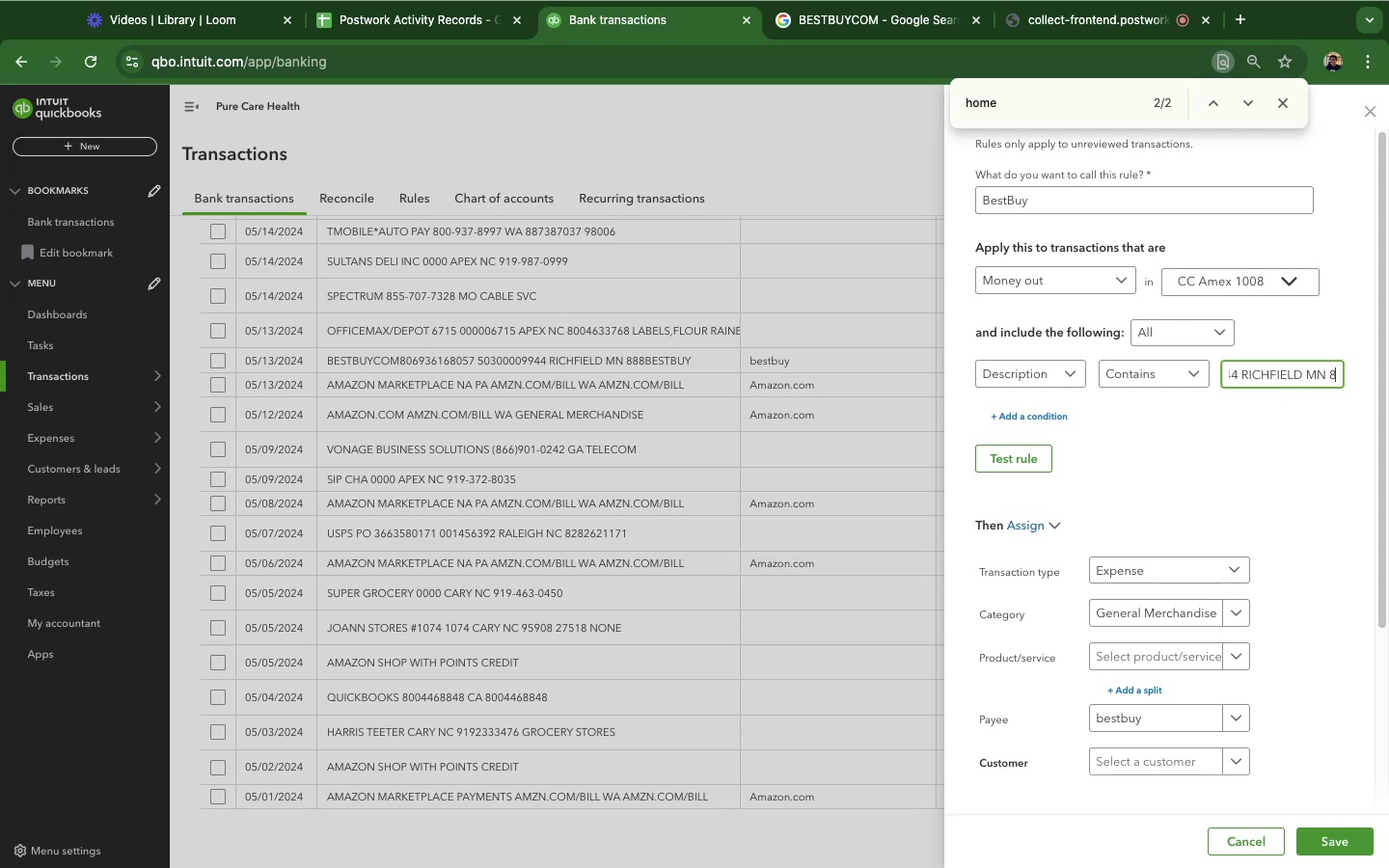 
key(Backspace)
 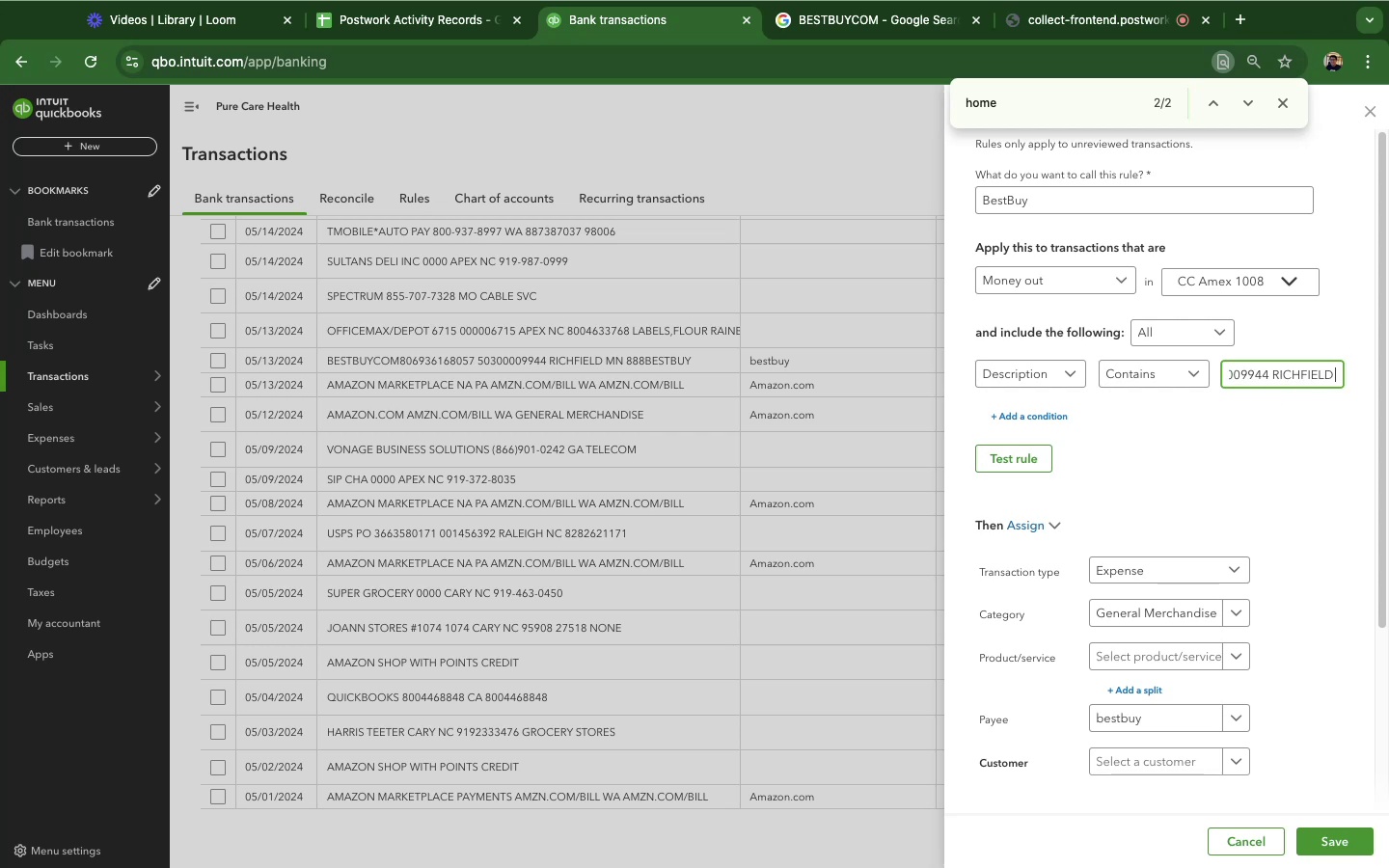 
key(Backspace)
 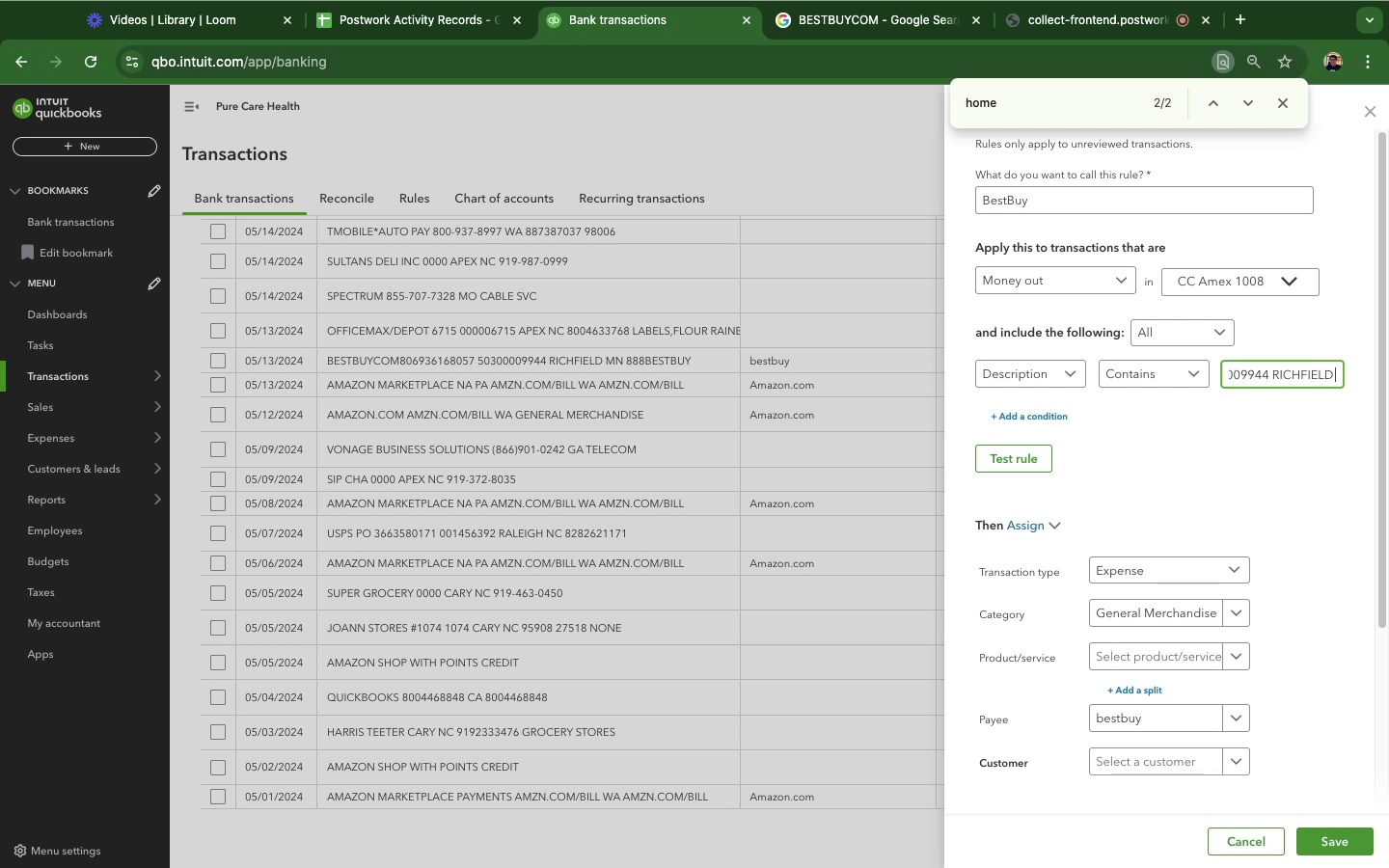 
key(Backspace)
 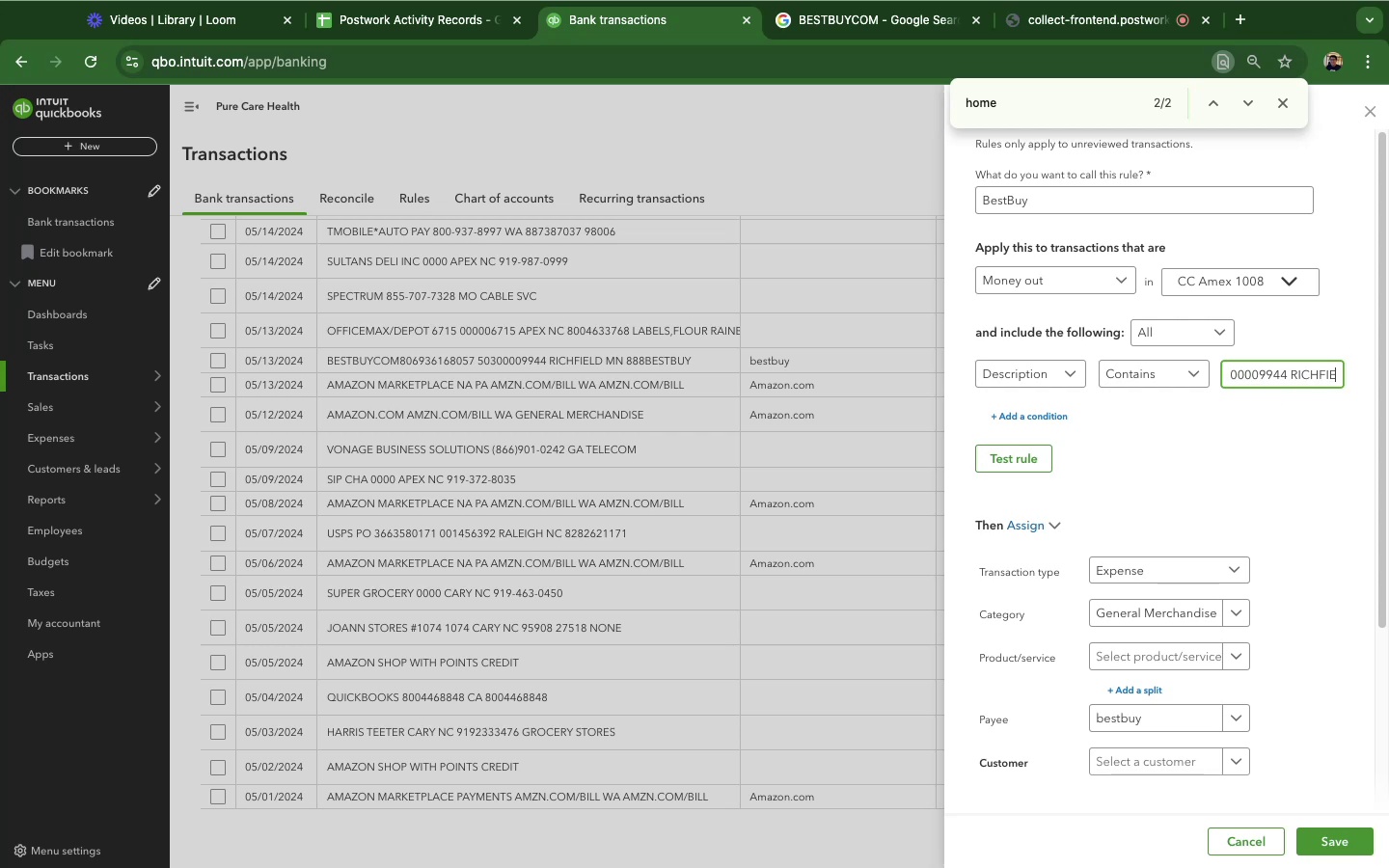 
key(Backspace)
 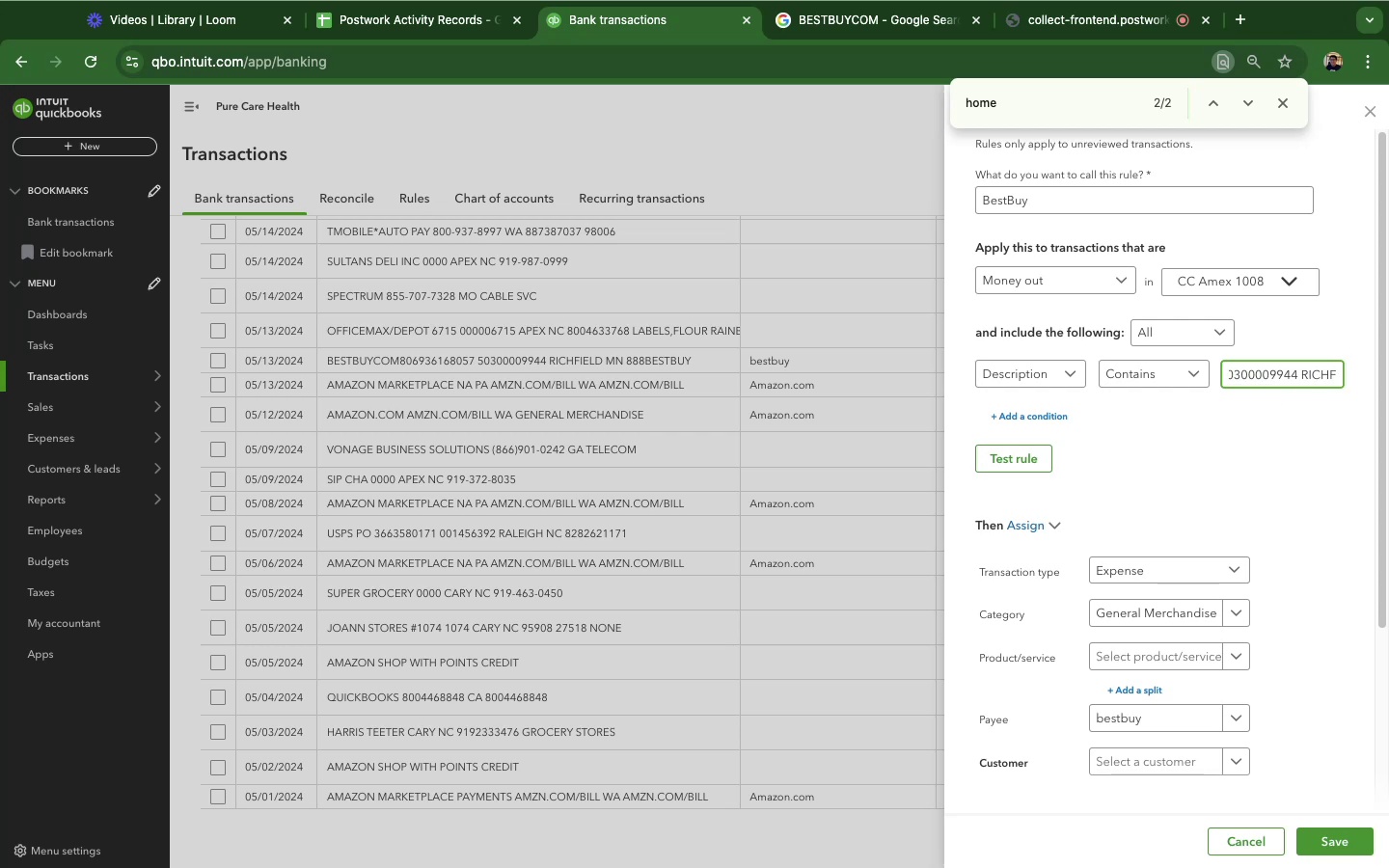 
key(Backspace)
 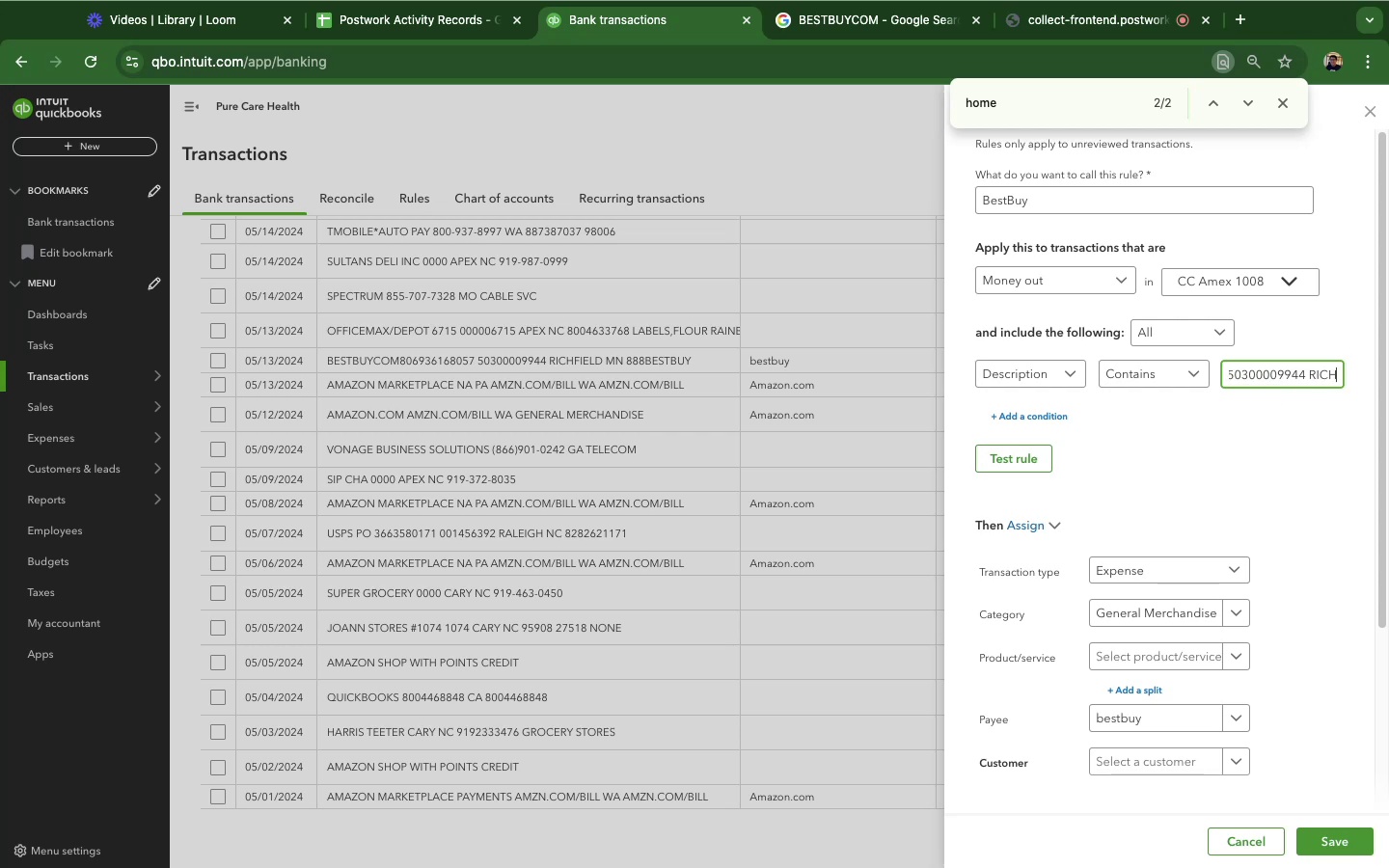 
key(Backspace)
 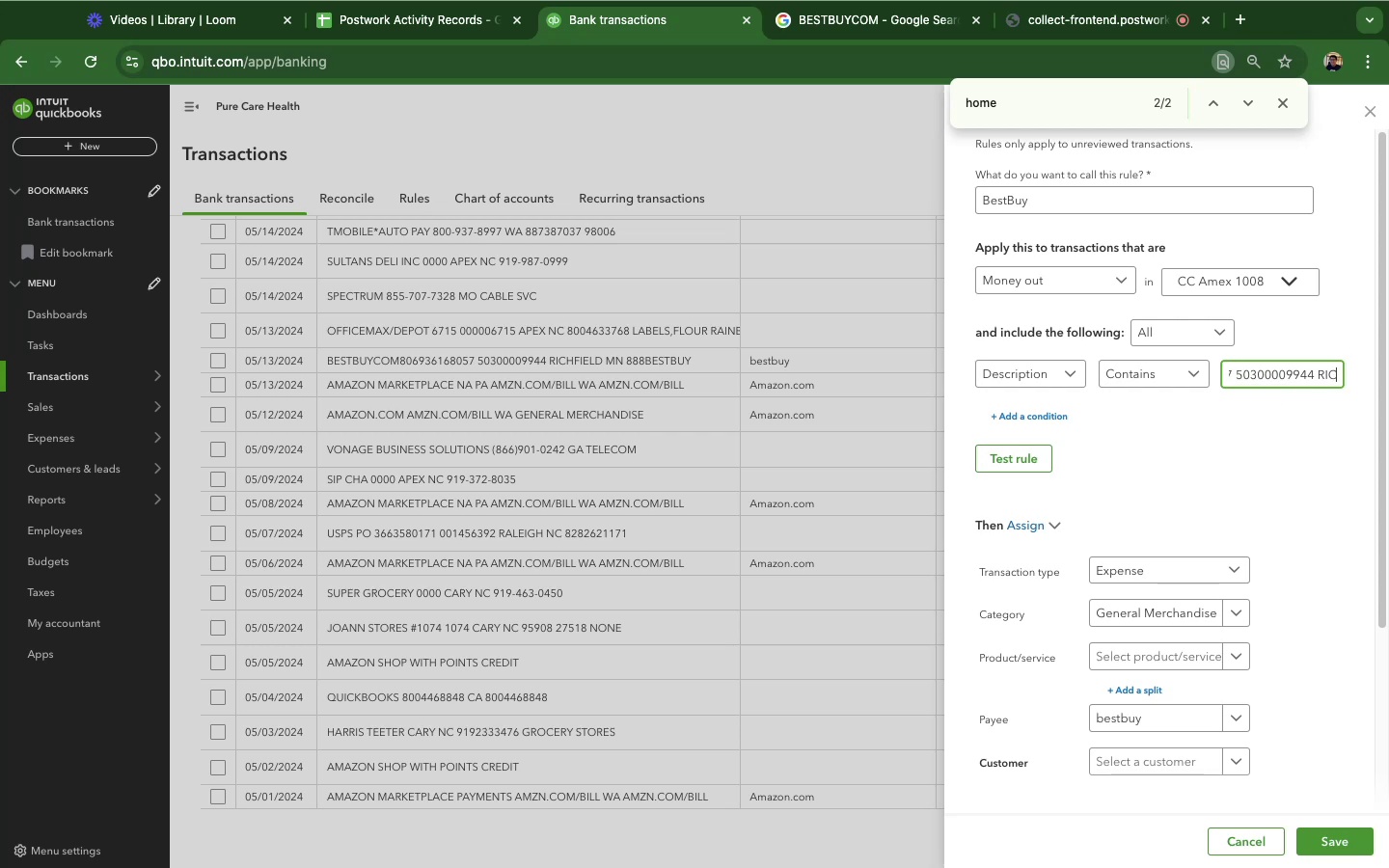 
key(Backspace)
 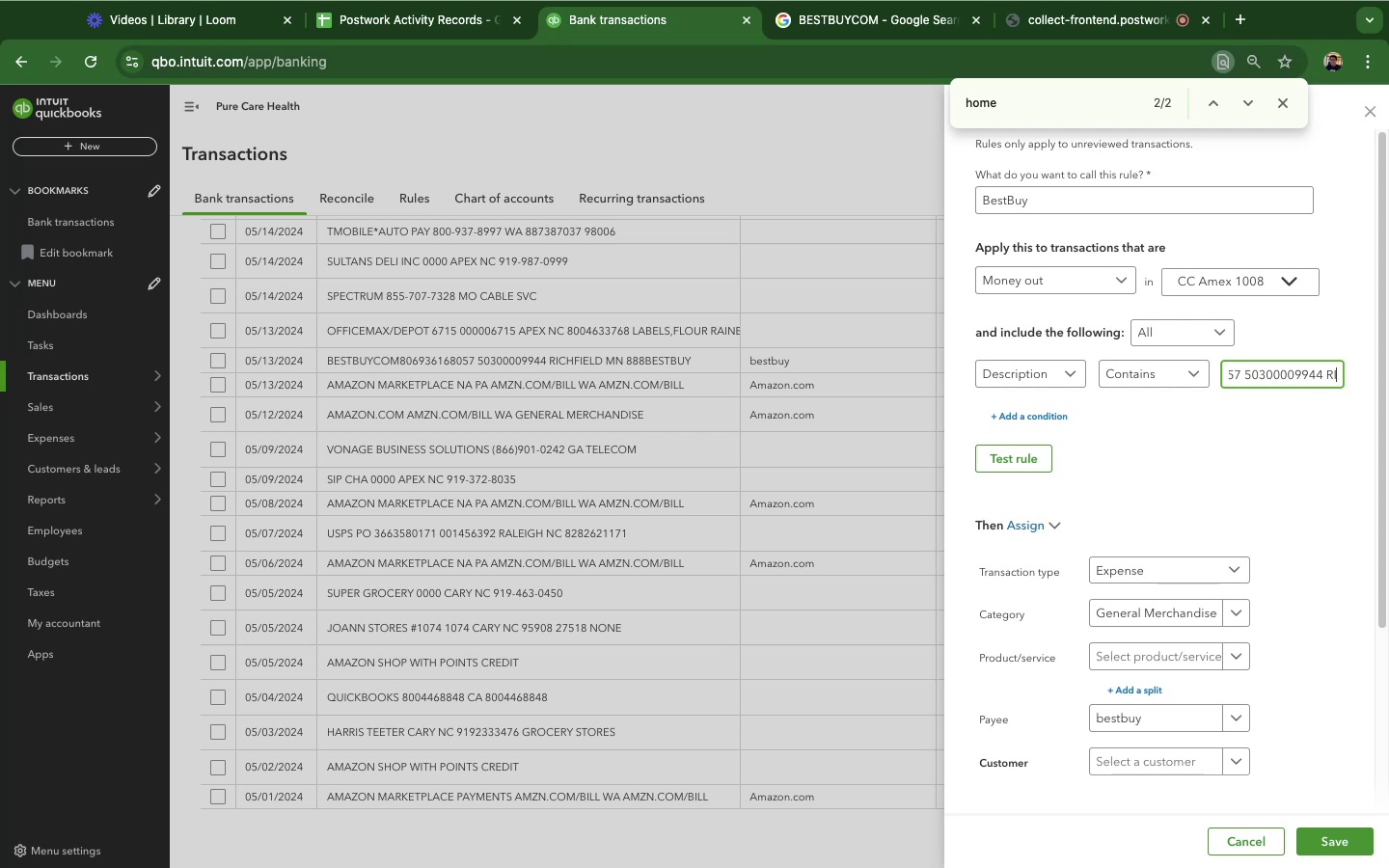 
key(Backspace)
 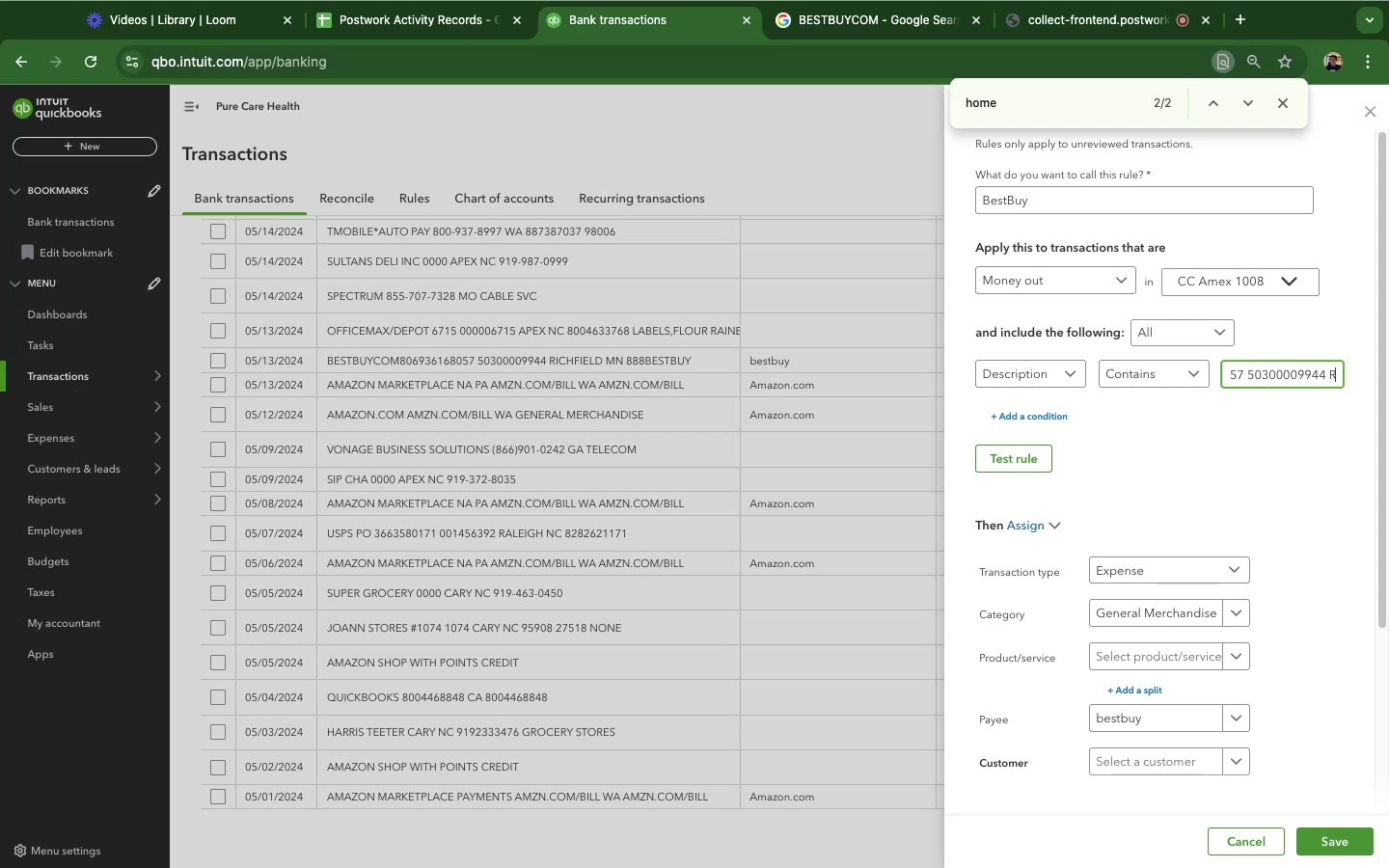 
key(Backspace)
 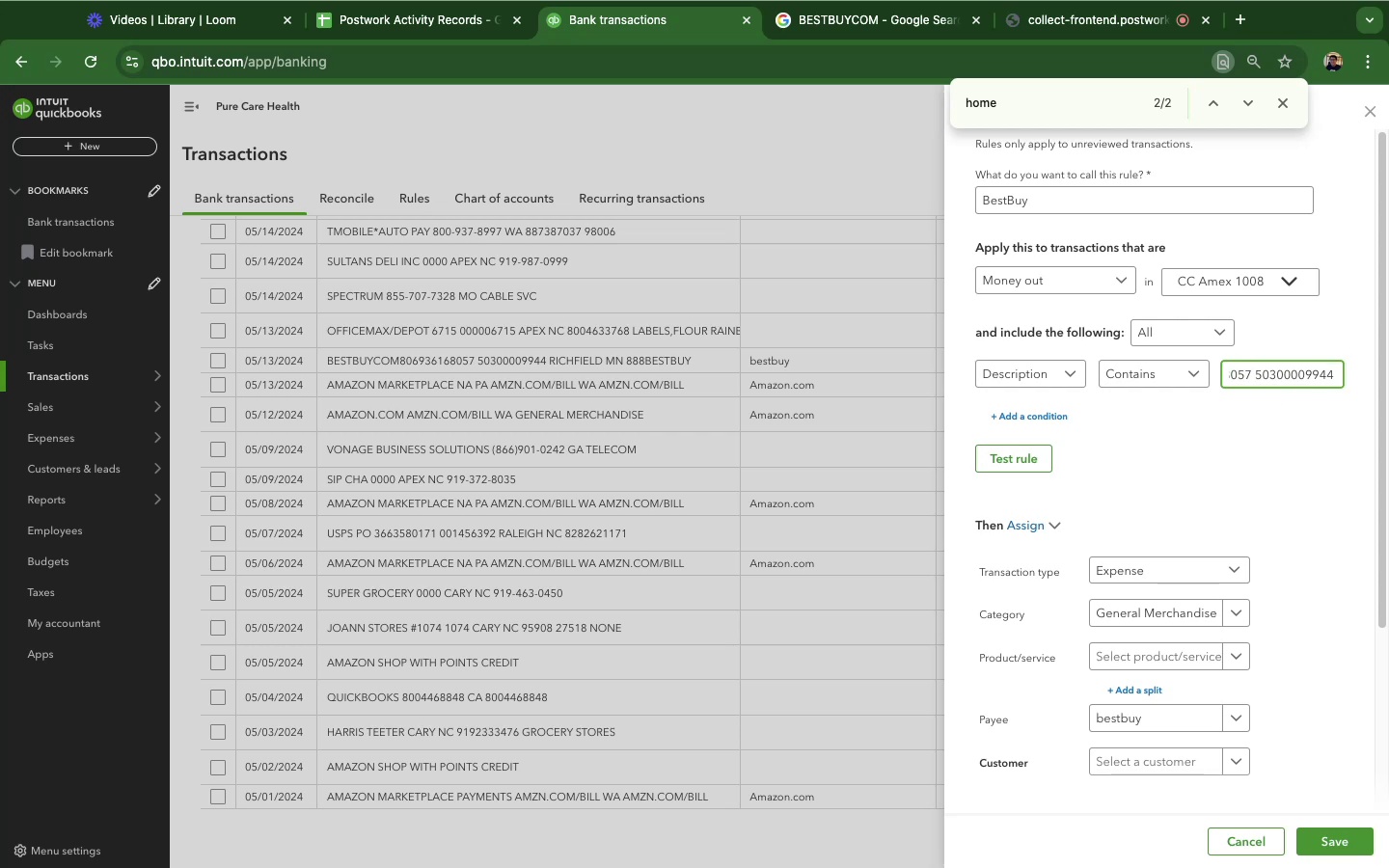 
key(Backspace)
 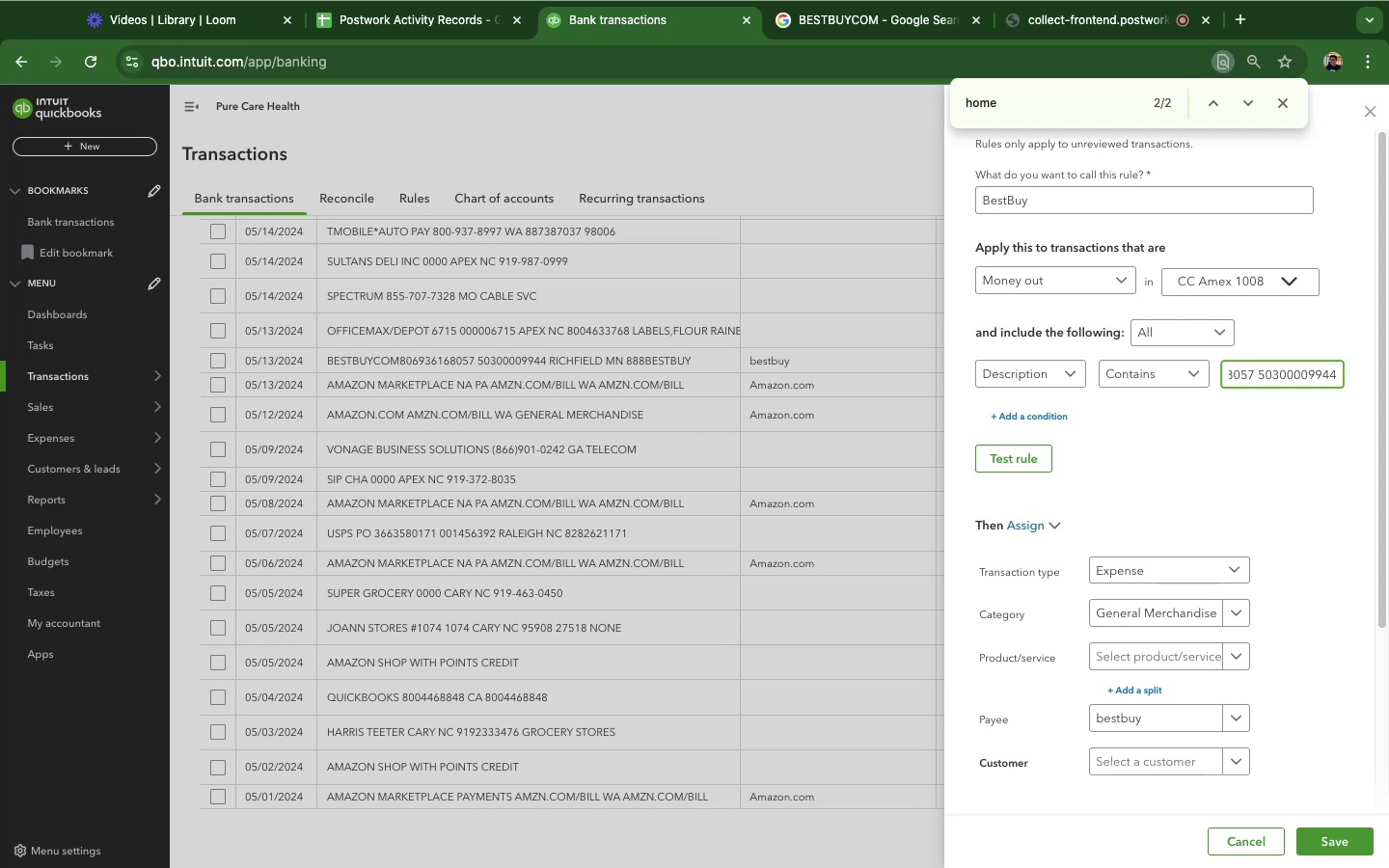 
key(Backspace)
 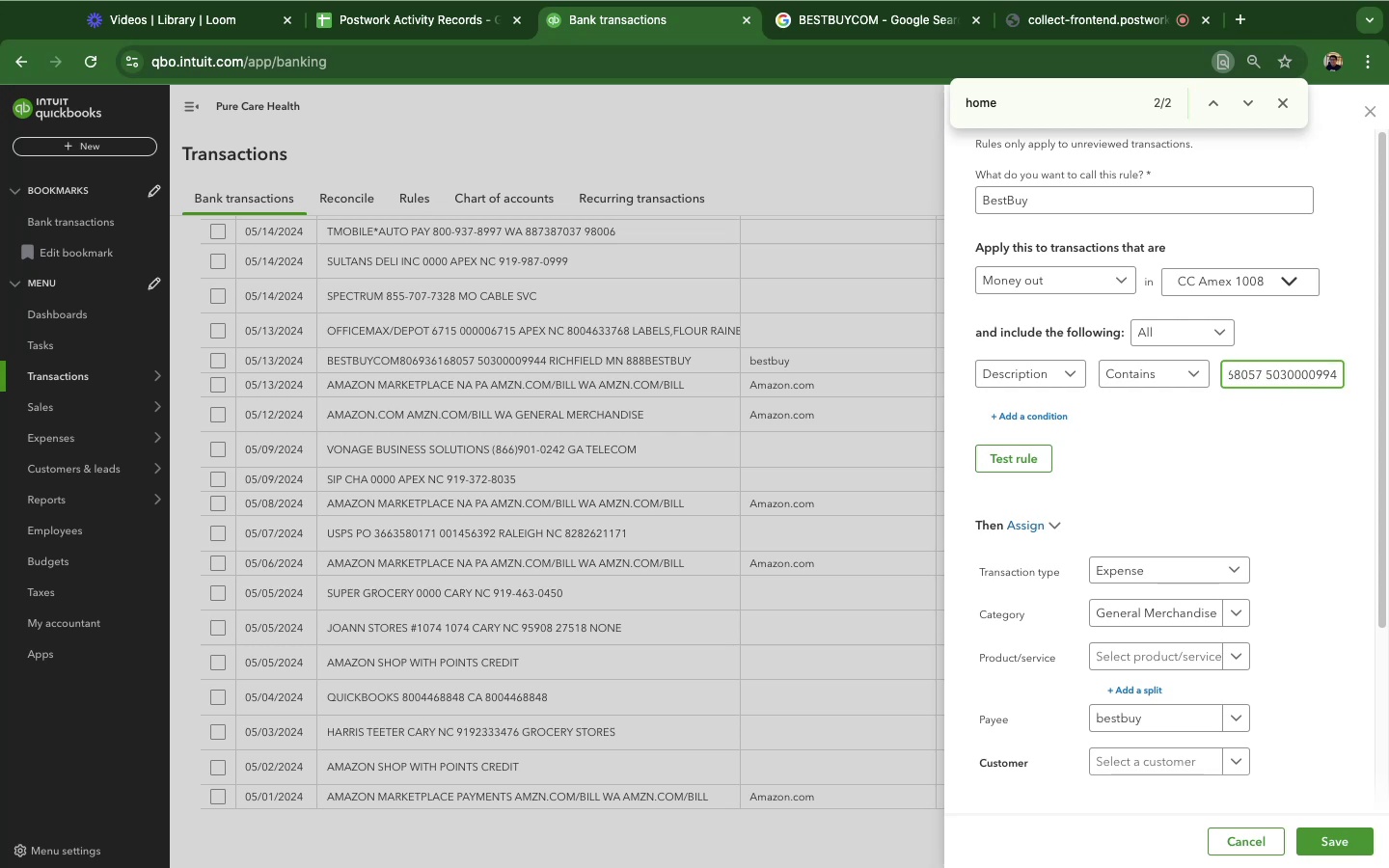 
key(Backspace)
 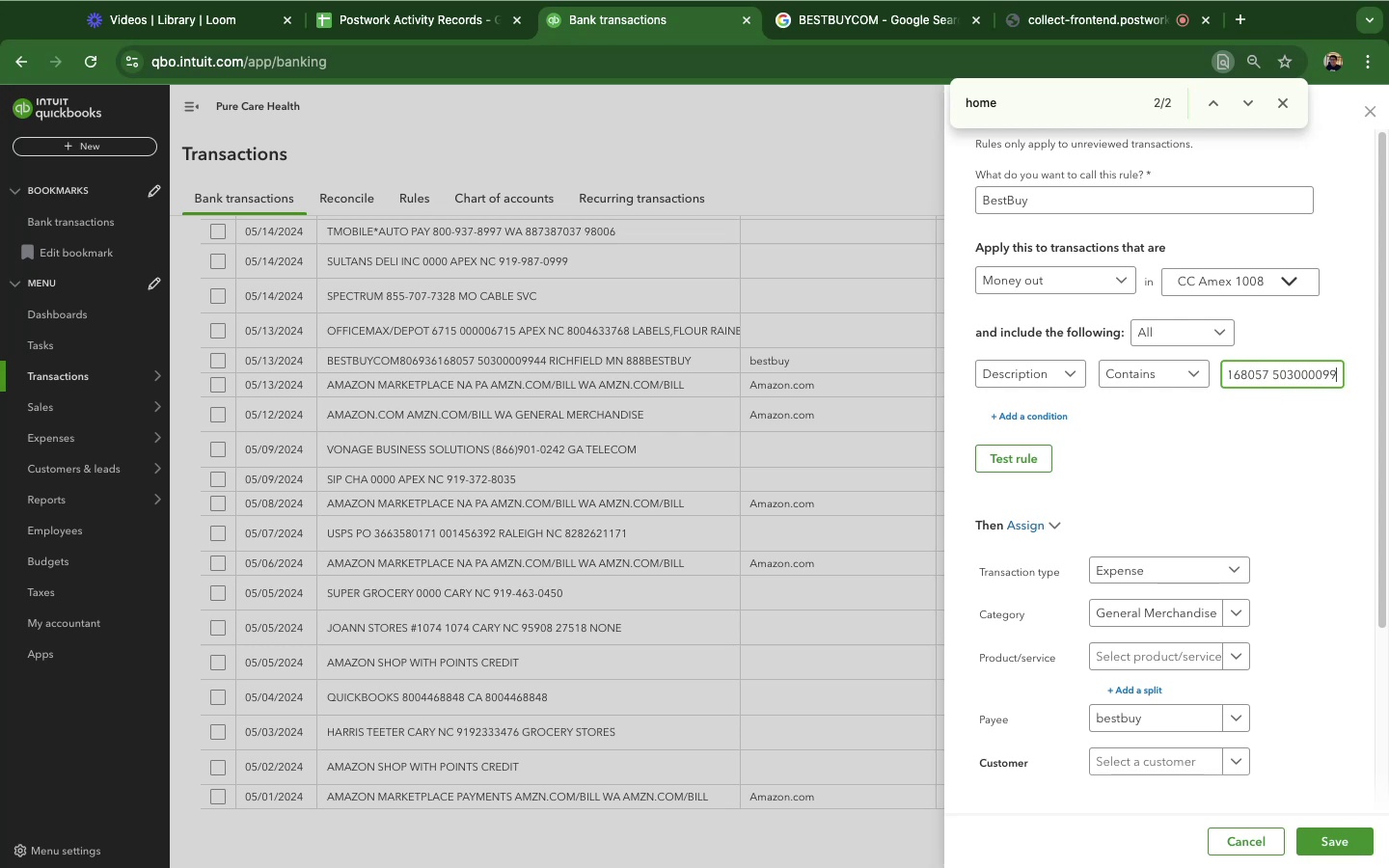 
key(Backspace)
 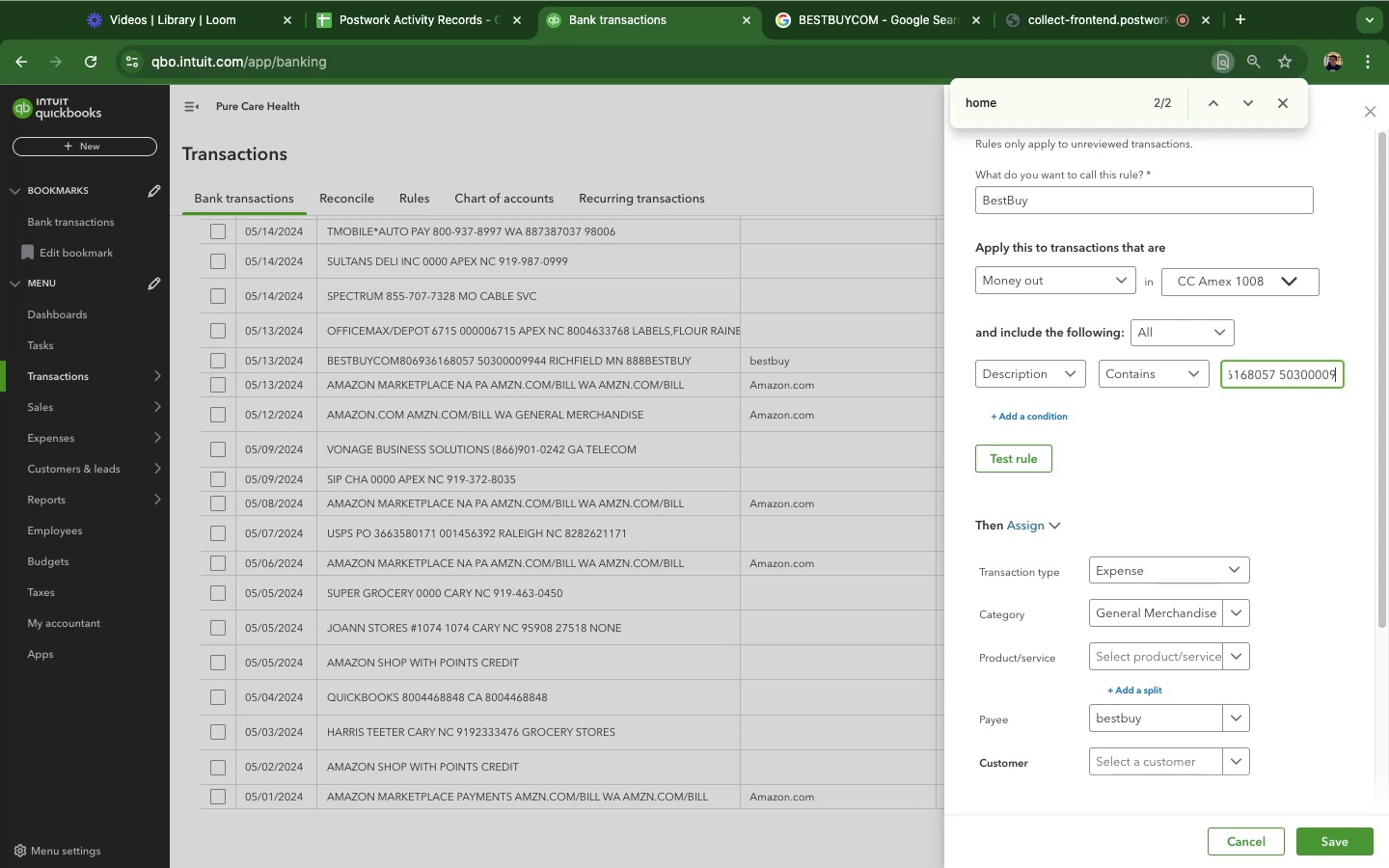 
key(Backspace)
 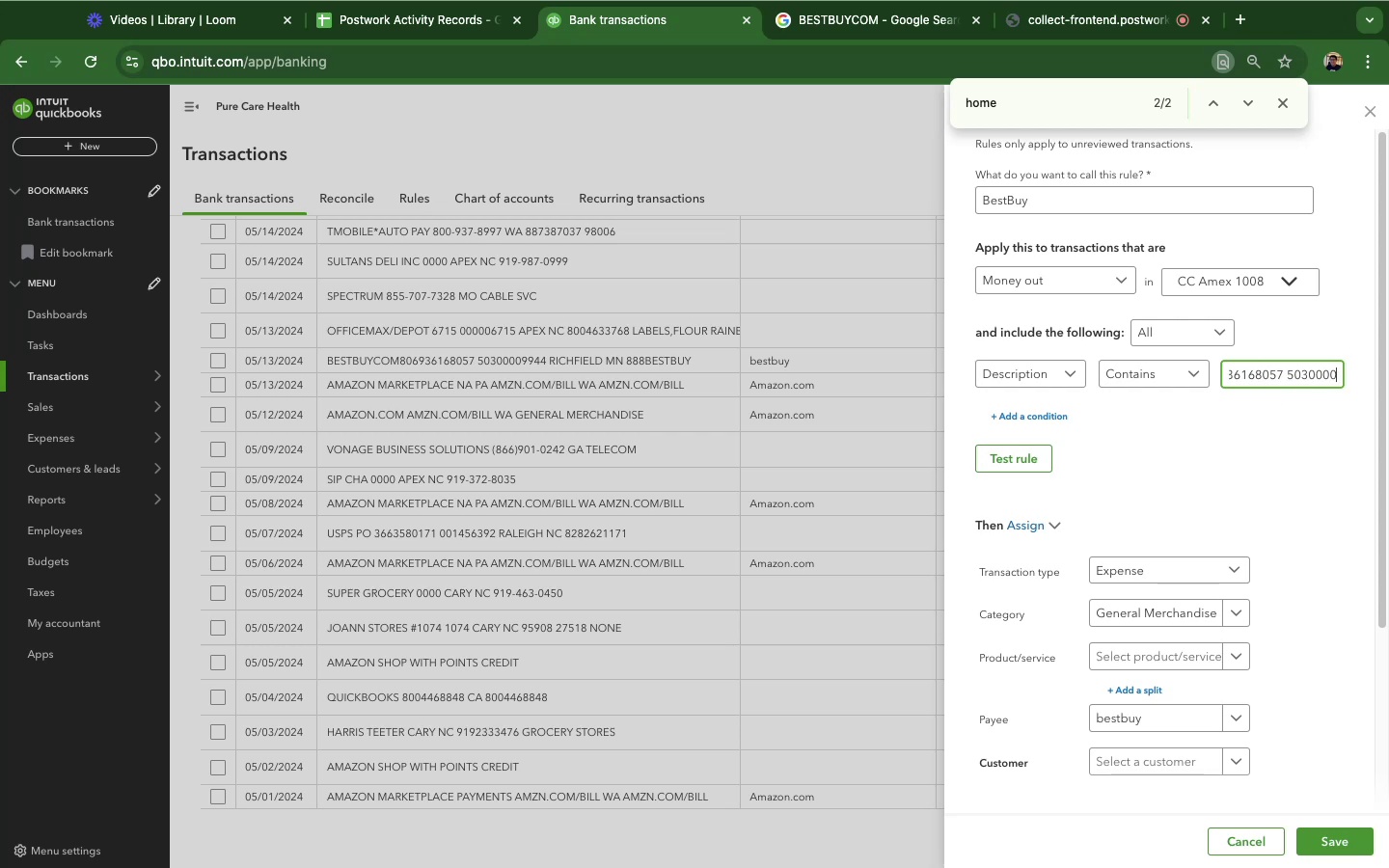 
key(Backspace)
 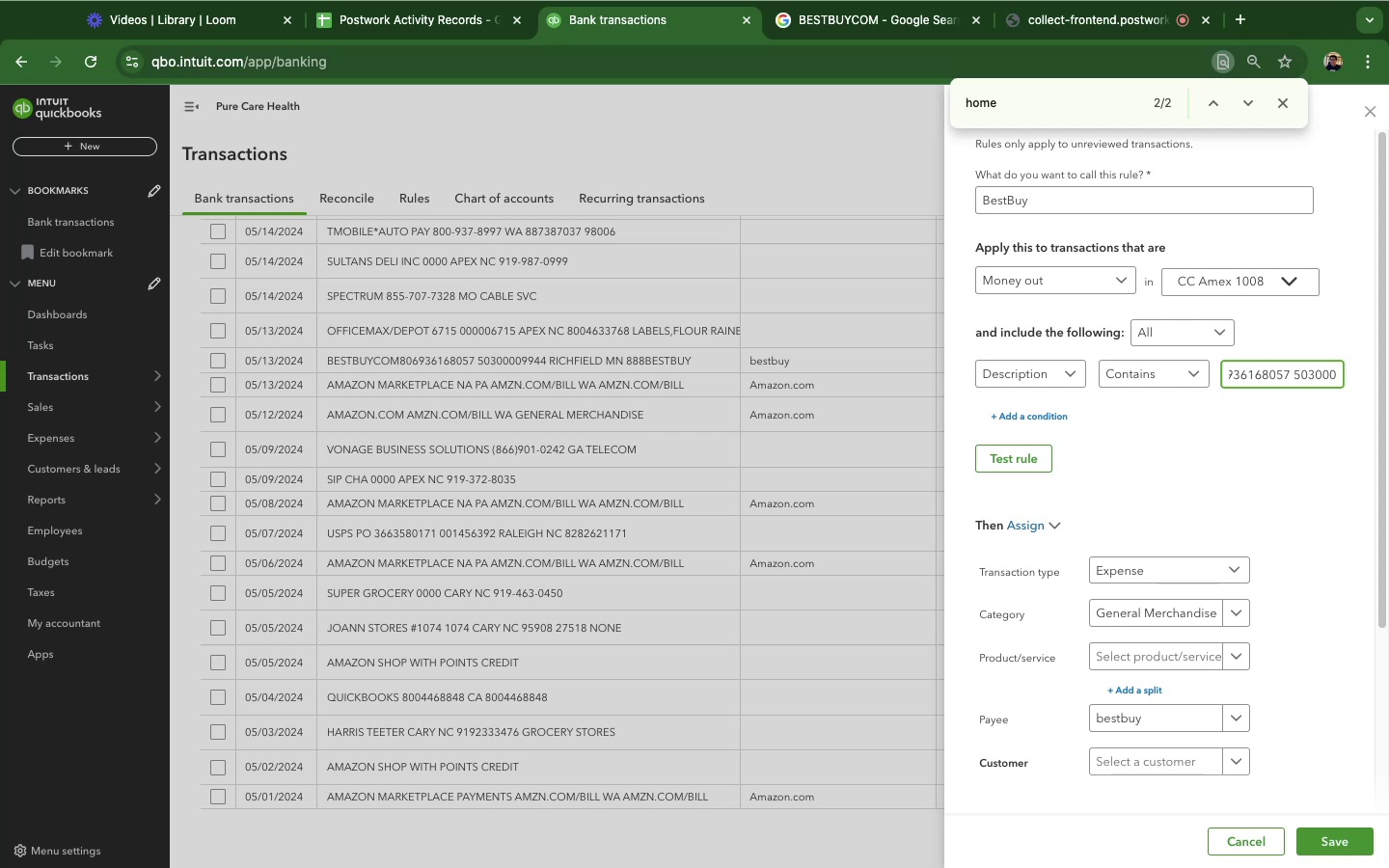 
key(Backspace)
 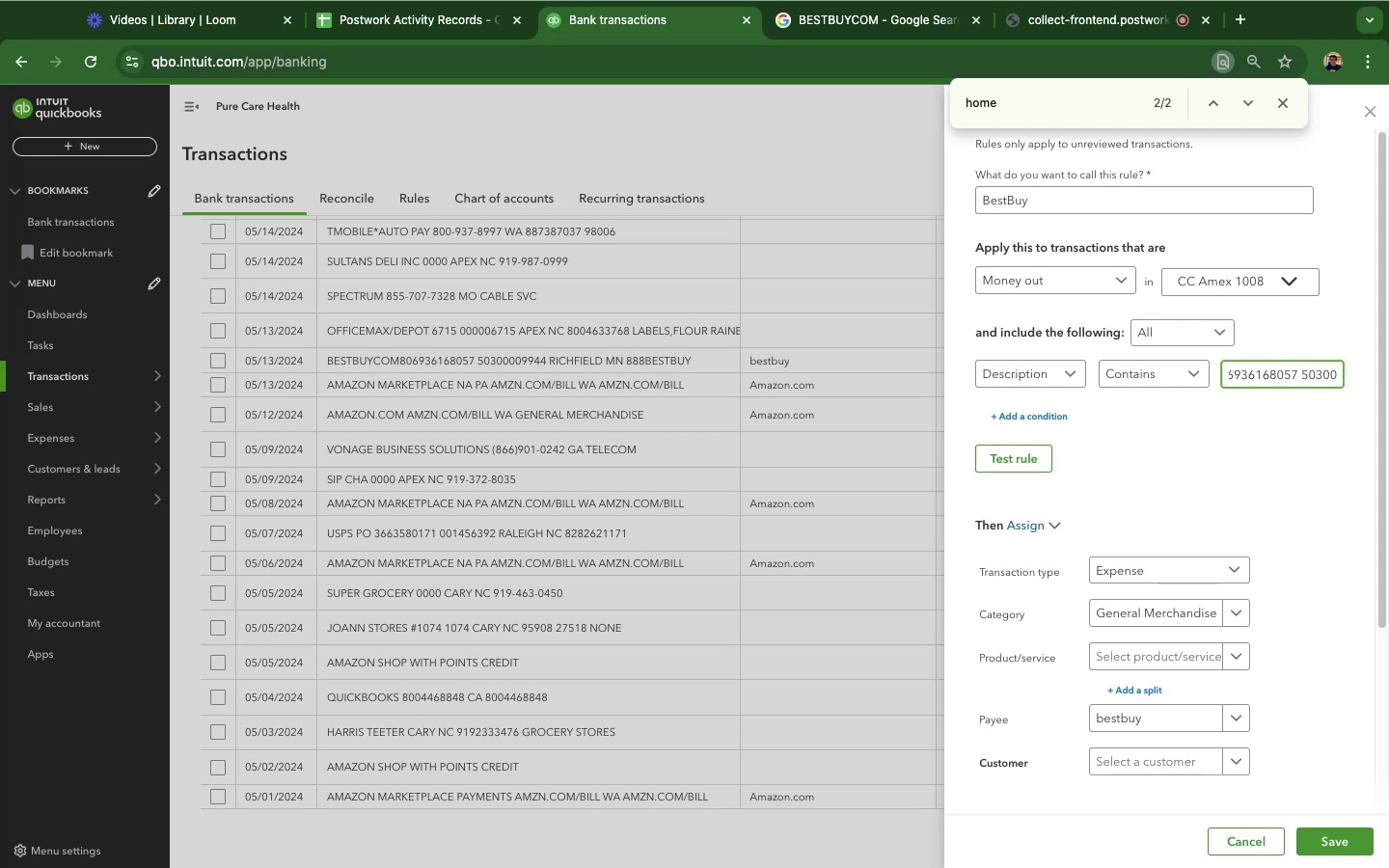 
key(Backspace)
 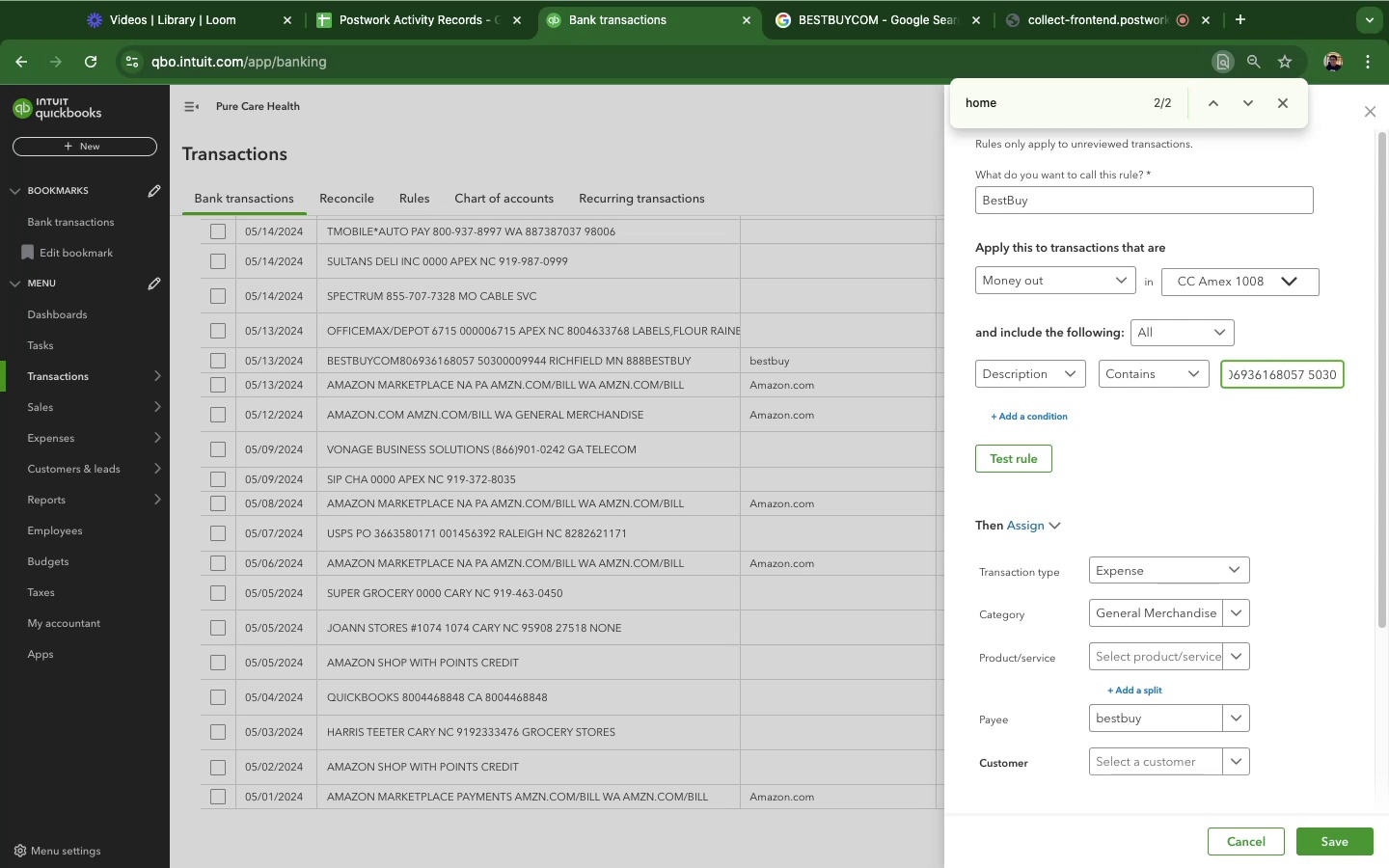 
key(Backspace)
 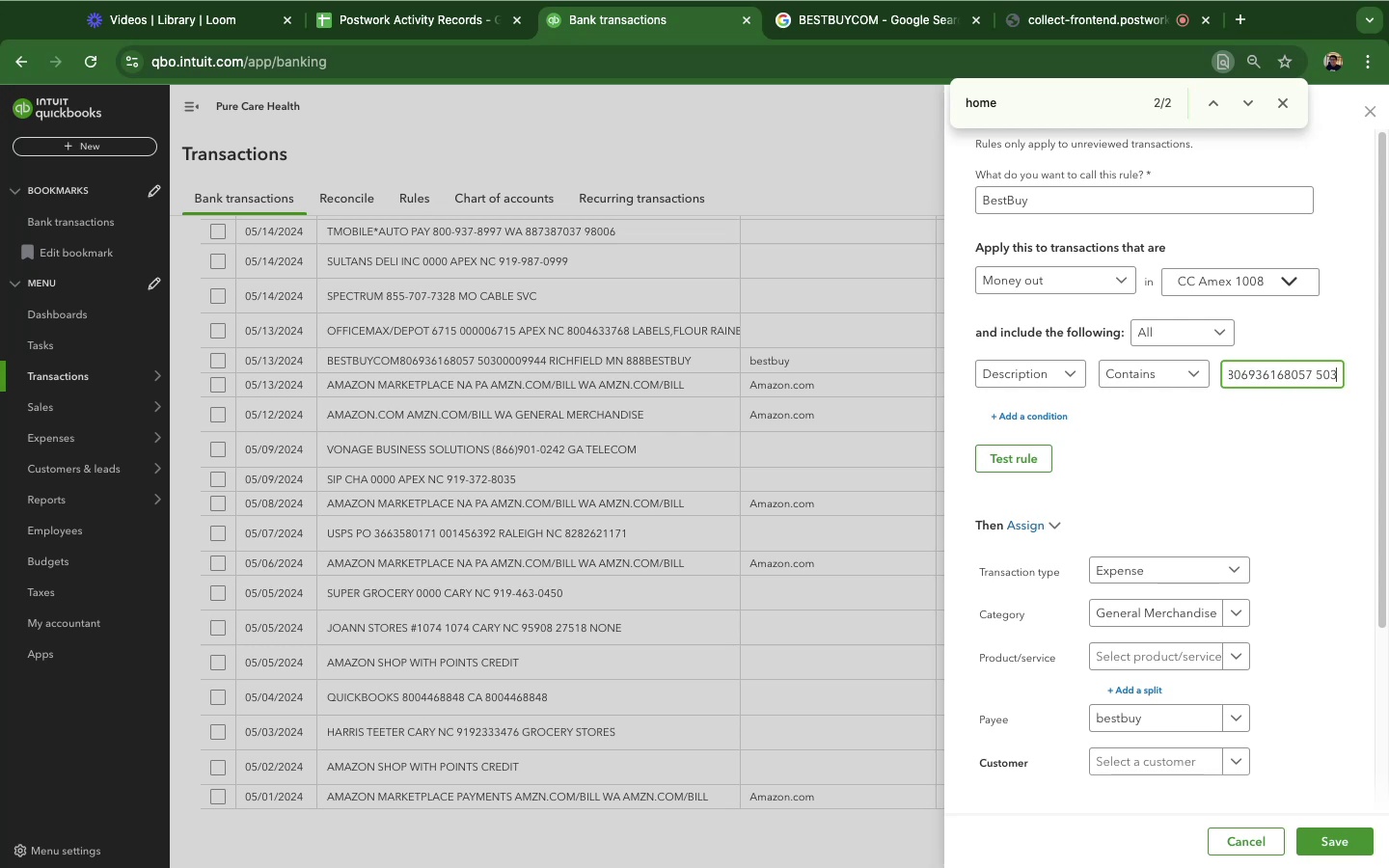 
key(Backspace)
 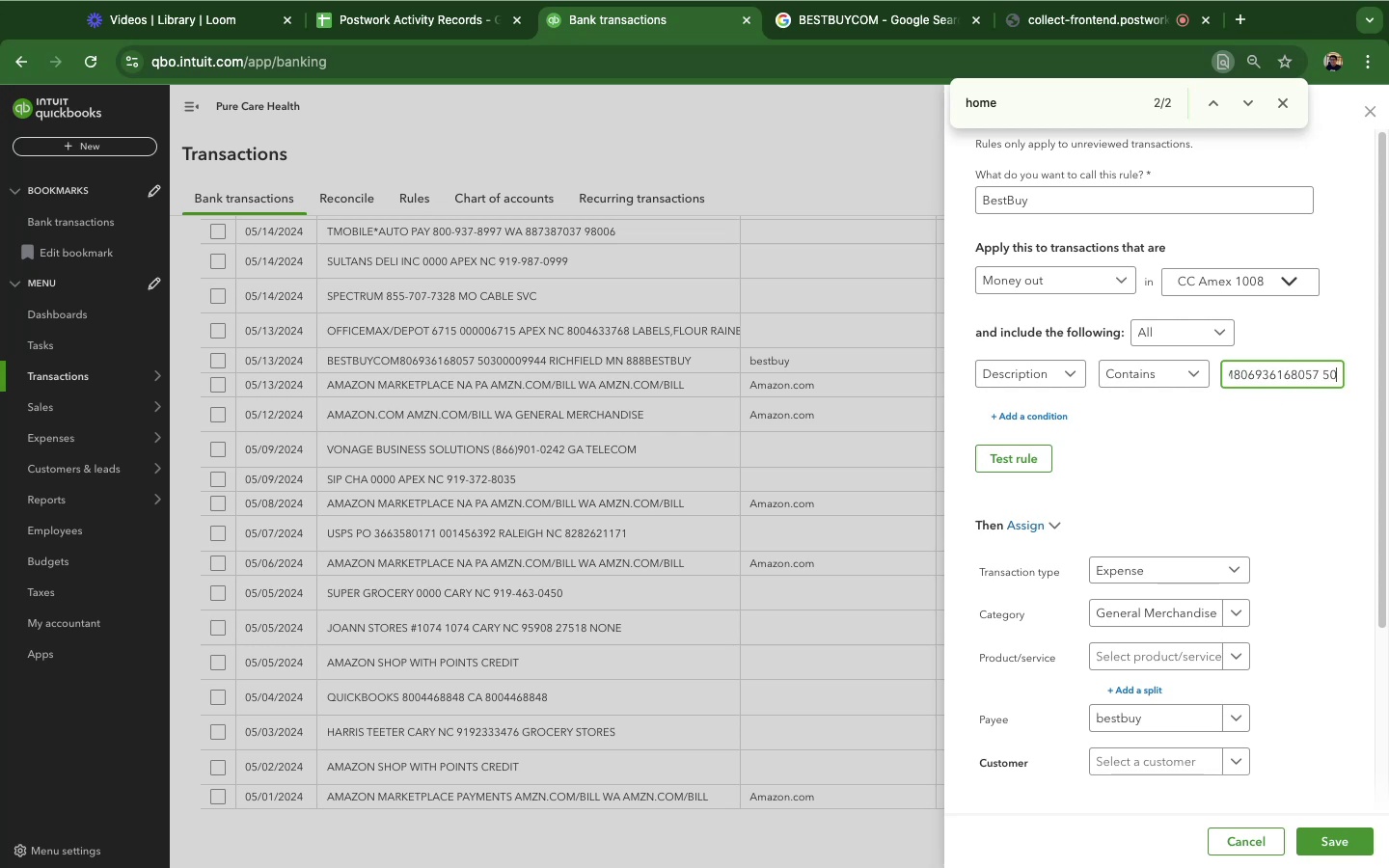 
key(Backspace)
 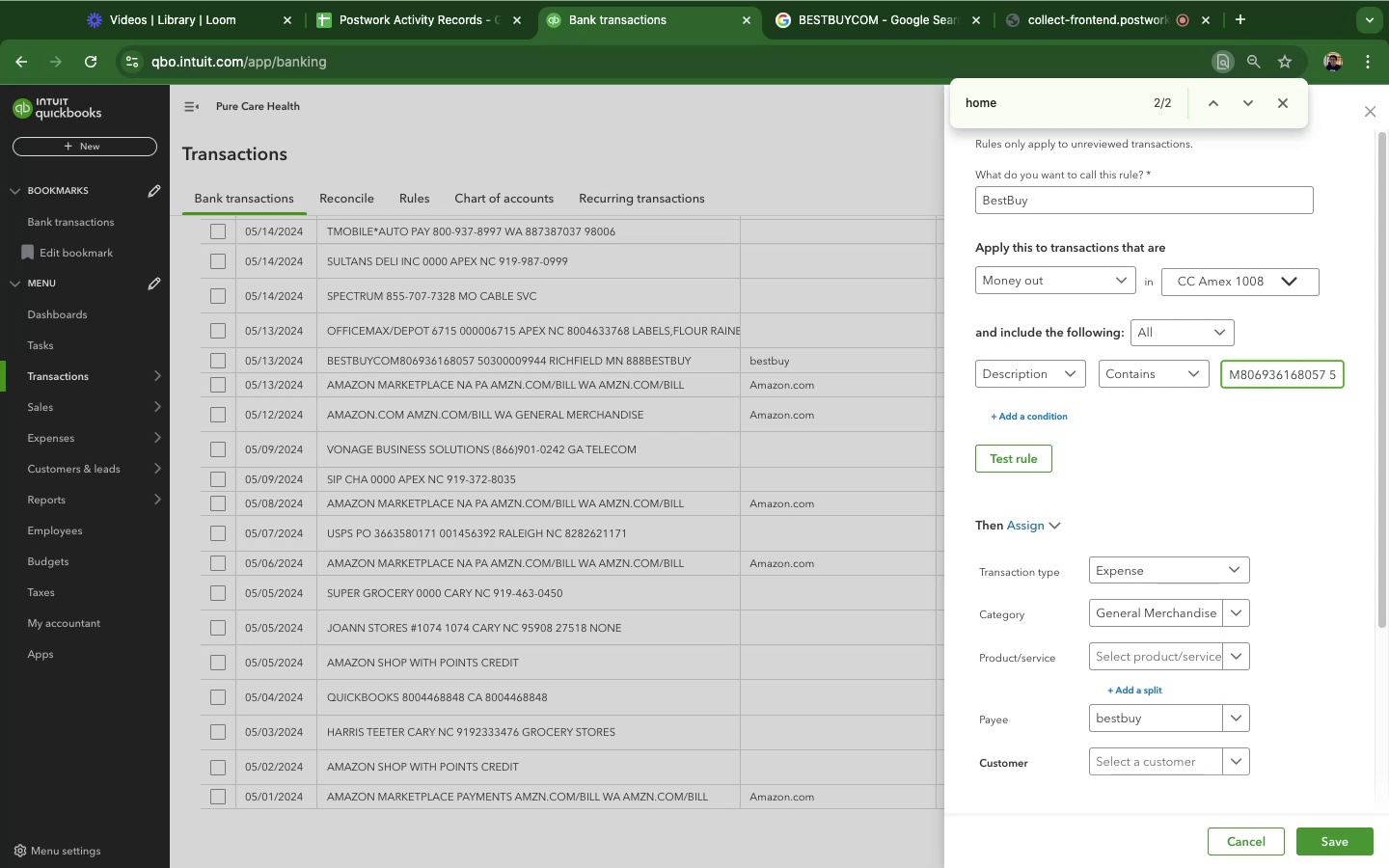 
key(Backspace)
 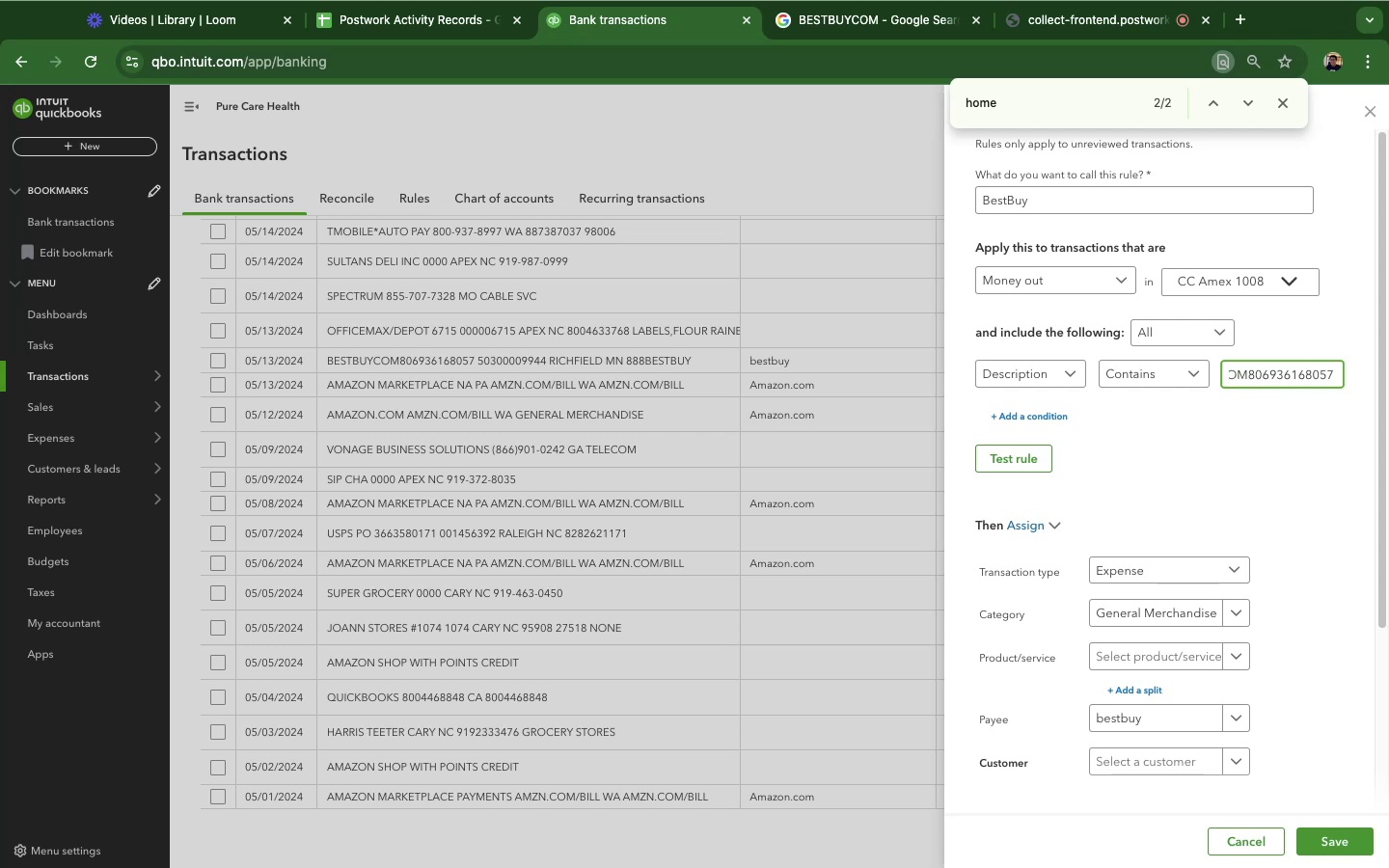 
key(Backspace)
 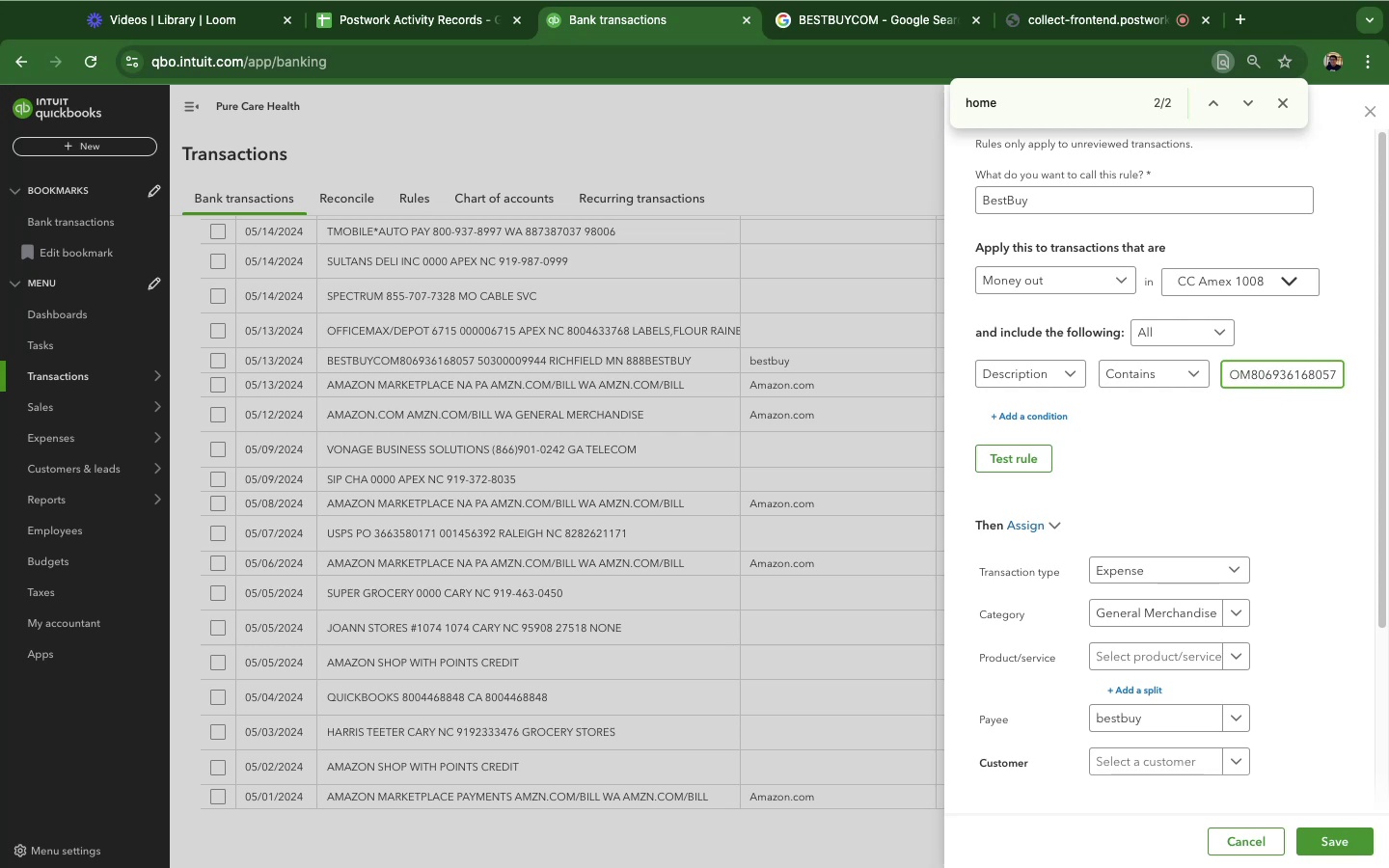 
key(Backspace)
 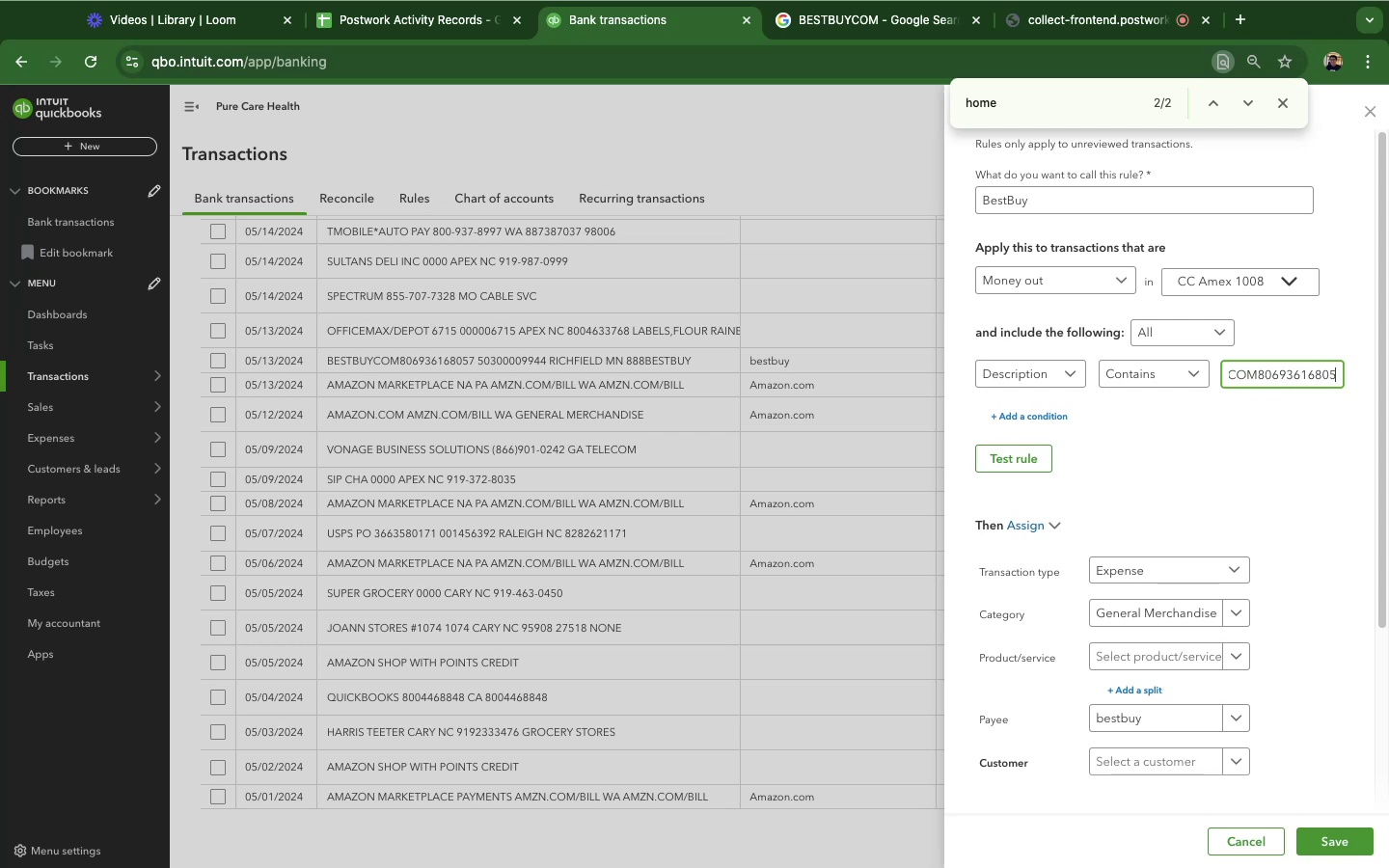 
key(Backspace)
 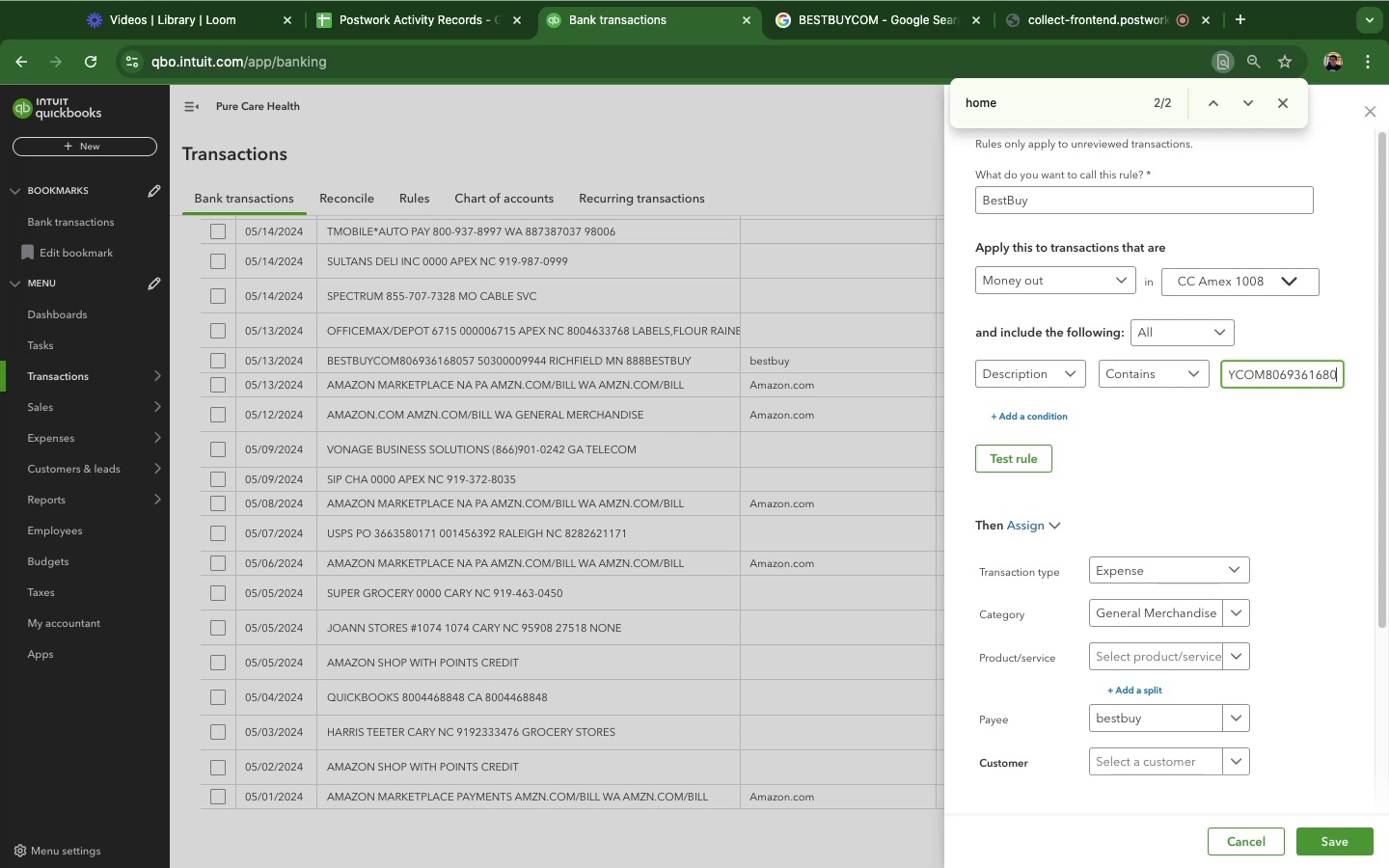 
key(Backspace)
 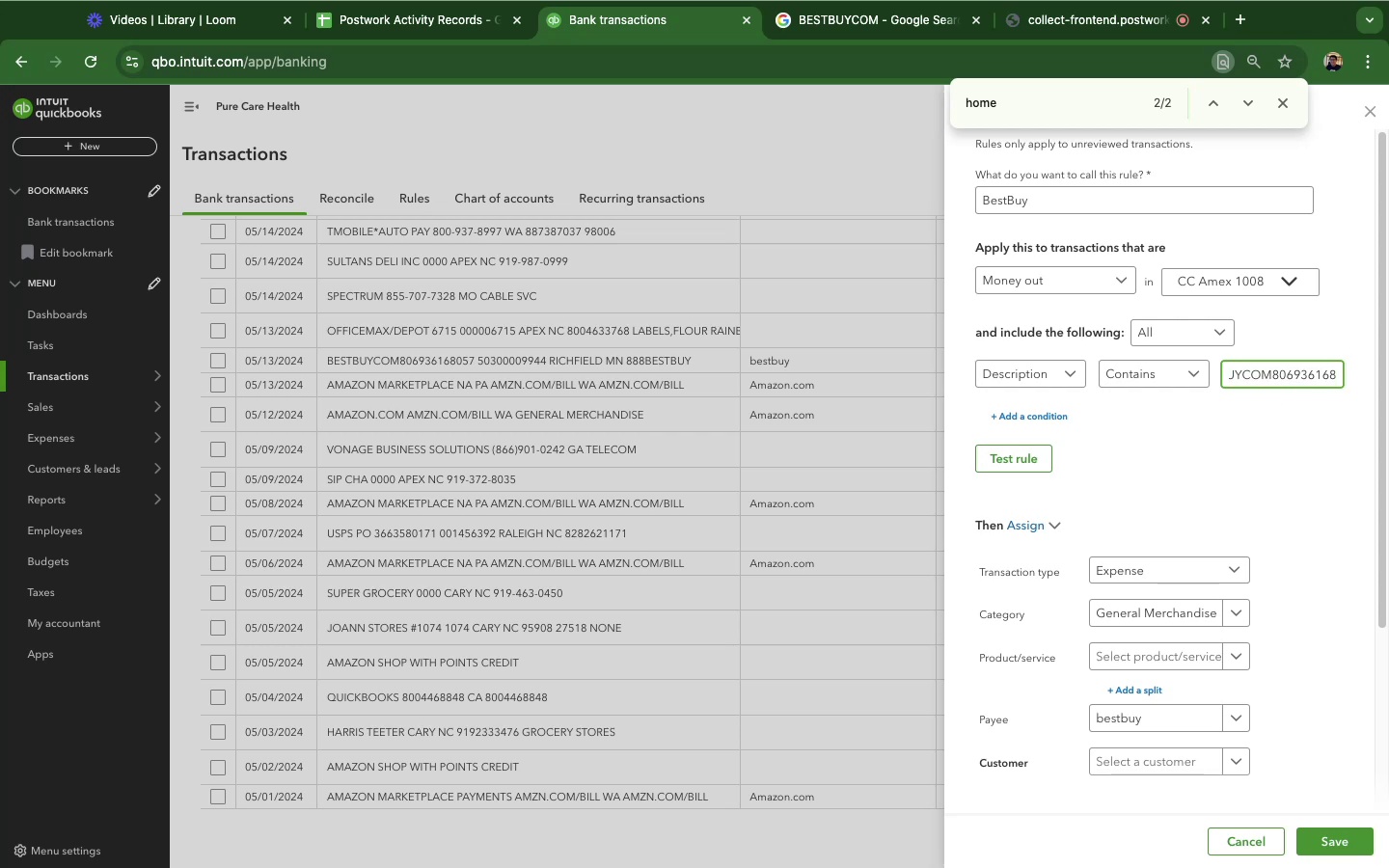 
key(Backspace)
 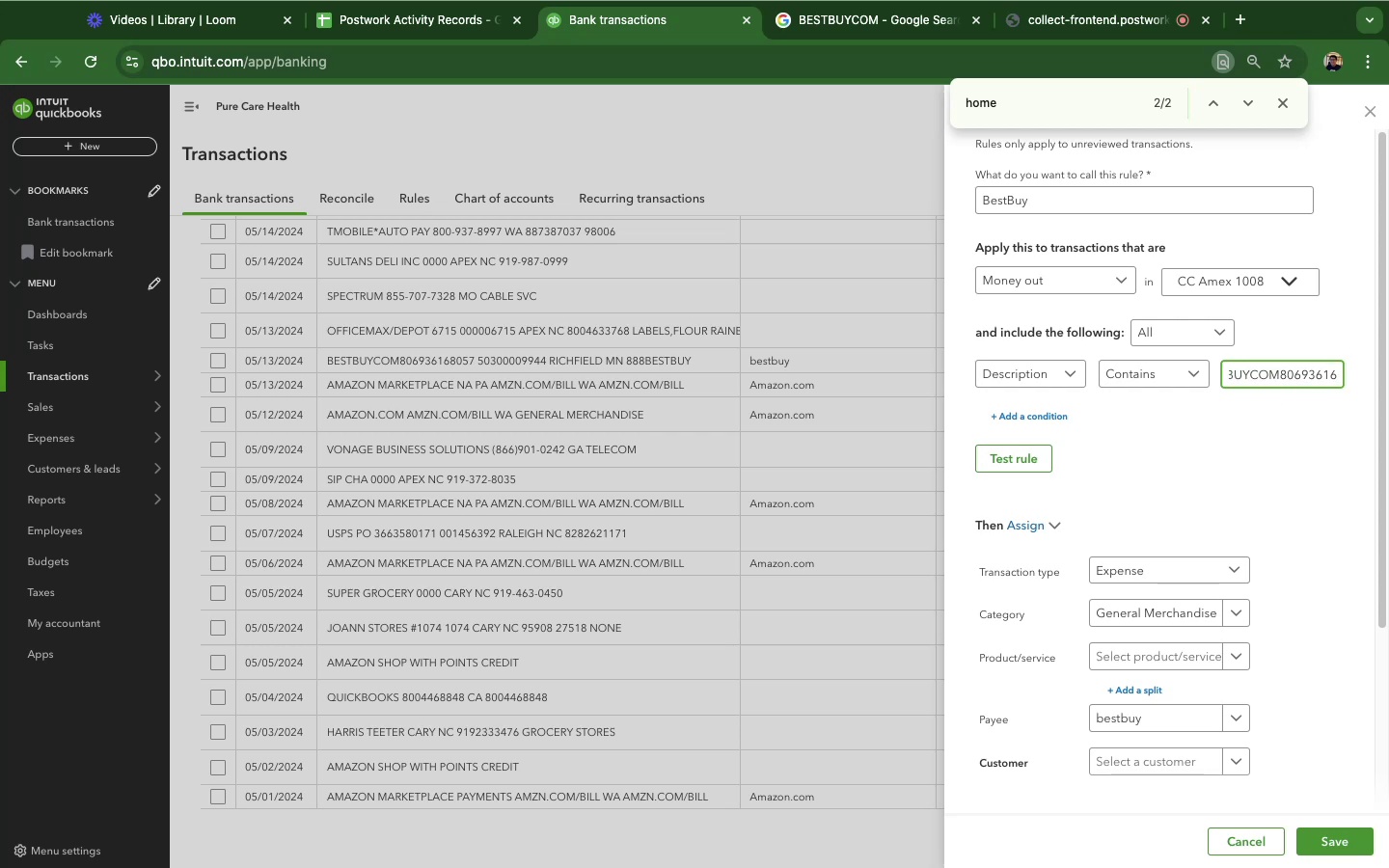 
key(Backspace)
 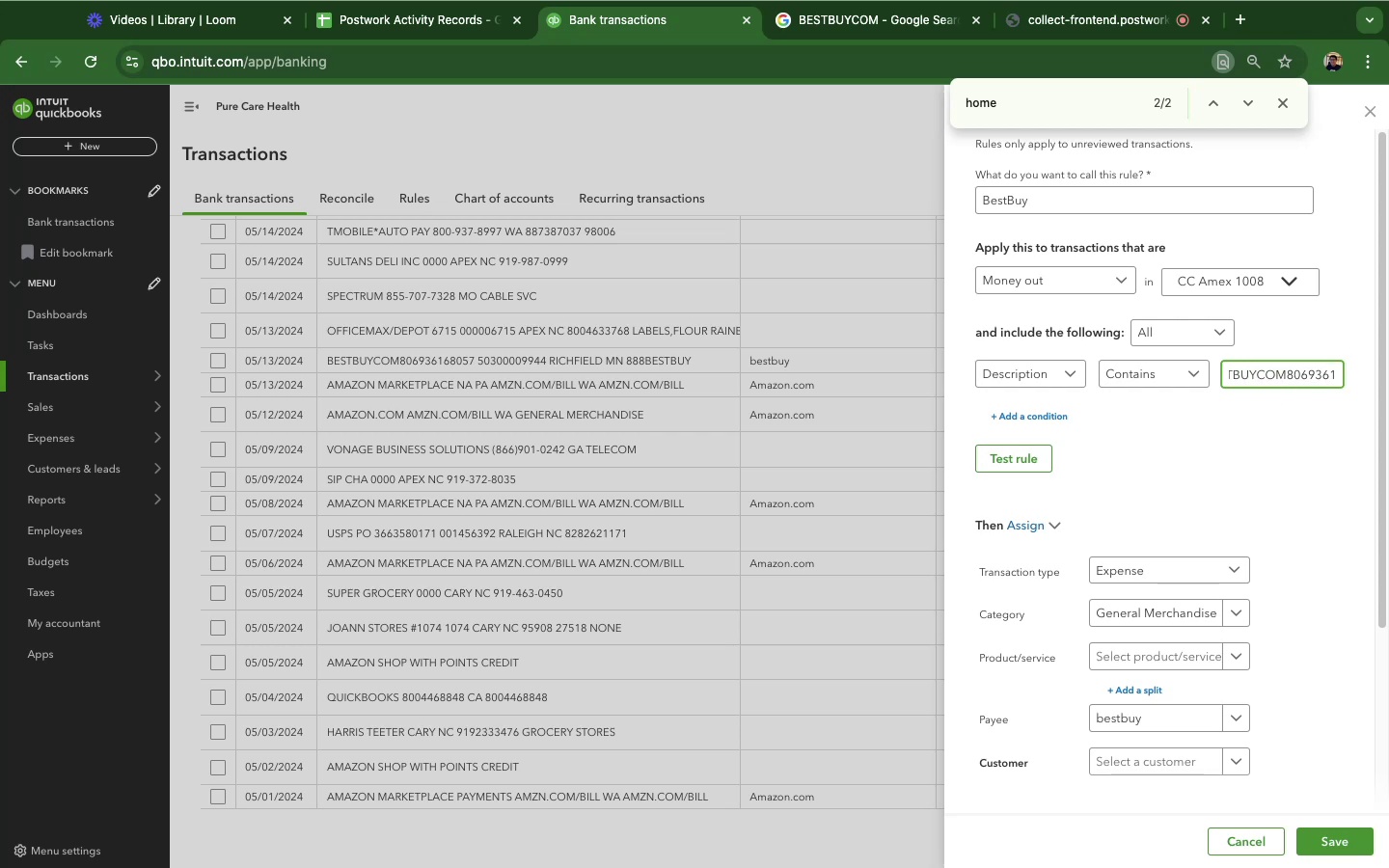 
key(Backspace)
 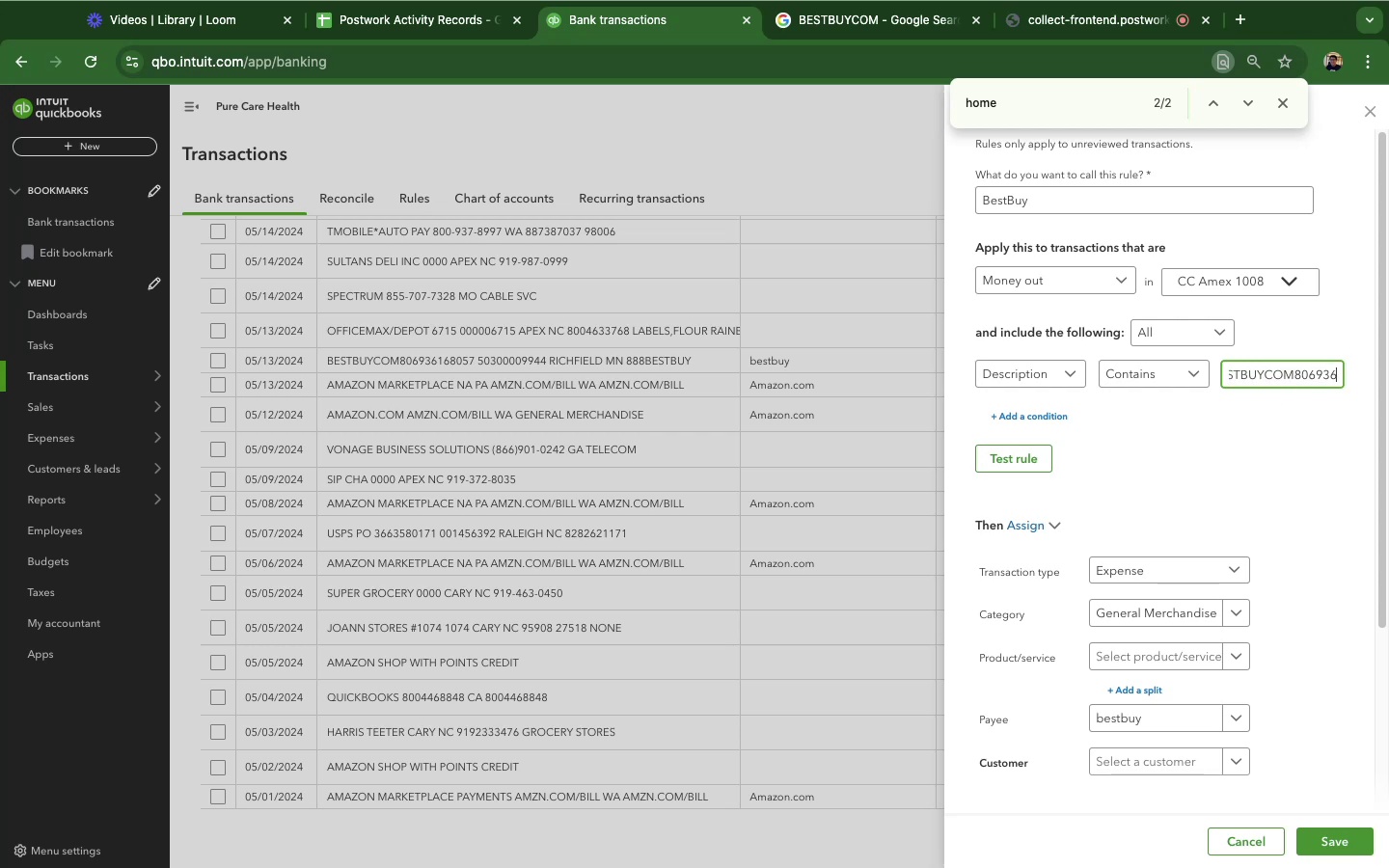 
key(Backspace)
 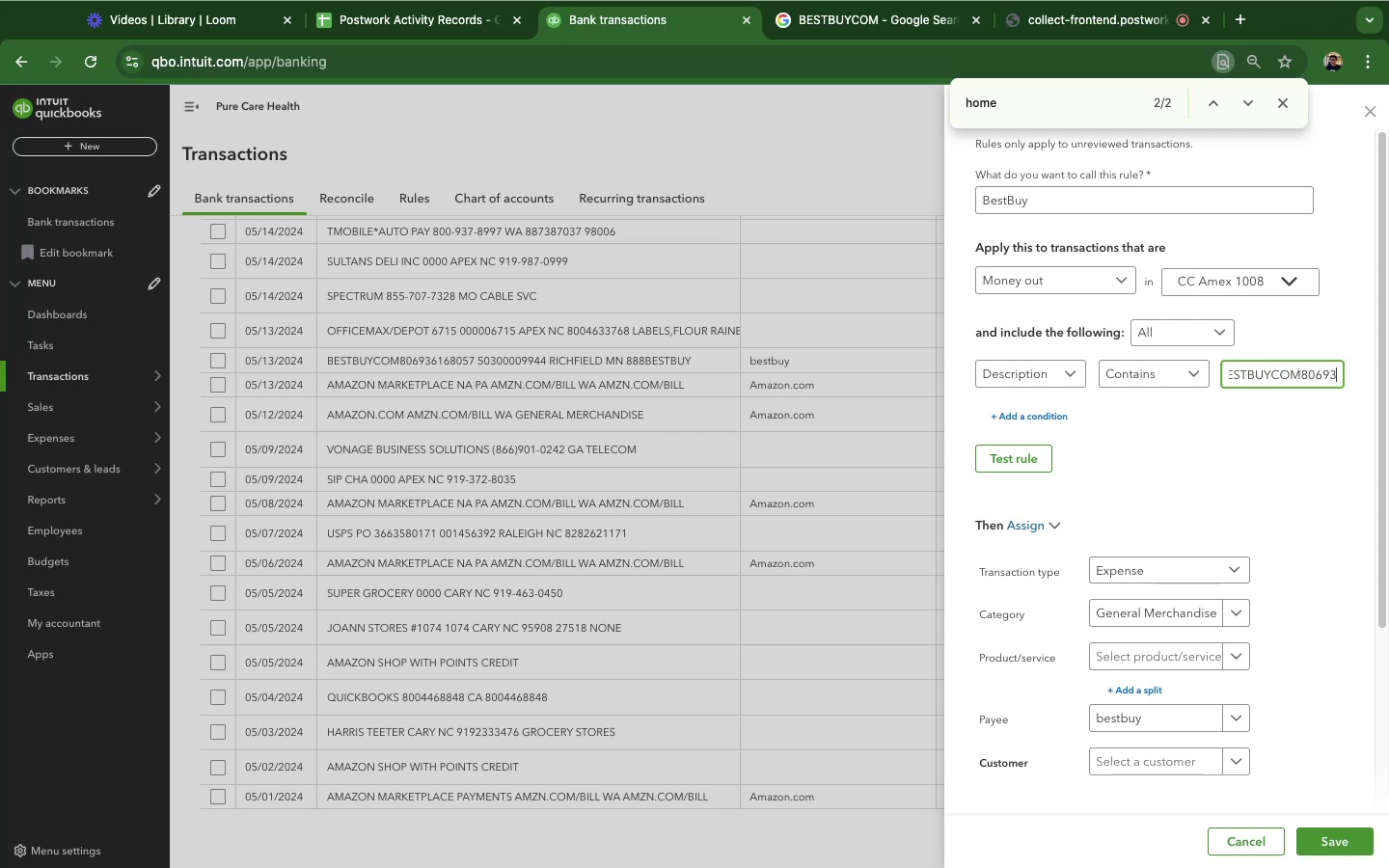 
key(Backspace)
 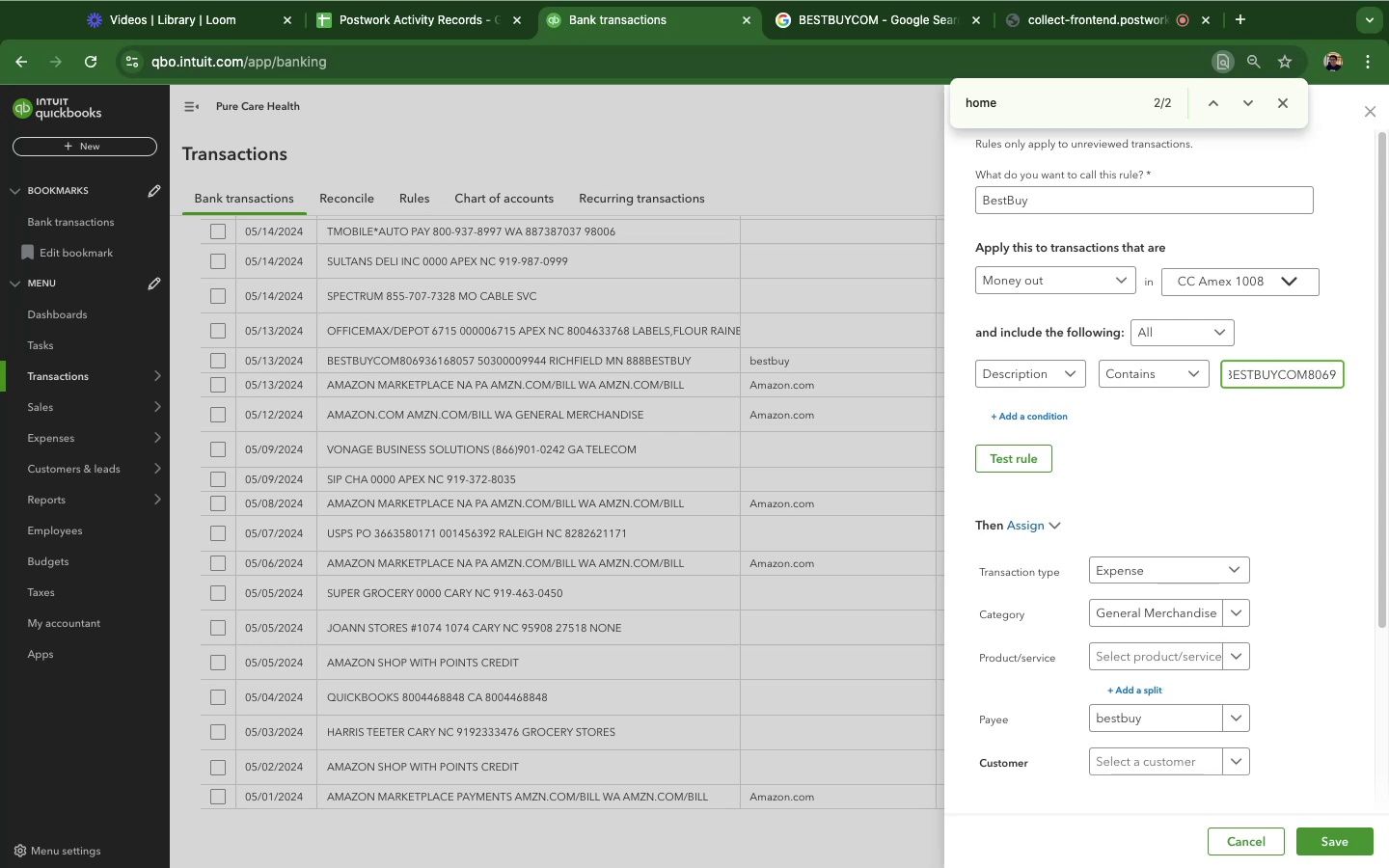 
key(Backspace)
 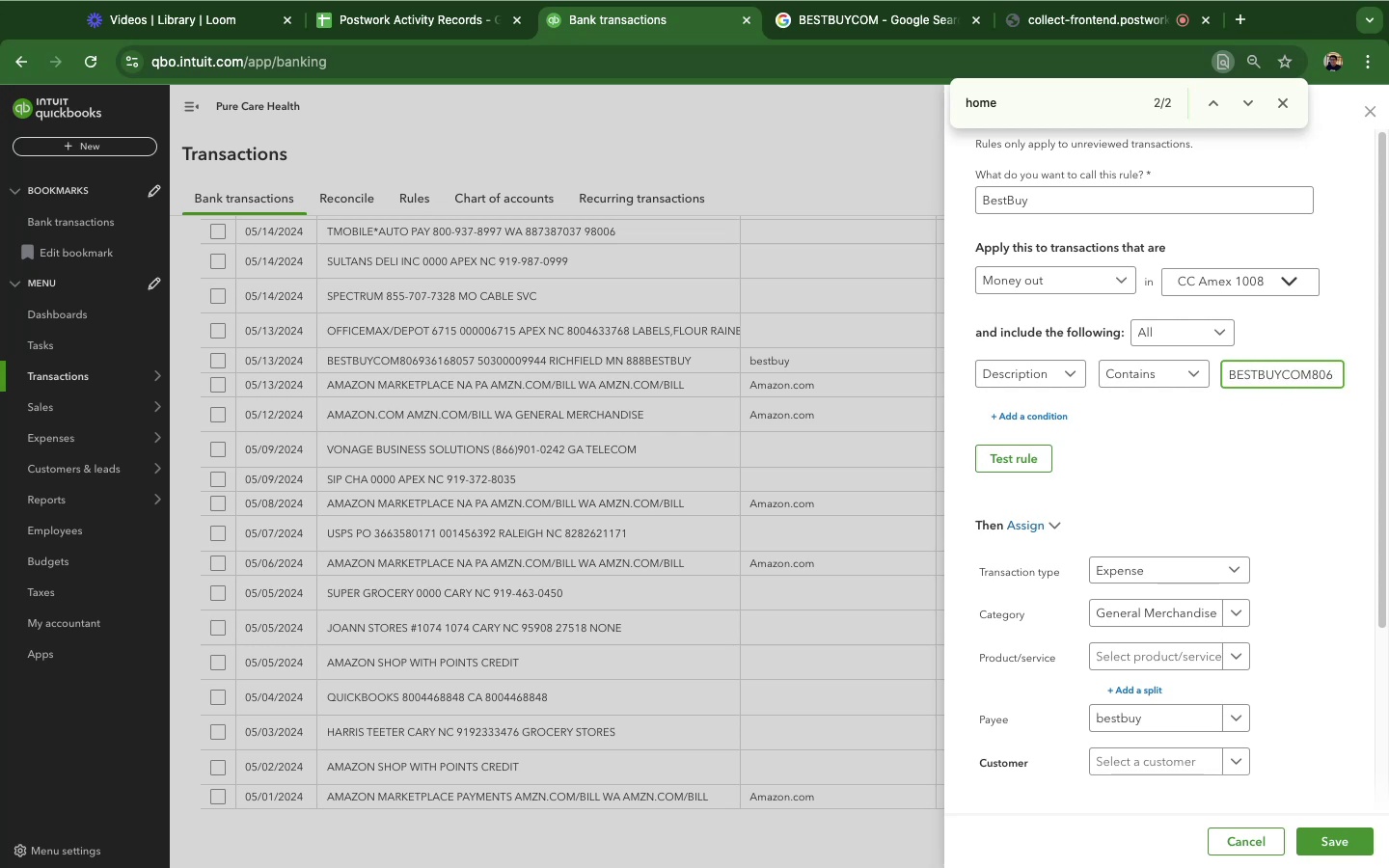 
key(Backspace)
 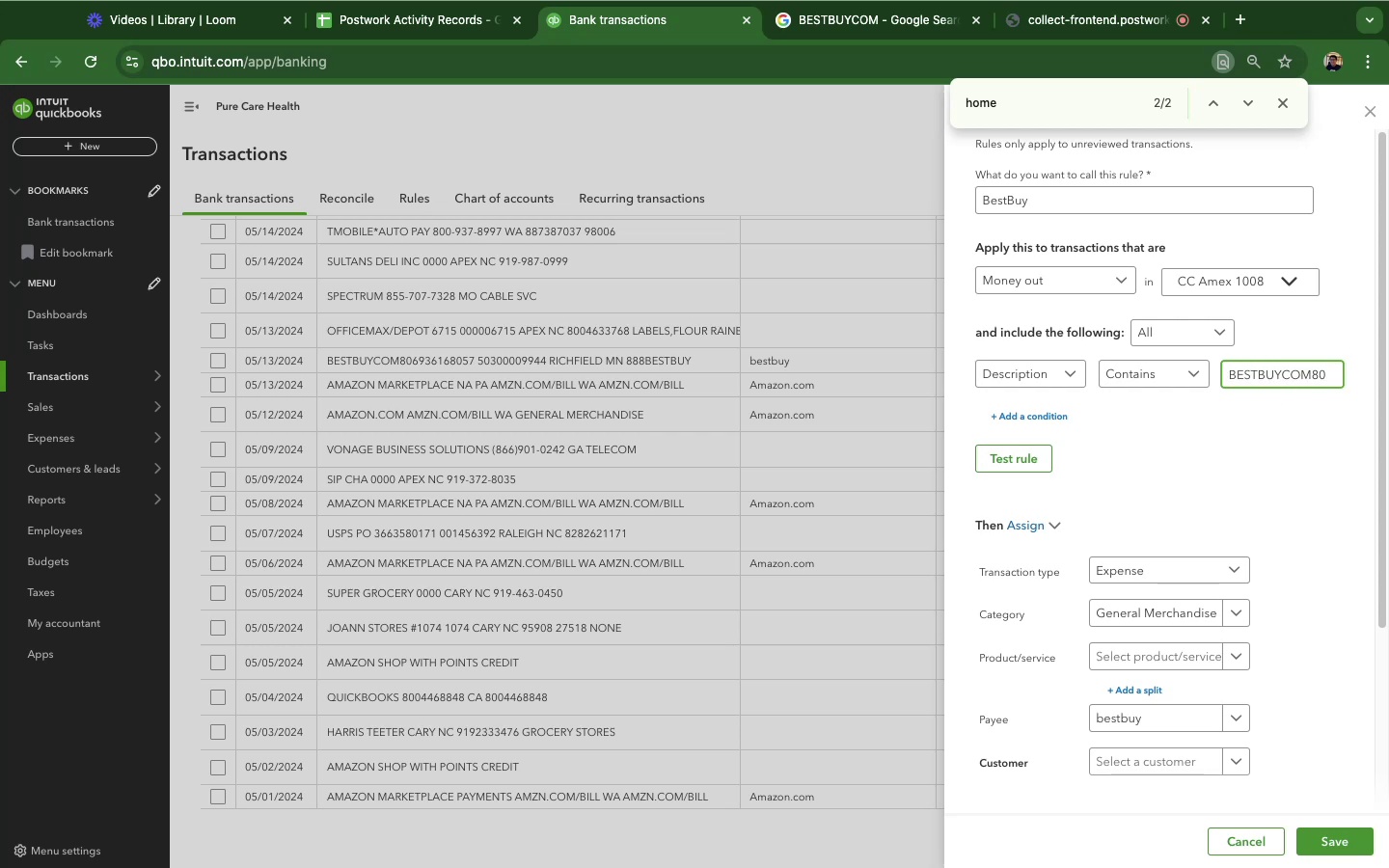 
key(Backspace)
 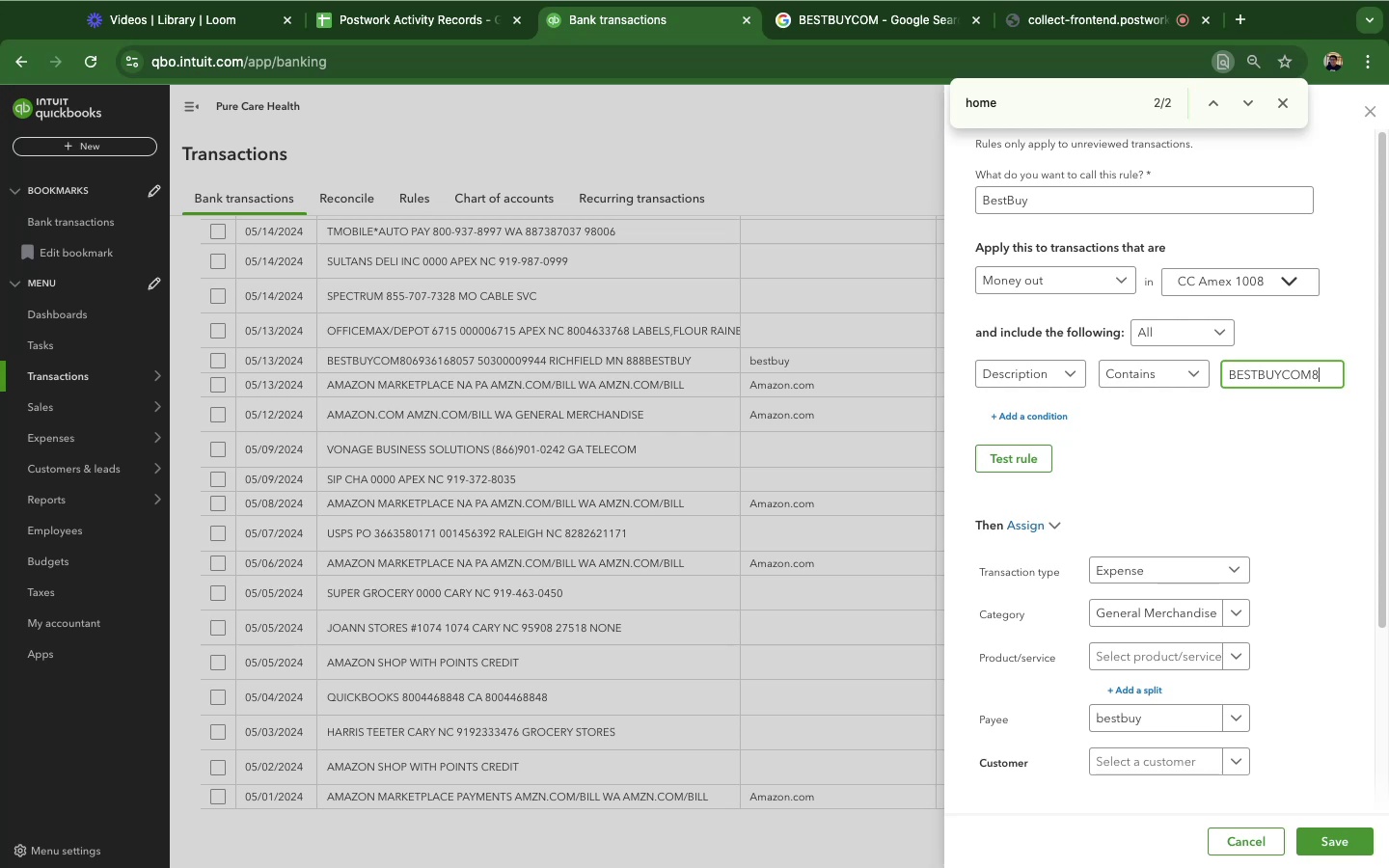 
key(Backspace)
 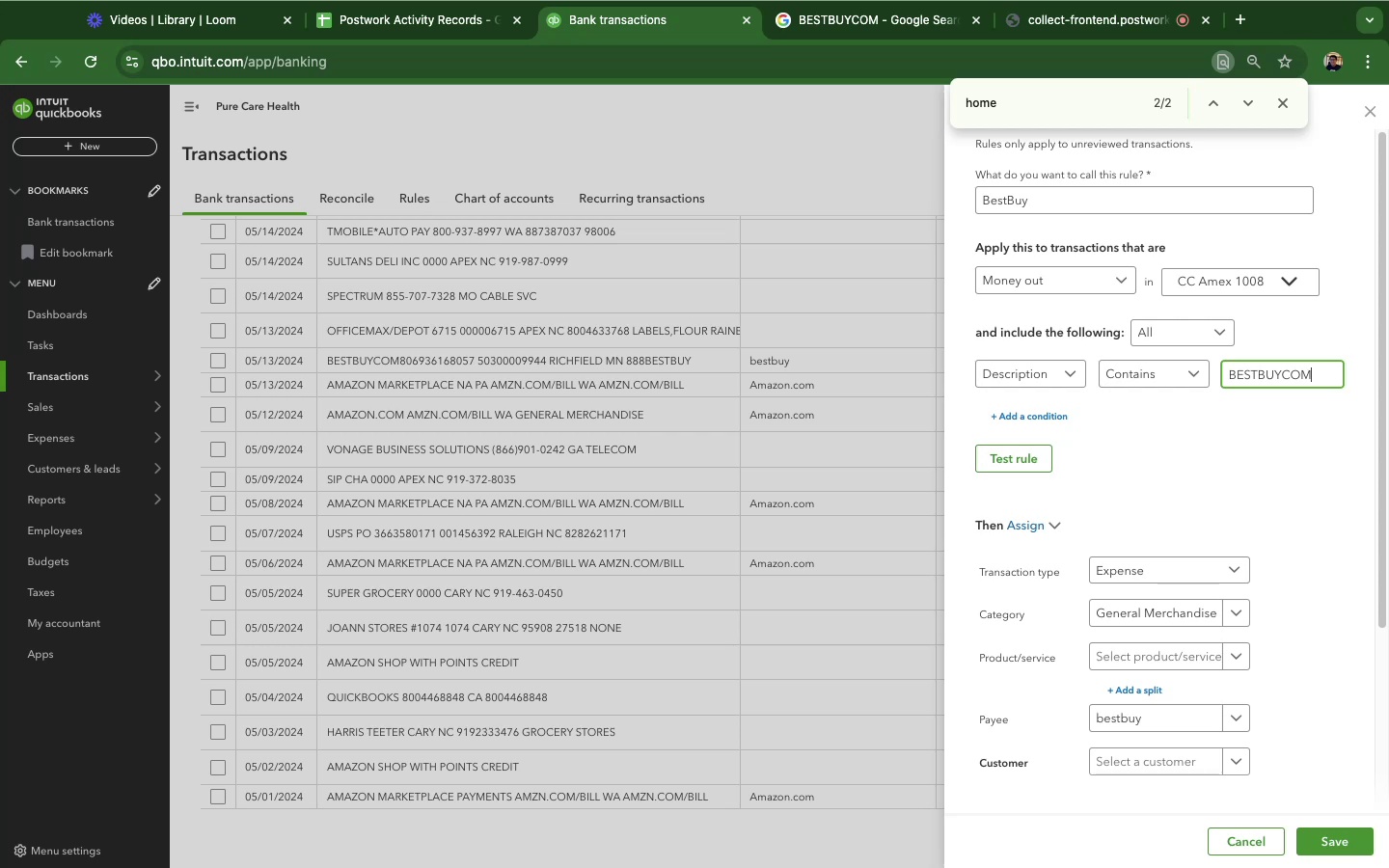 
key(Backspace)
 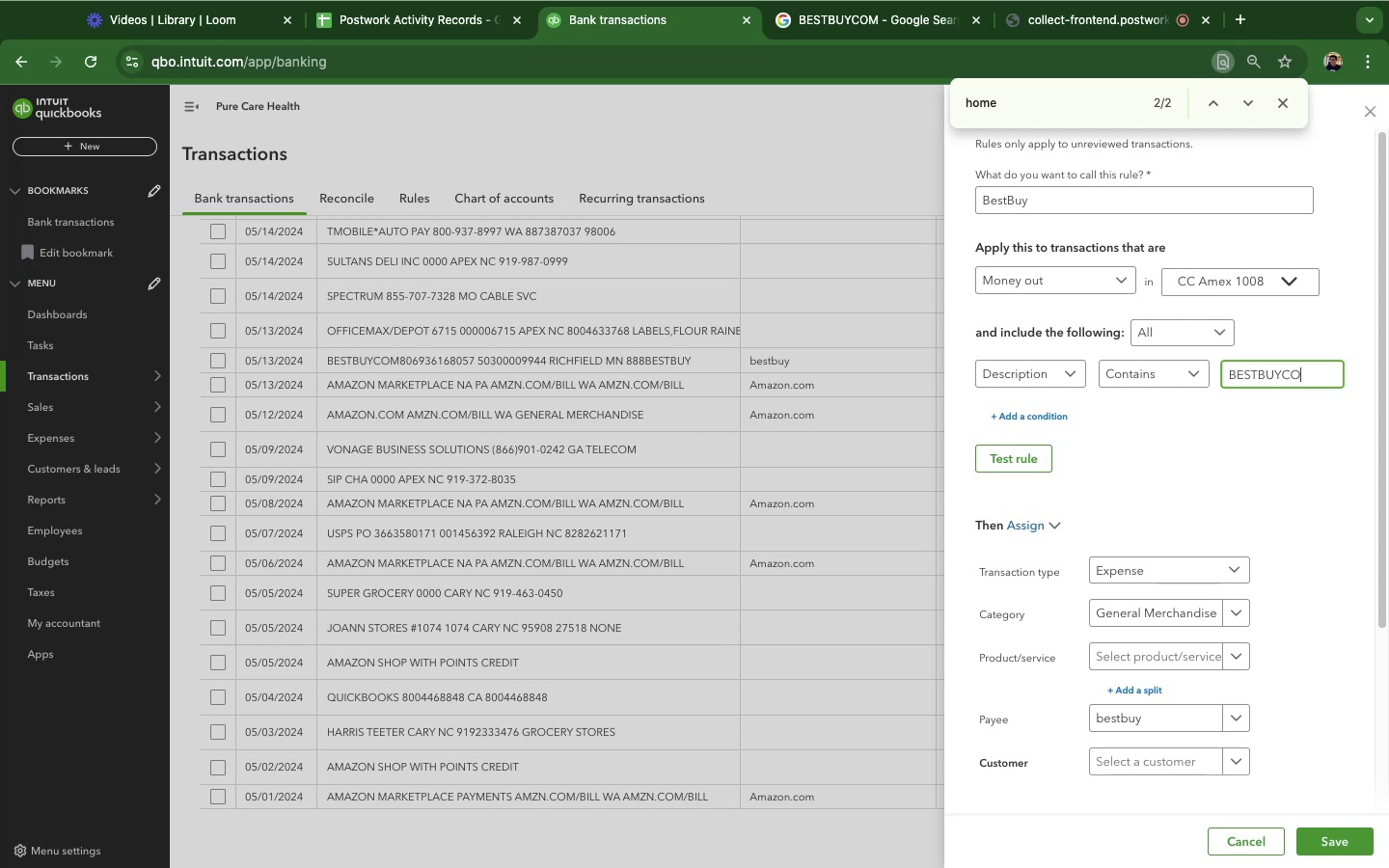 
key(Backspace)
 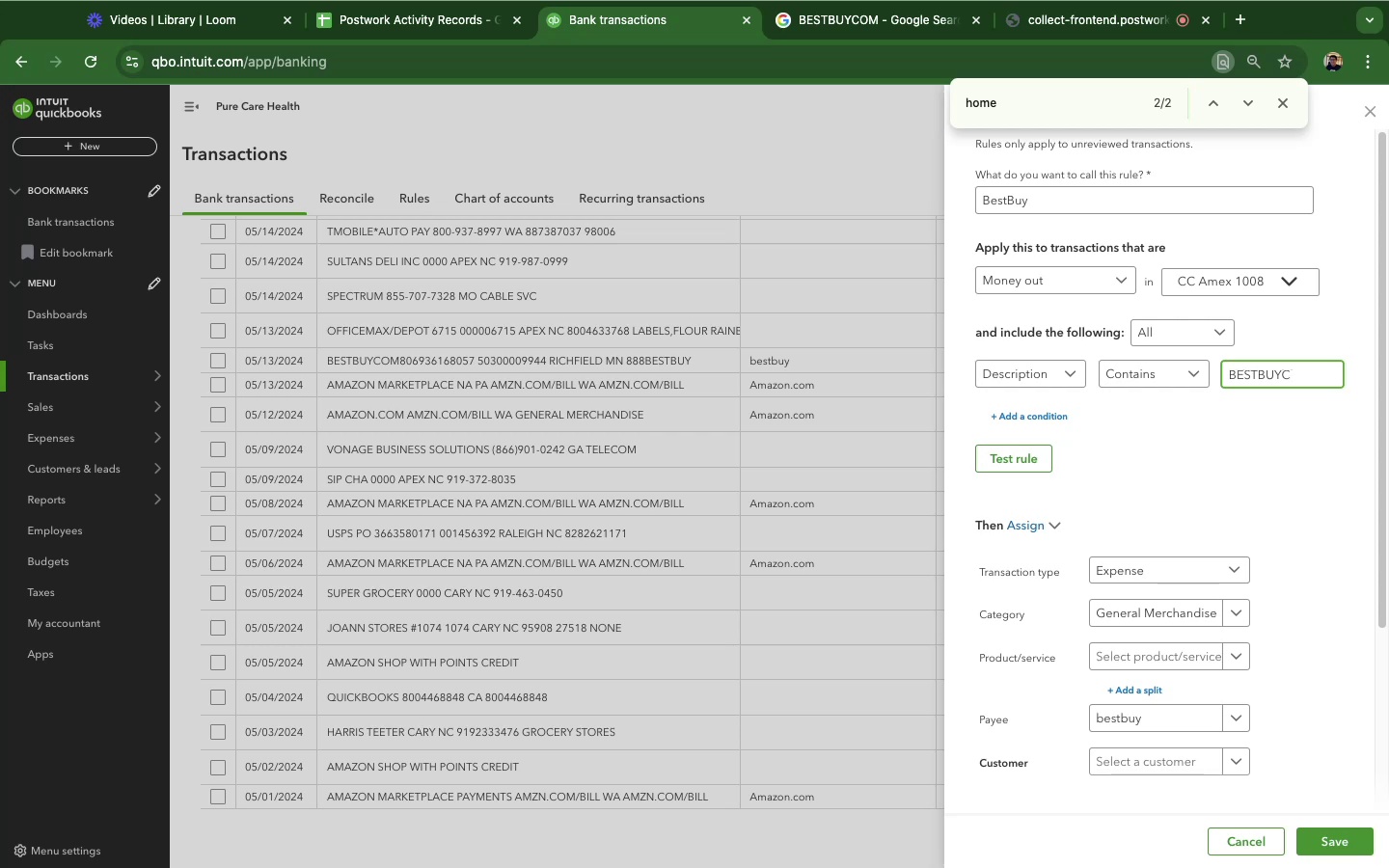 
key(Backspace)
 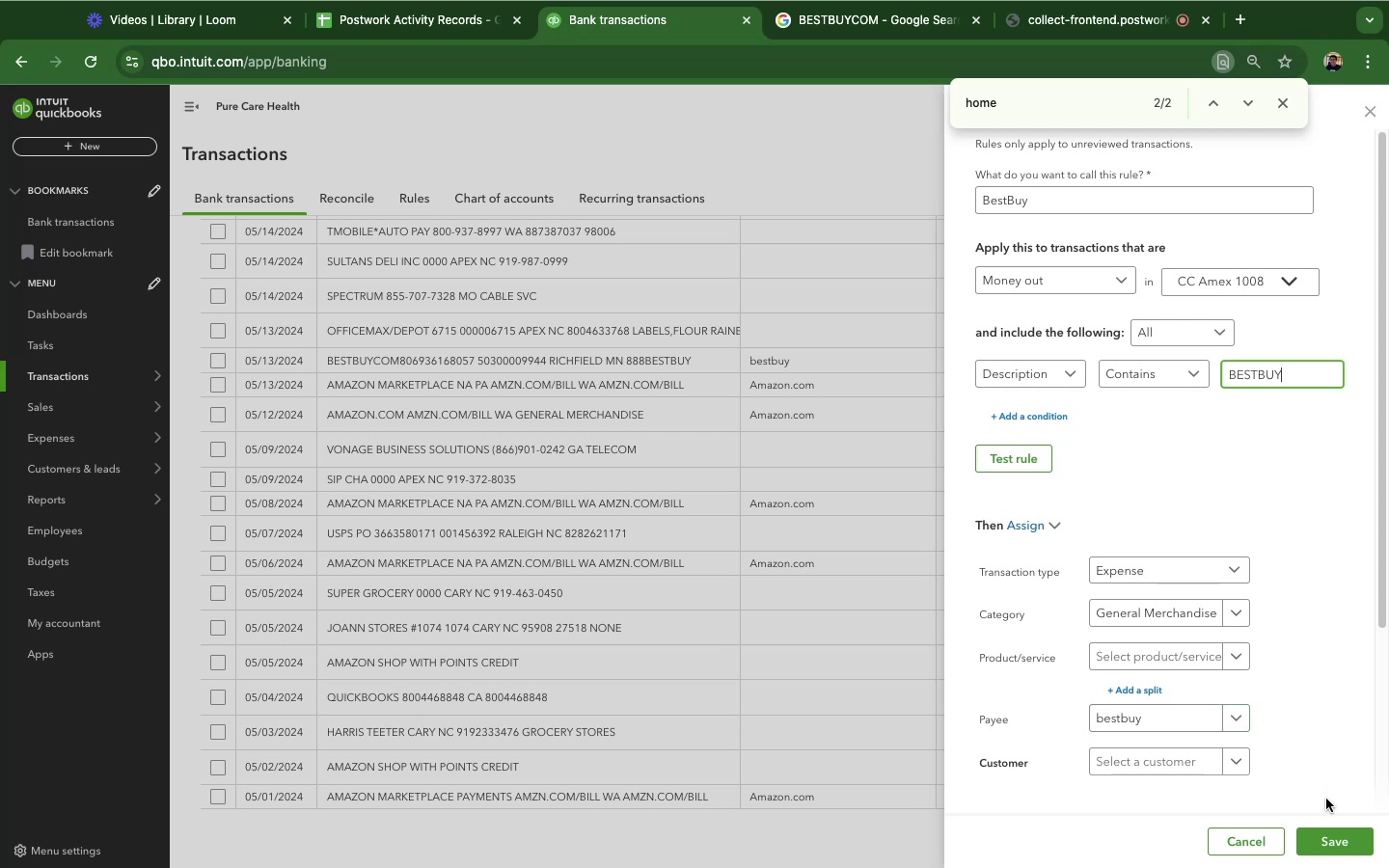 
left_click([1332, 841])
 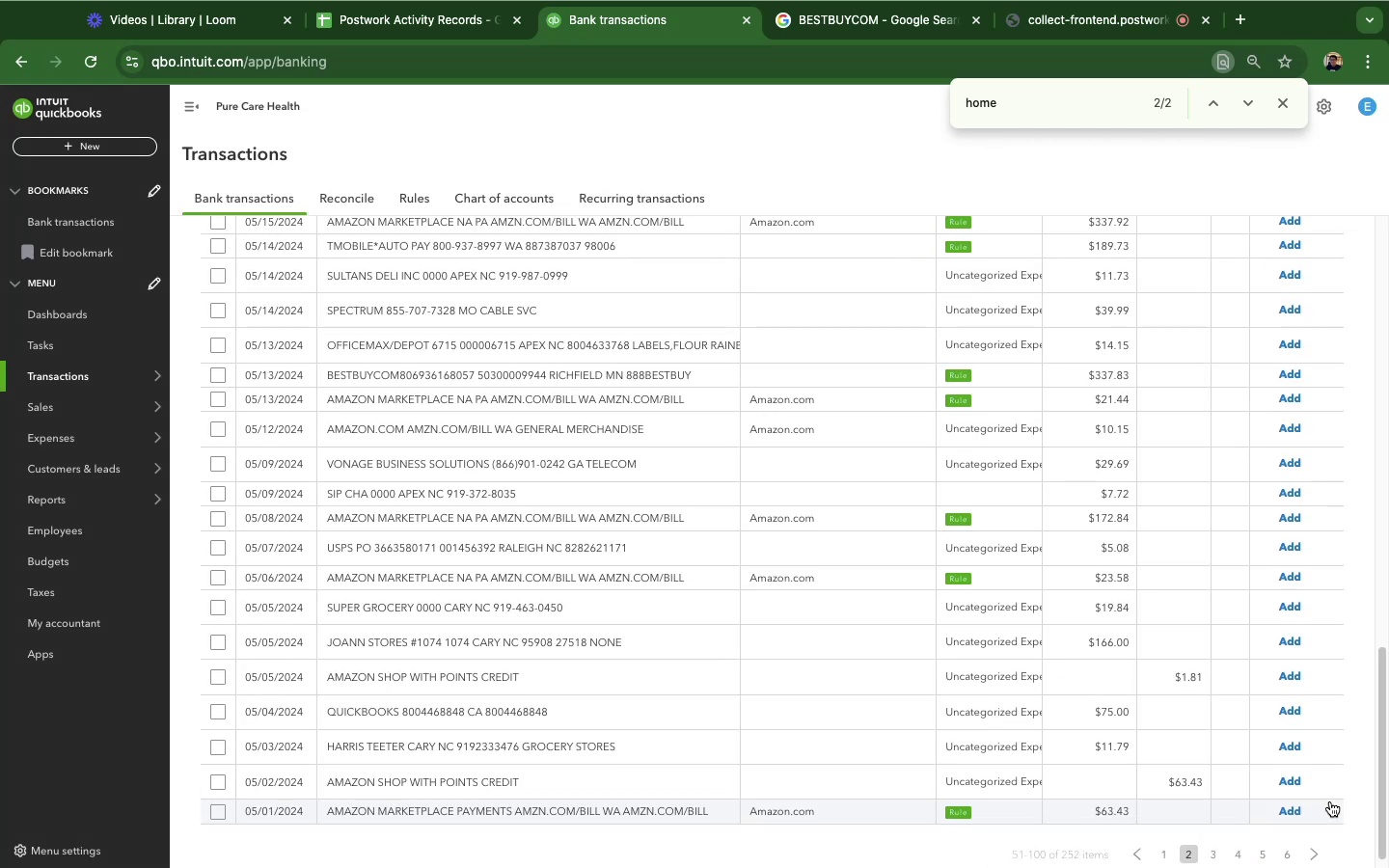 
wait(5.13)
 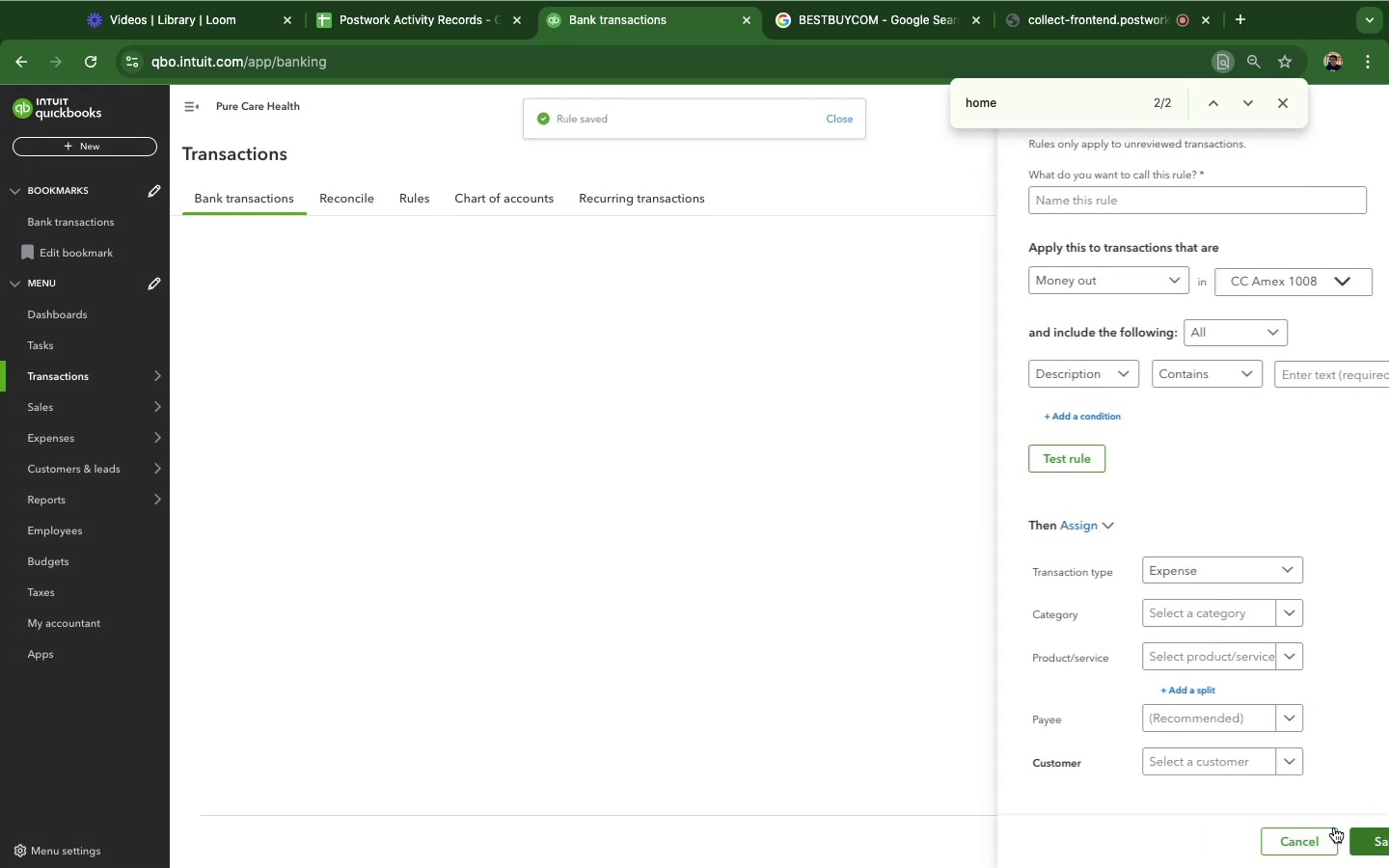 
scroll: coordinate [541, 269], scroll_direction: down, amount: 22.0
 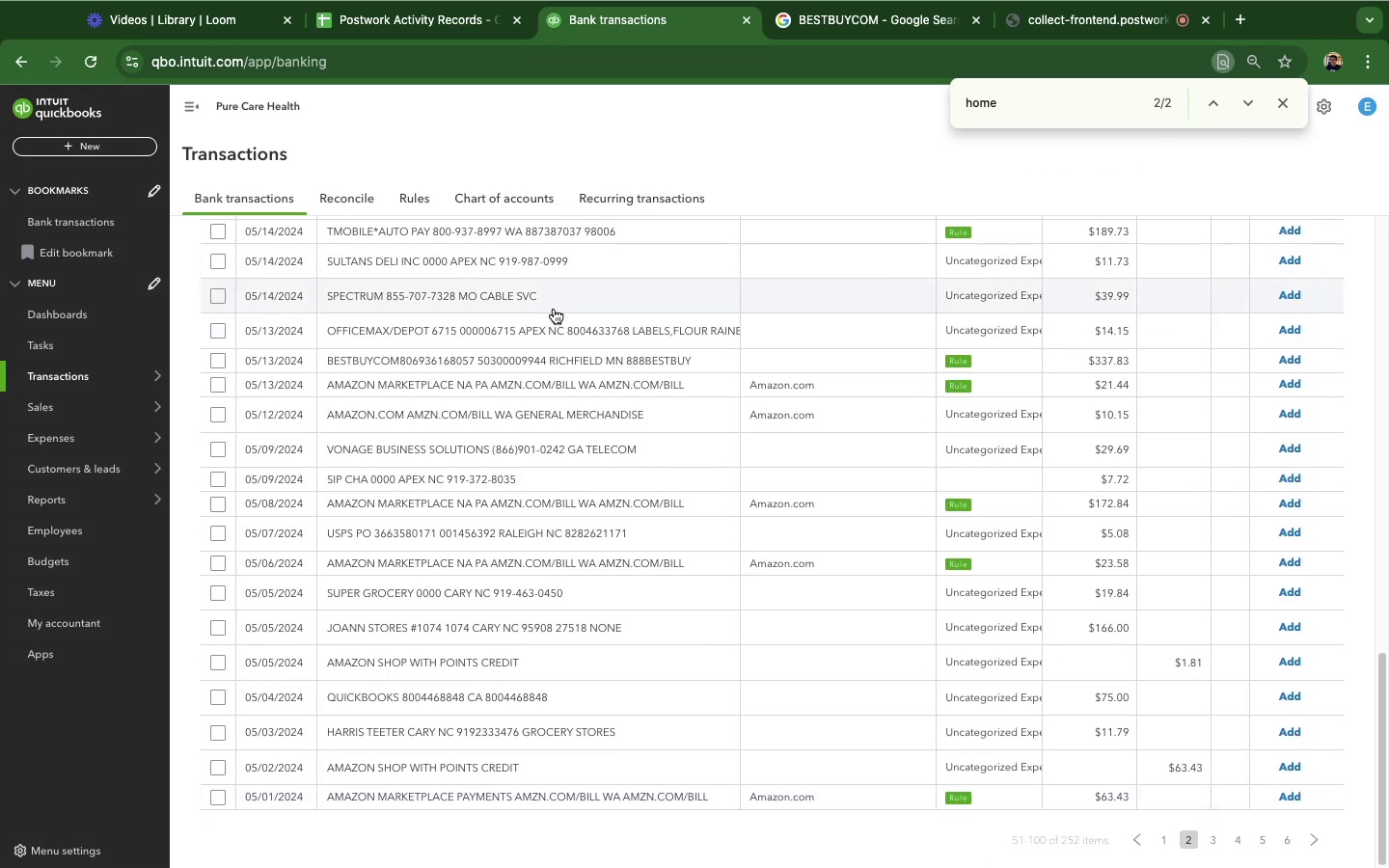 
scroll: coordinate [560, 333], scroll_direction: up, amount: 39.0
 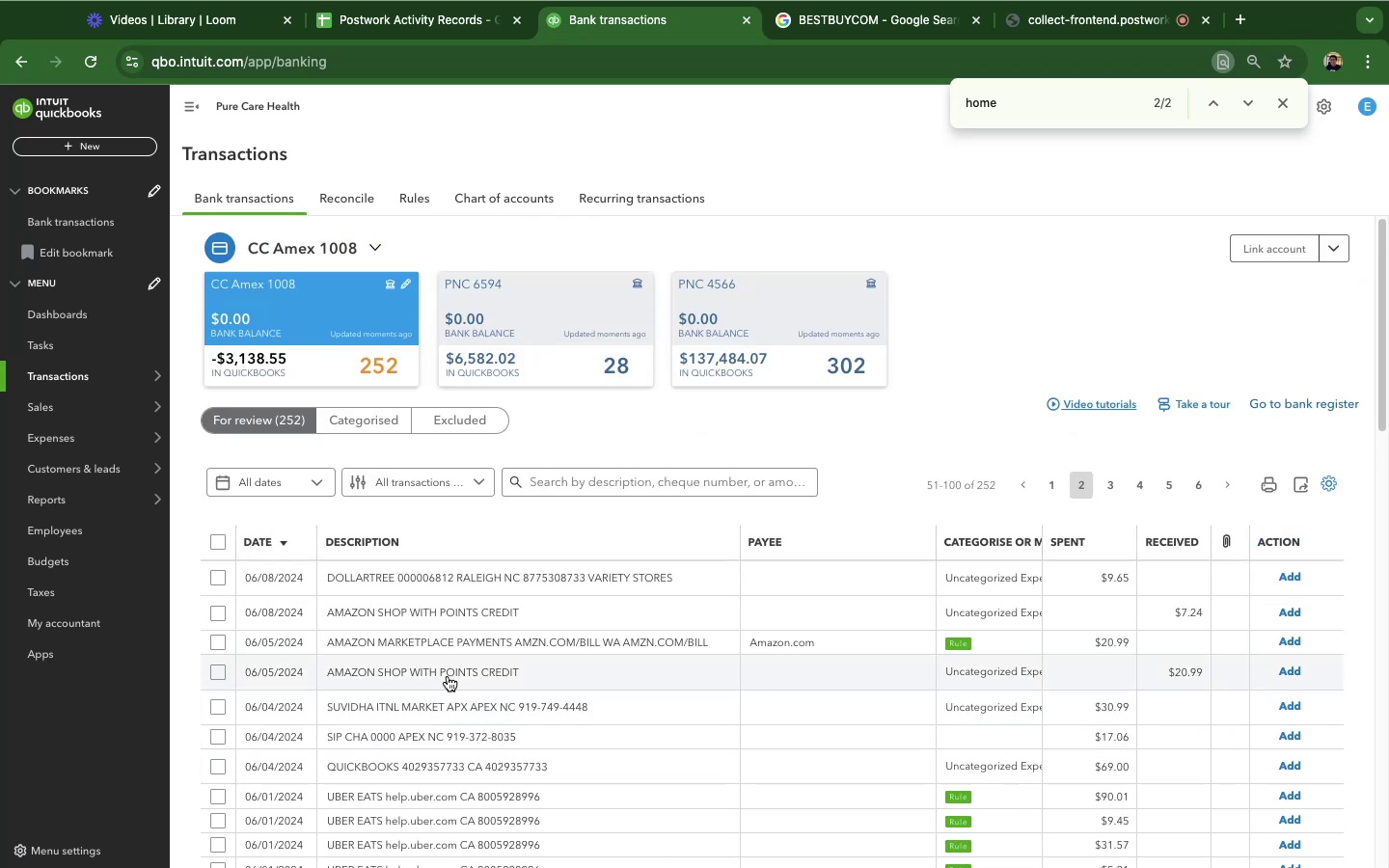 
wait(6.27)
 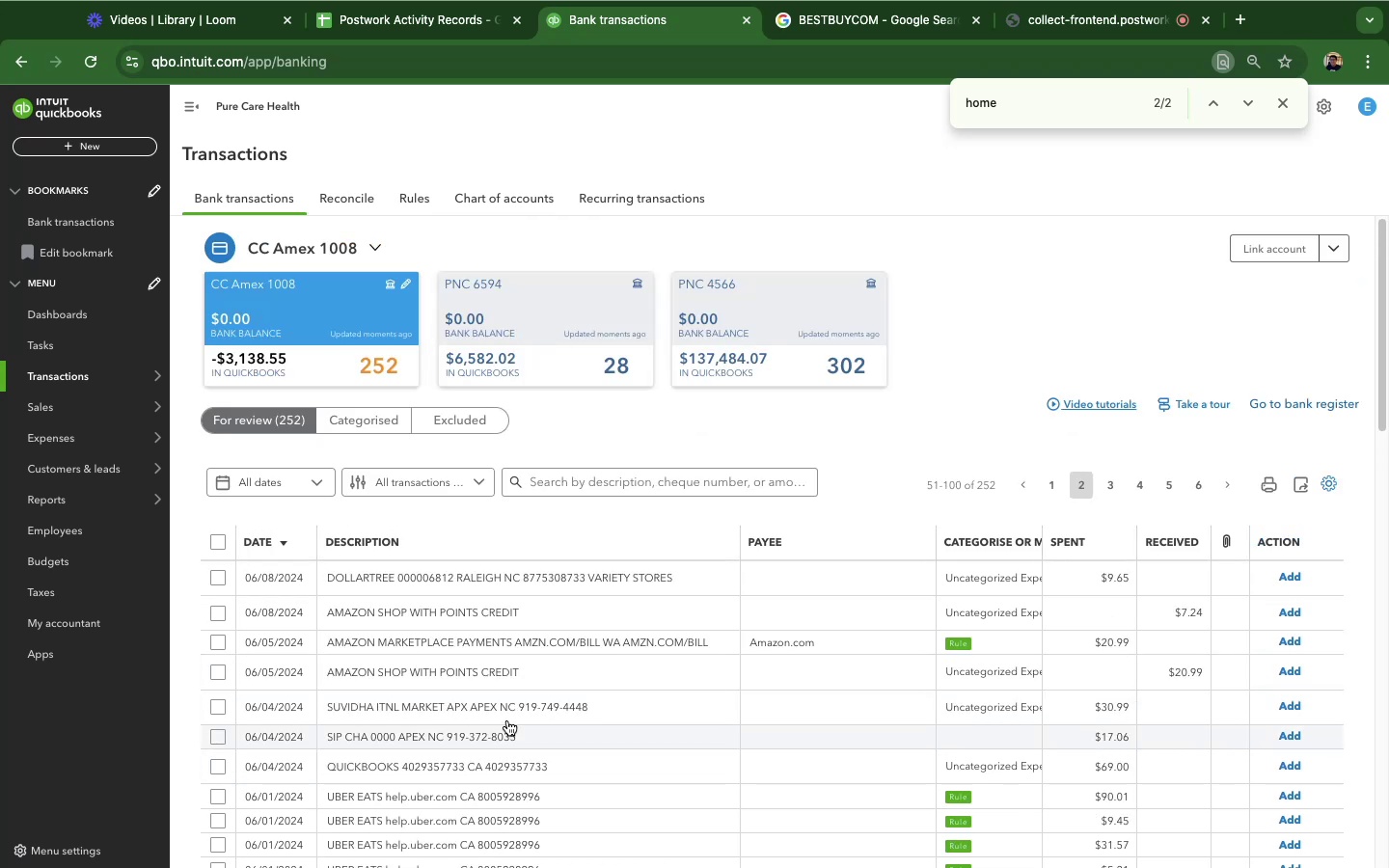 
left_click([448, 676])
 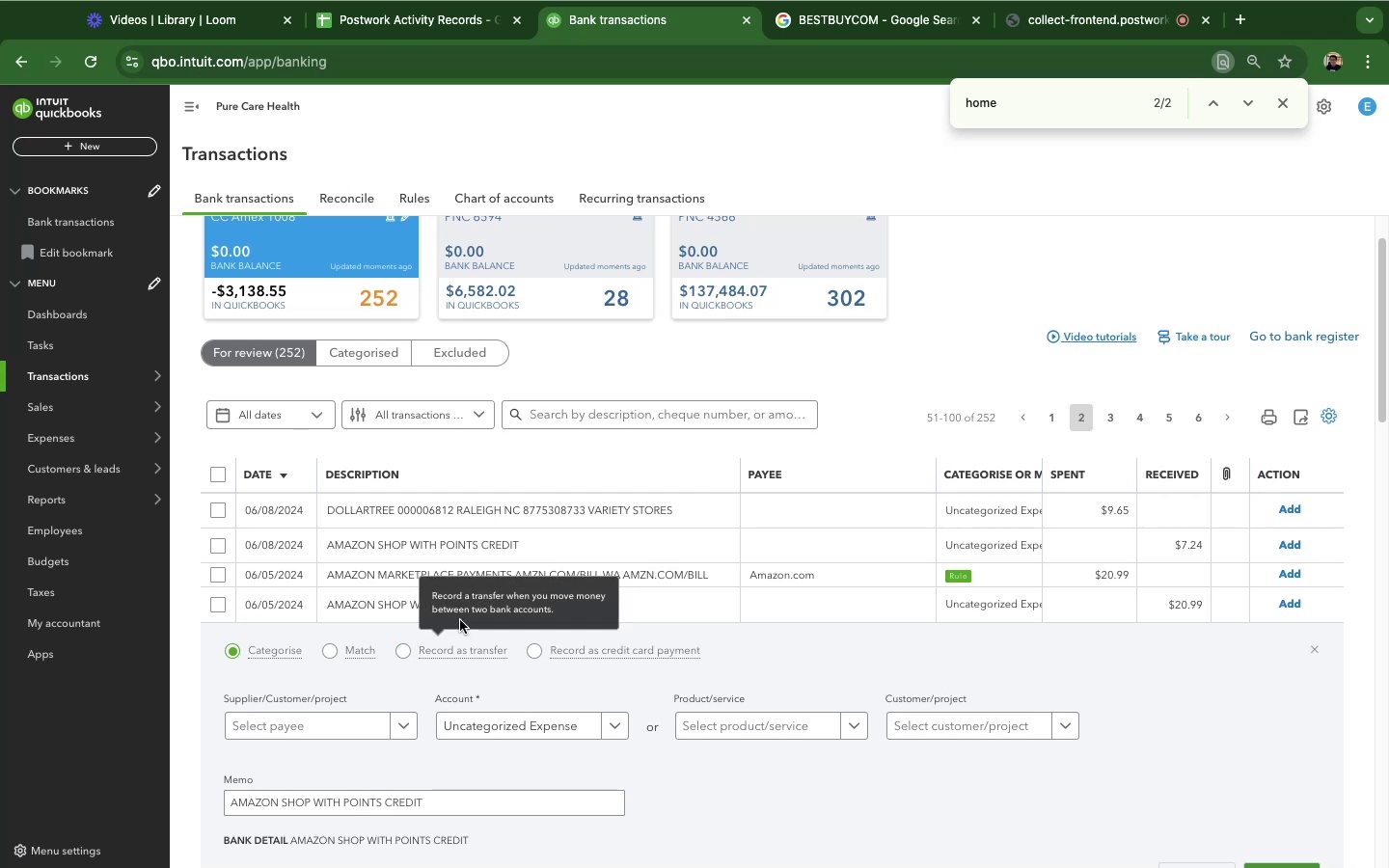 
wait(5.73)
 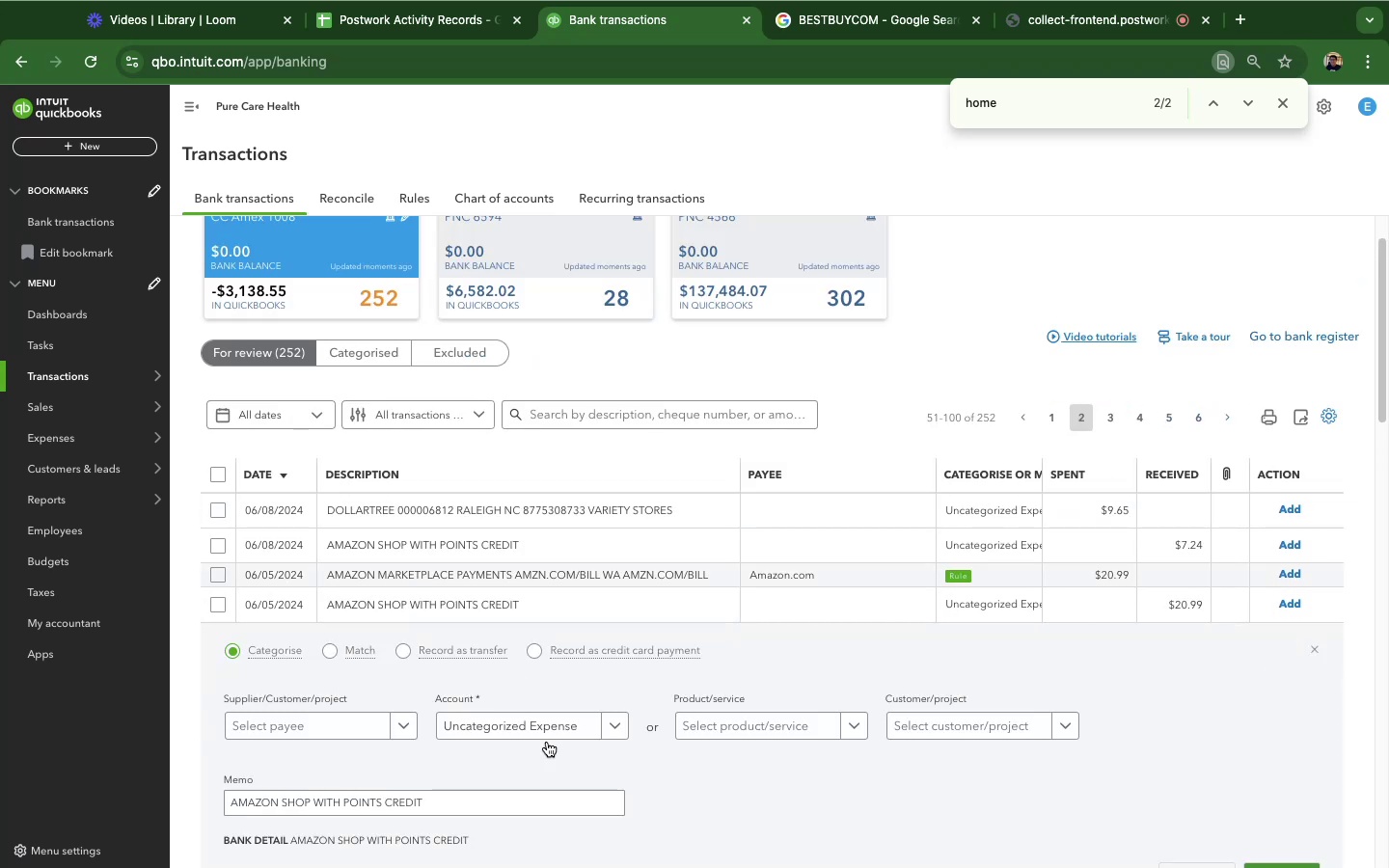 
scroll: coordinate [741, 765], scroll_direction: down, amount: 12.0
 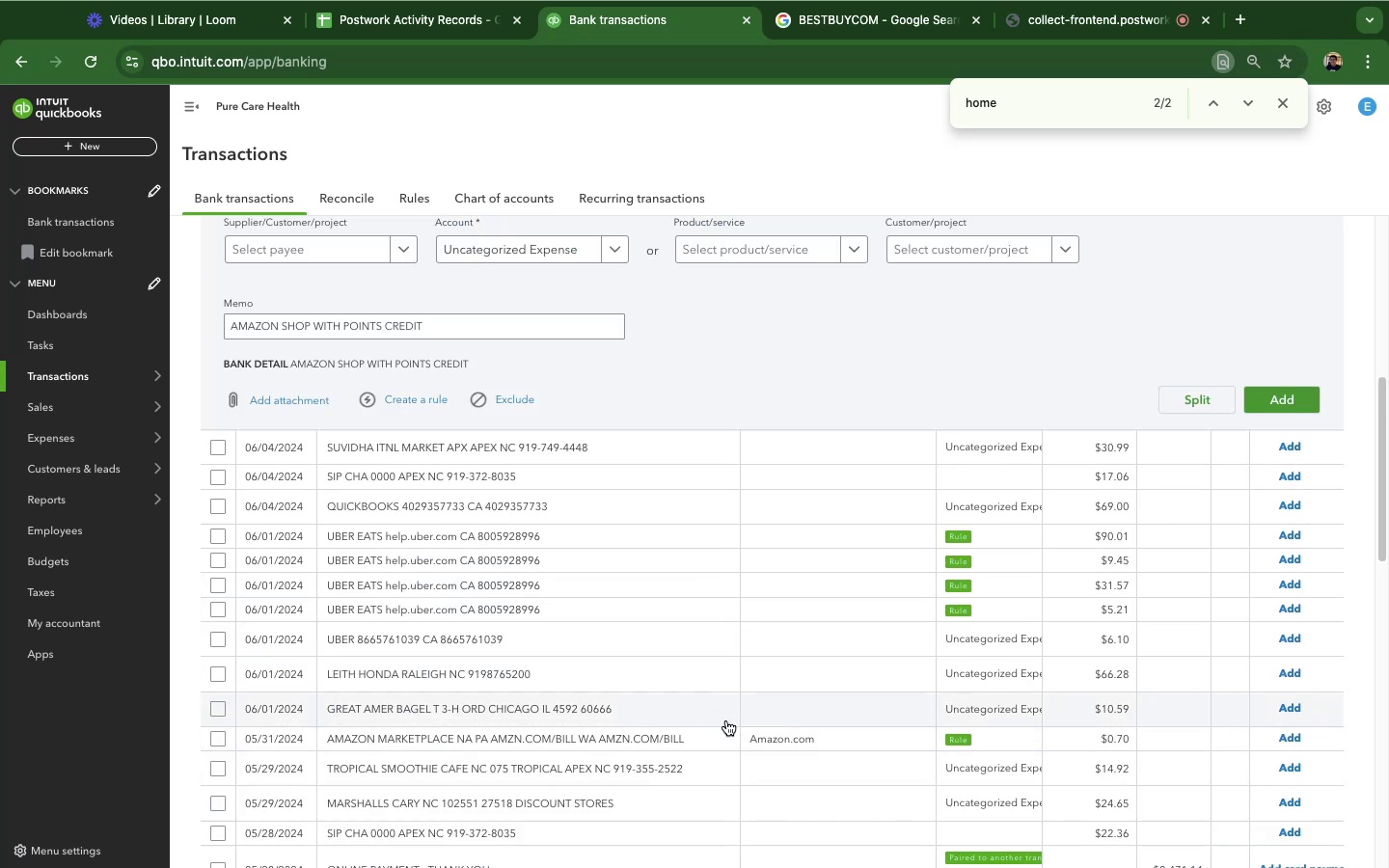 
scroll: coordinate [726, 720], scroll_direction: up, amount: 6.0
 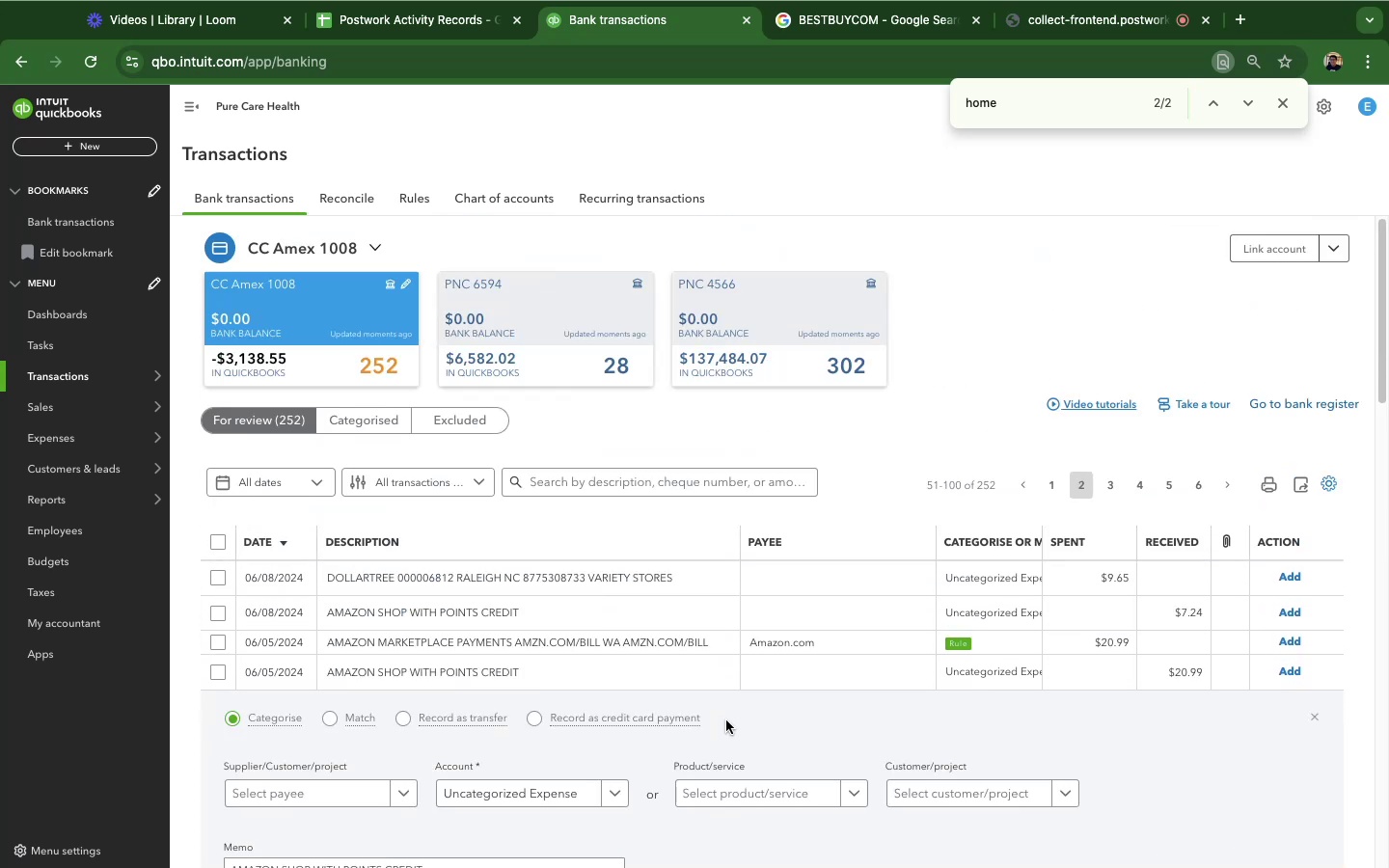 
scroll: coordinate [553, 658], scroll_direction: down, amount: 9.0
 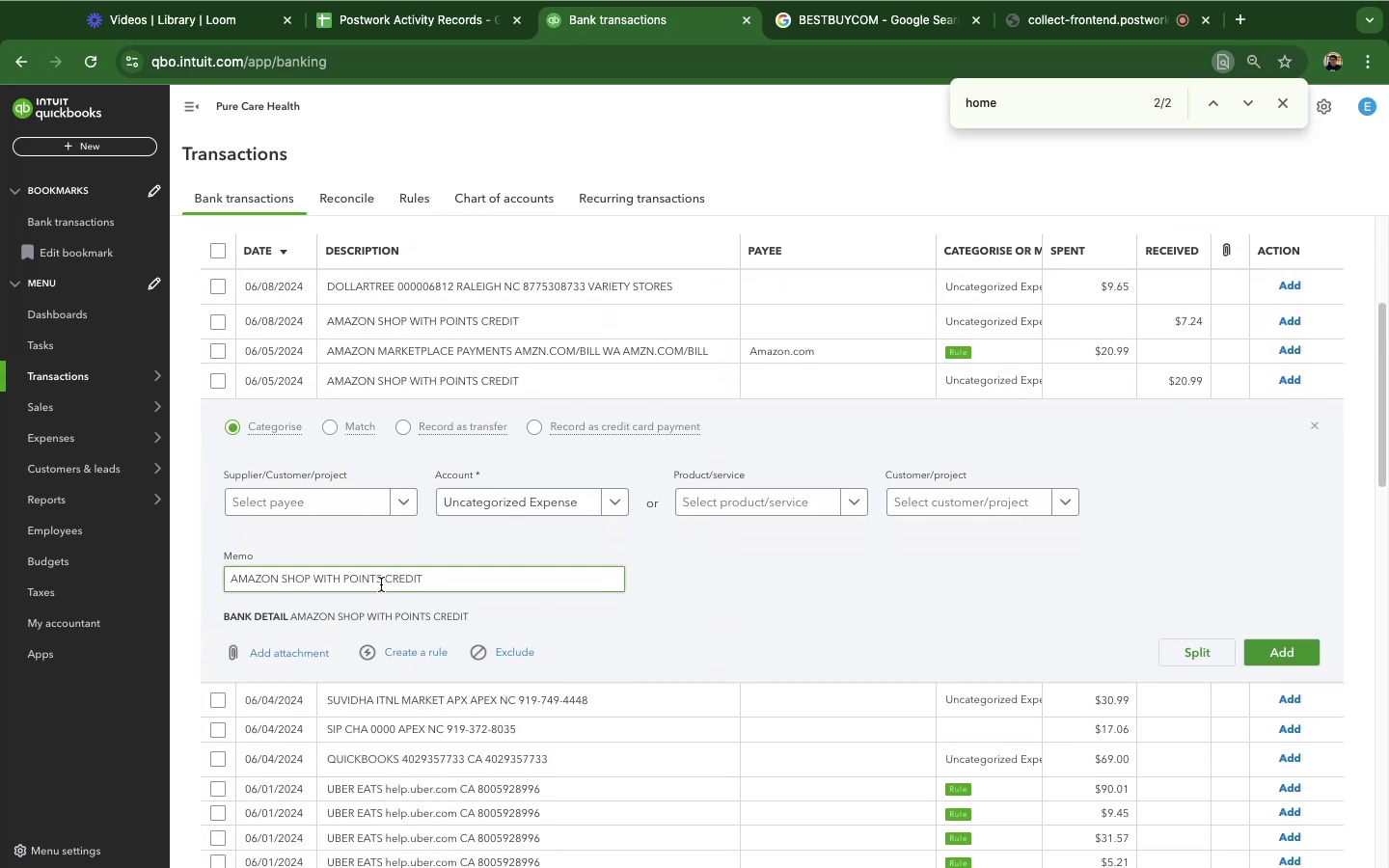 
left_click_drag(start_coordinate=[376, 583], to_coordinate=[421, 585])
 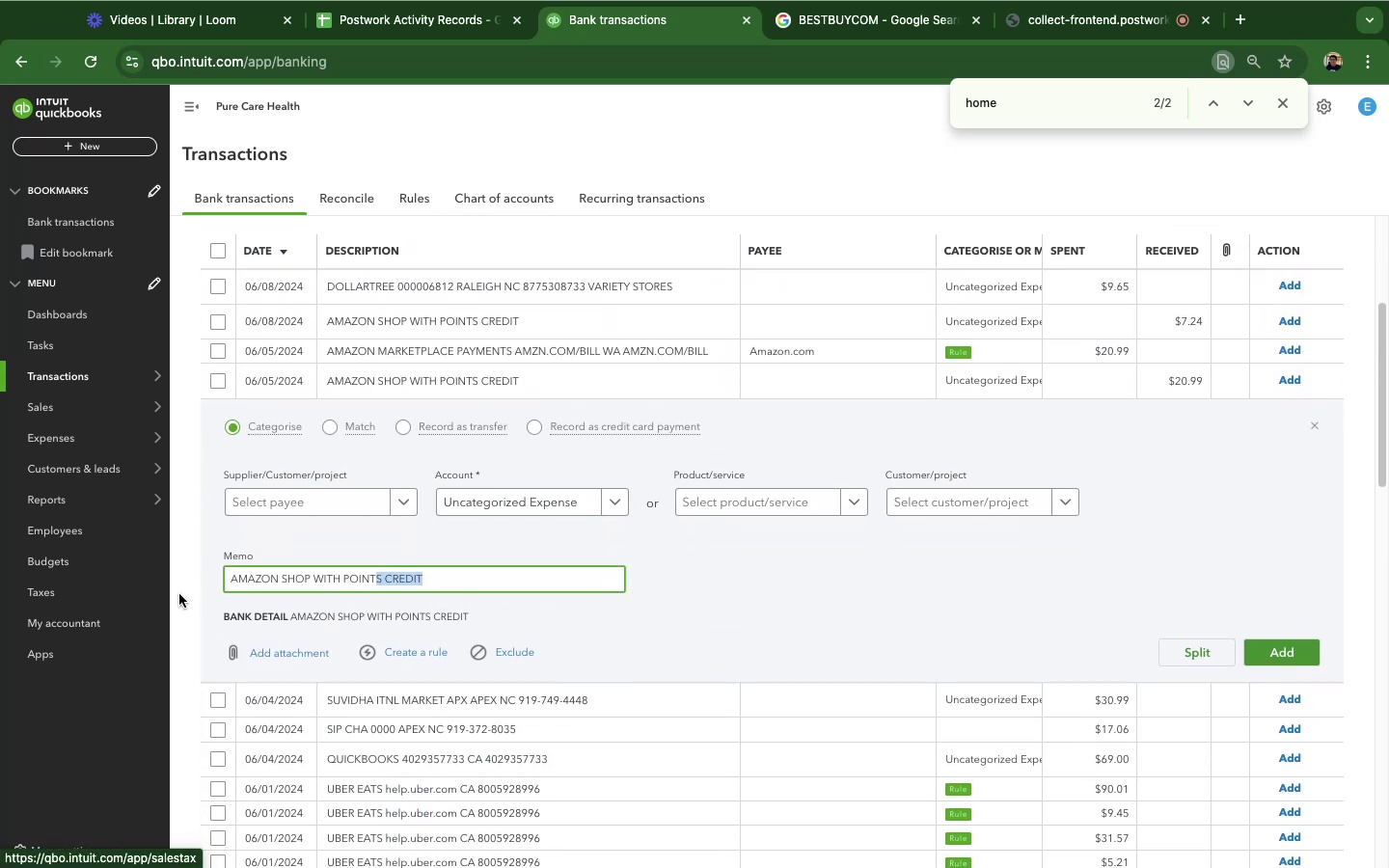 
left_click([185, 591])
 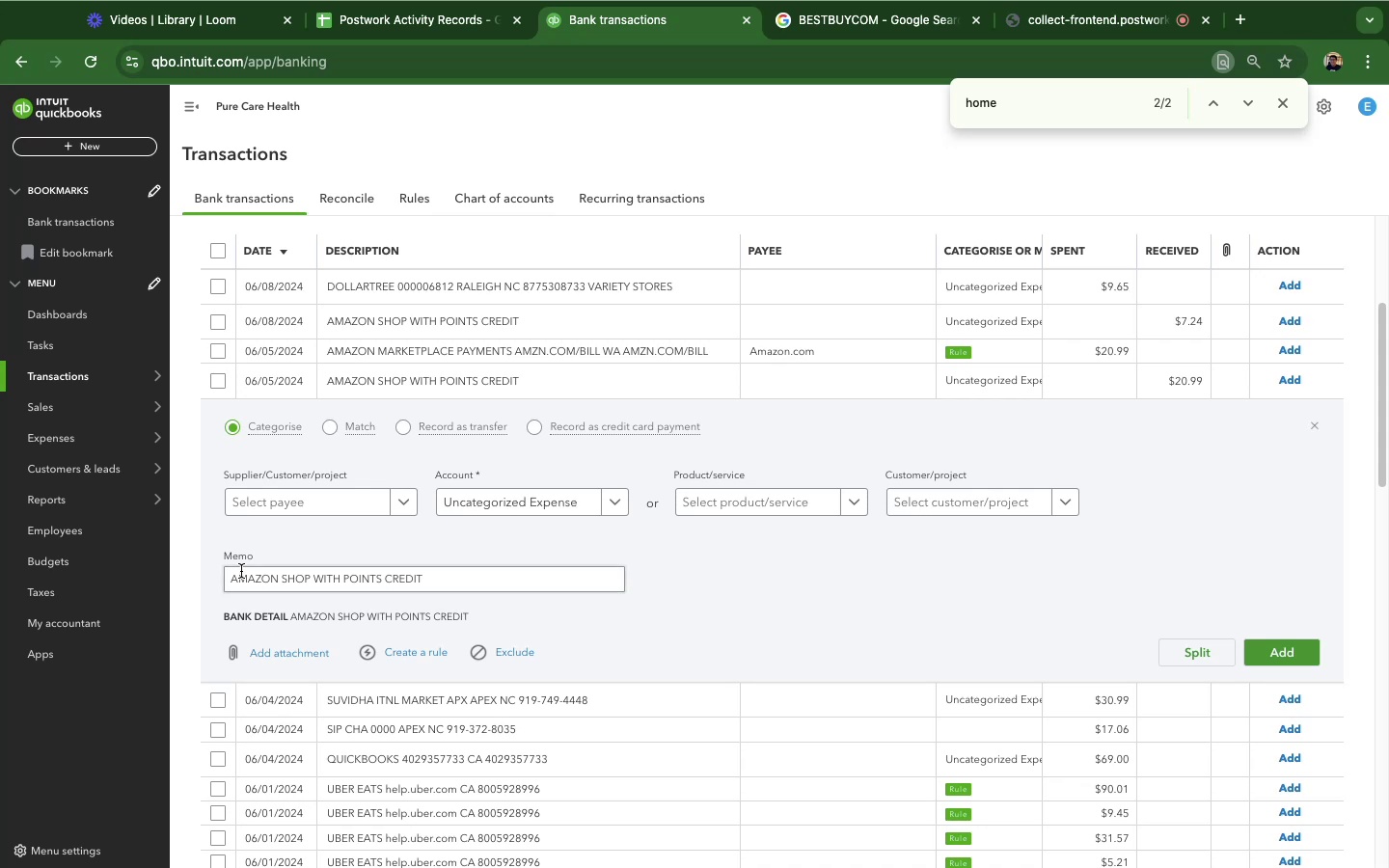 
scroll: coordinate [242, 570], scroll_direction: down, amount: 2.0
 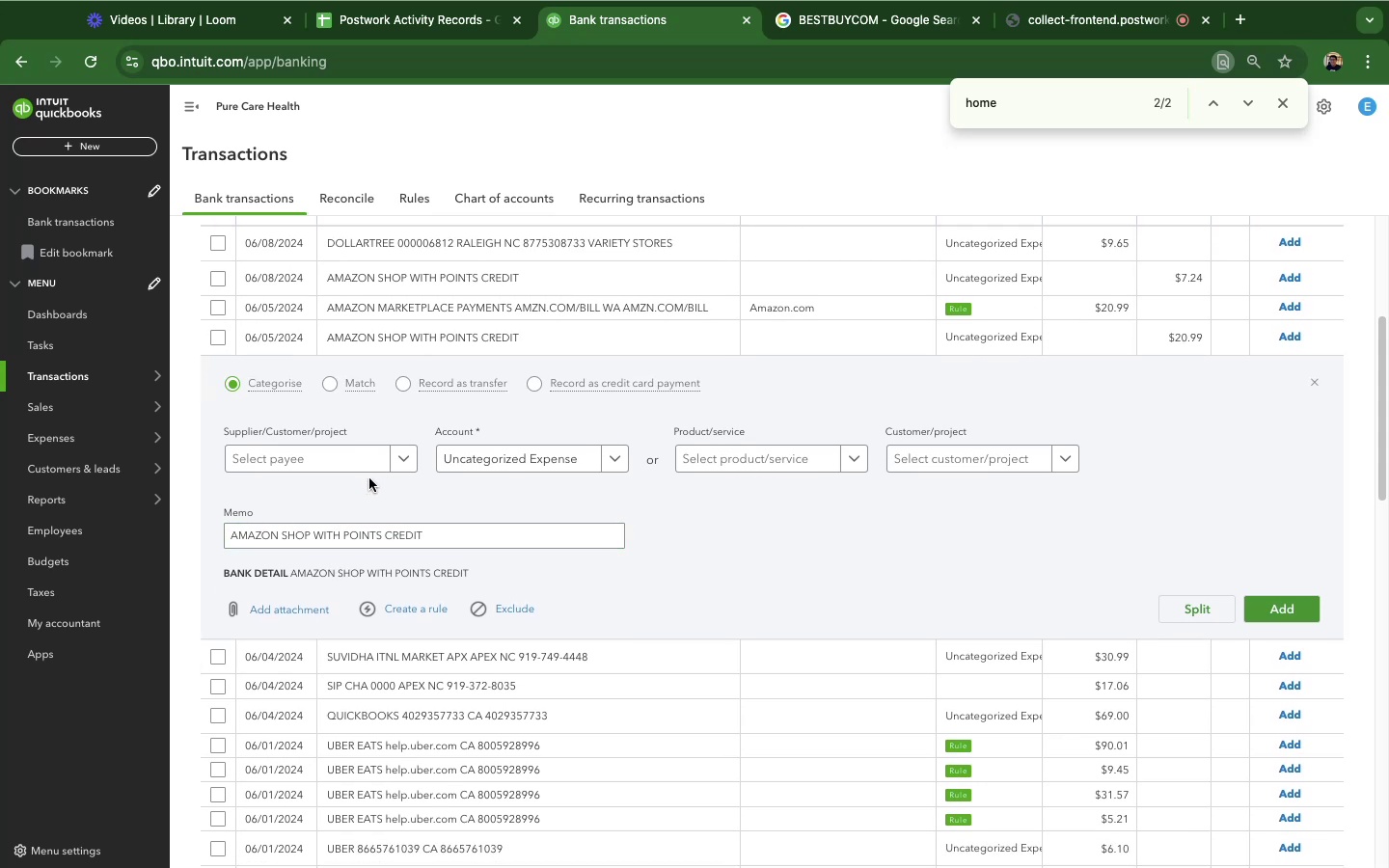 
left_click([395, 461])
 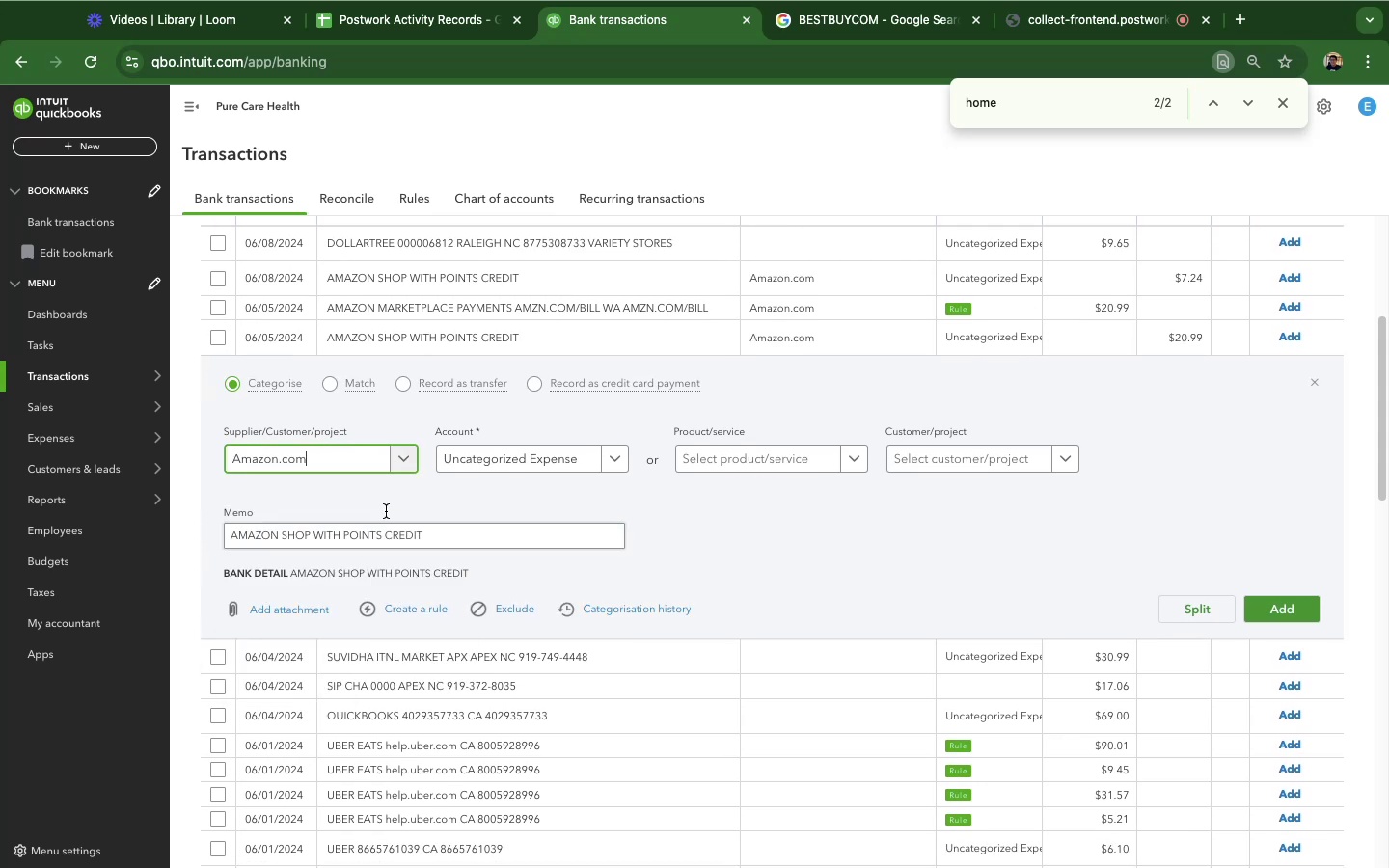 
left_click([551, 468])
 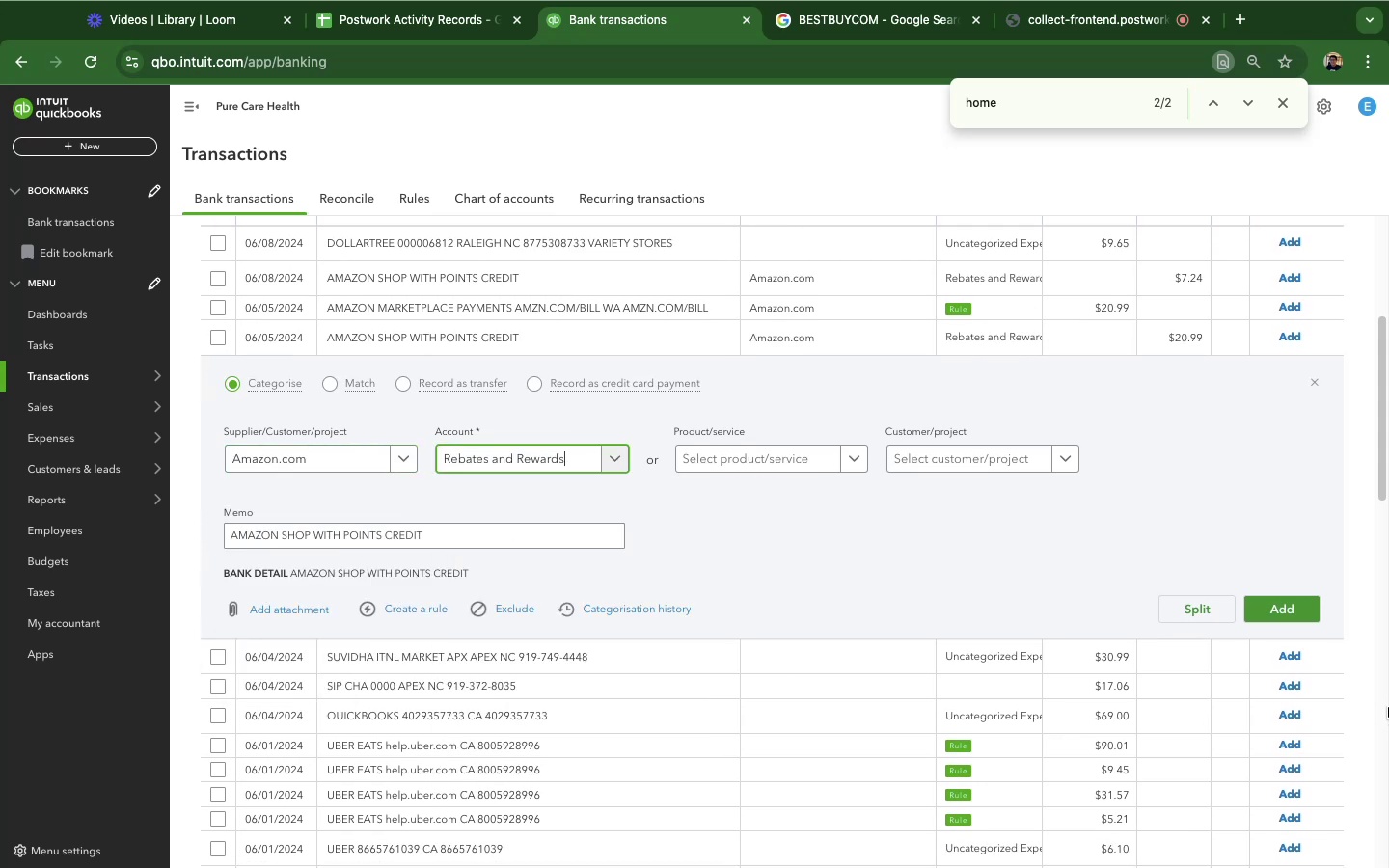 
left_click([1284, 608])
 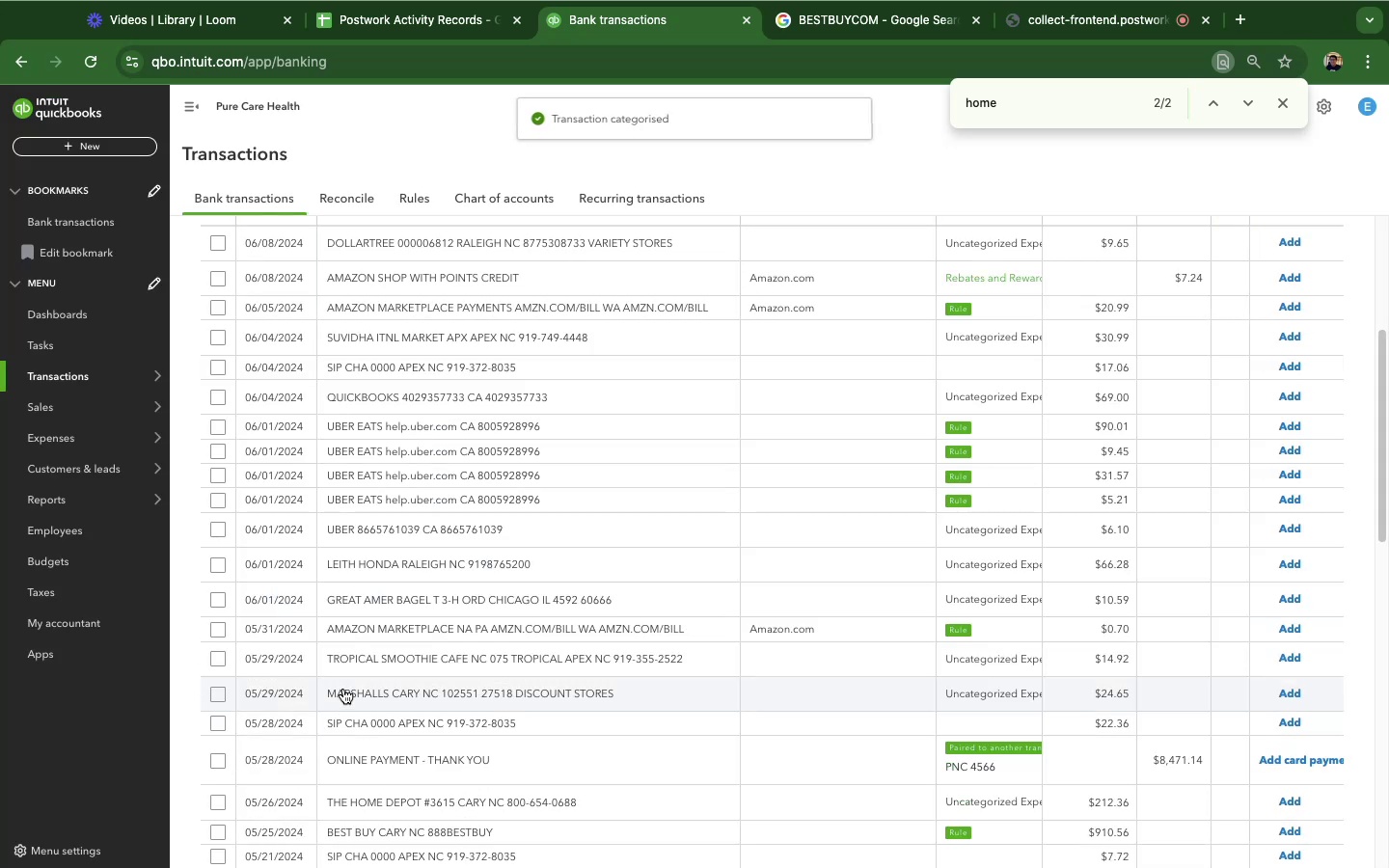 
wait(8.07)
 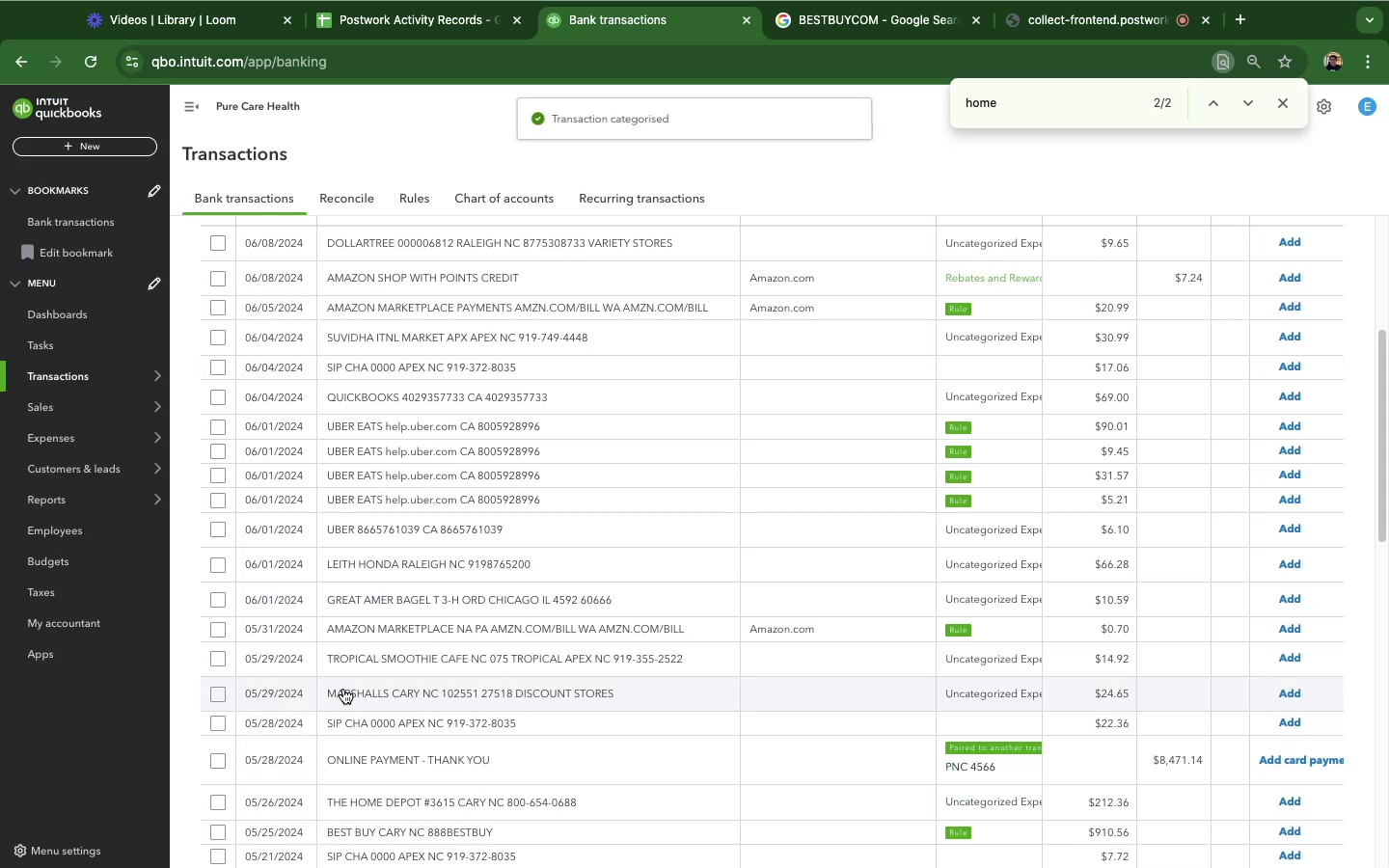 
scroll: coordinate [817, 798], scroll_direction: down, amount: 12.0
 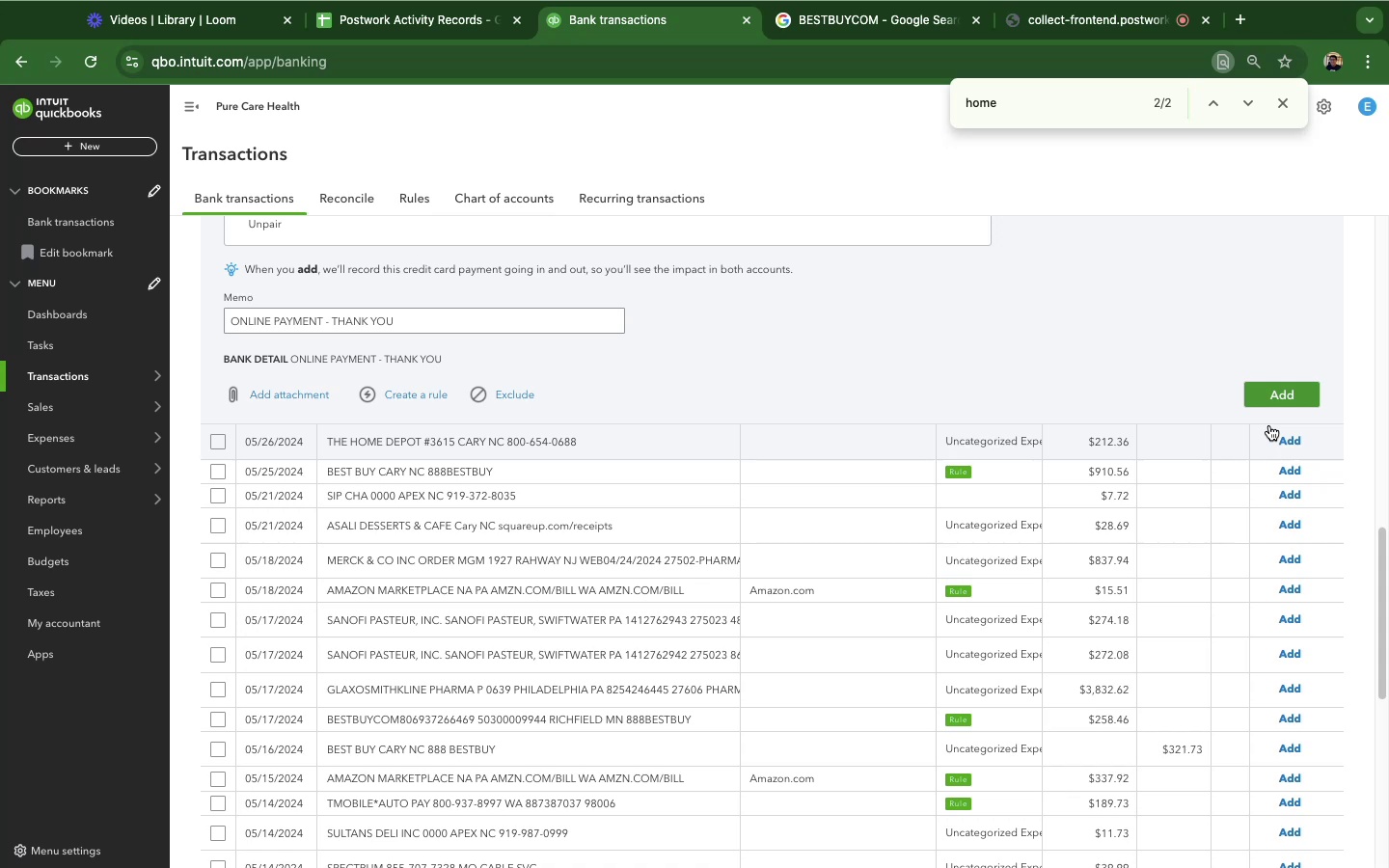 
left_click([1286, 402])
 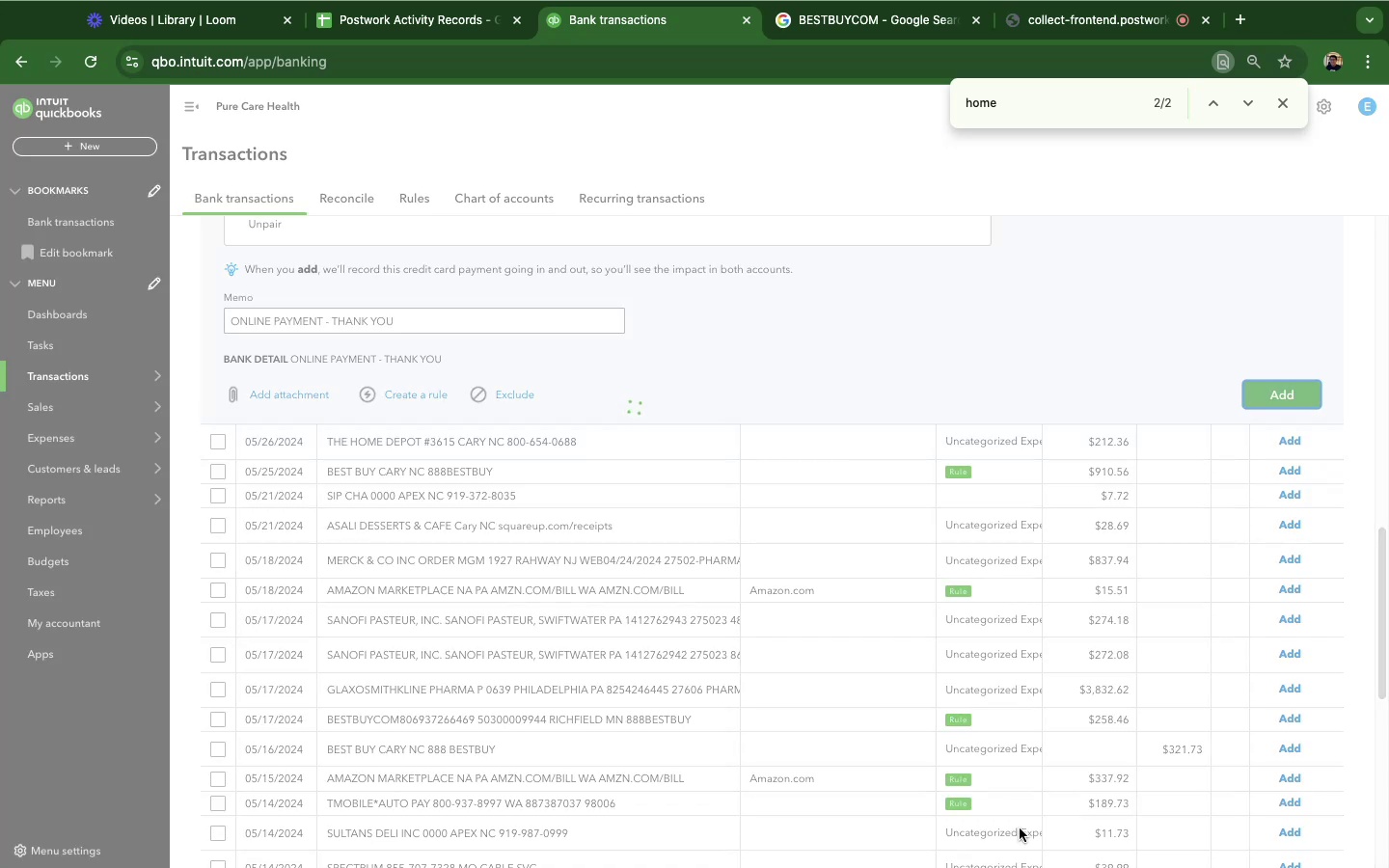 
mouse_move([1034, 769])
 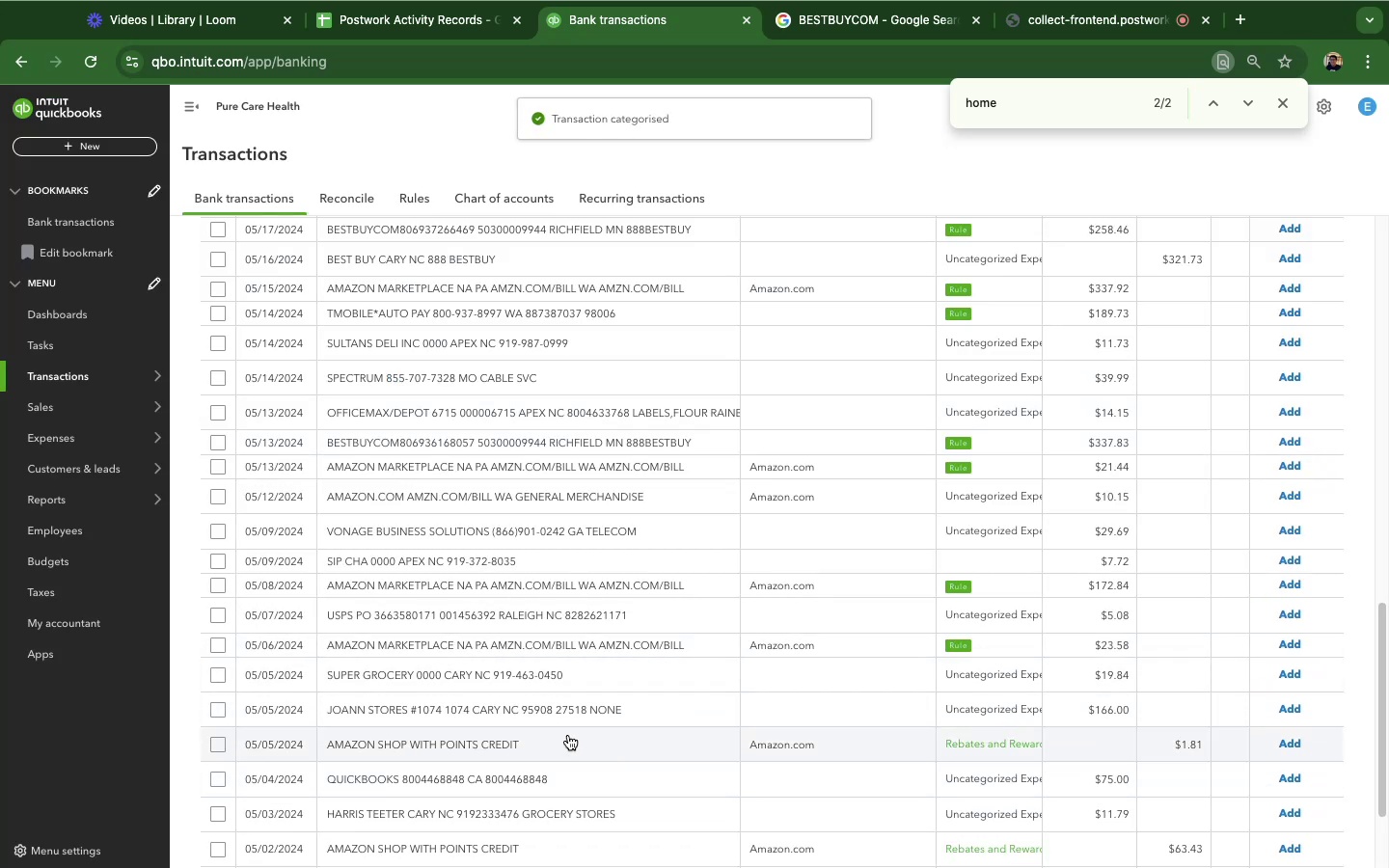 
scroll: coordinate [542, 731], scroll_direction: down, amount: 1.0
 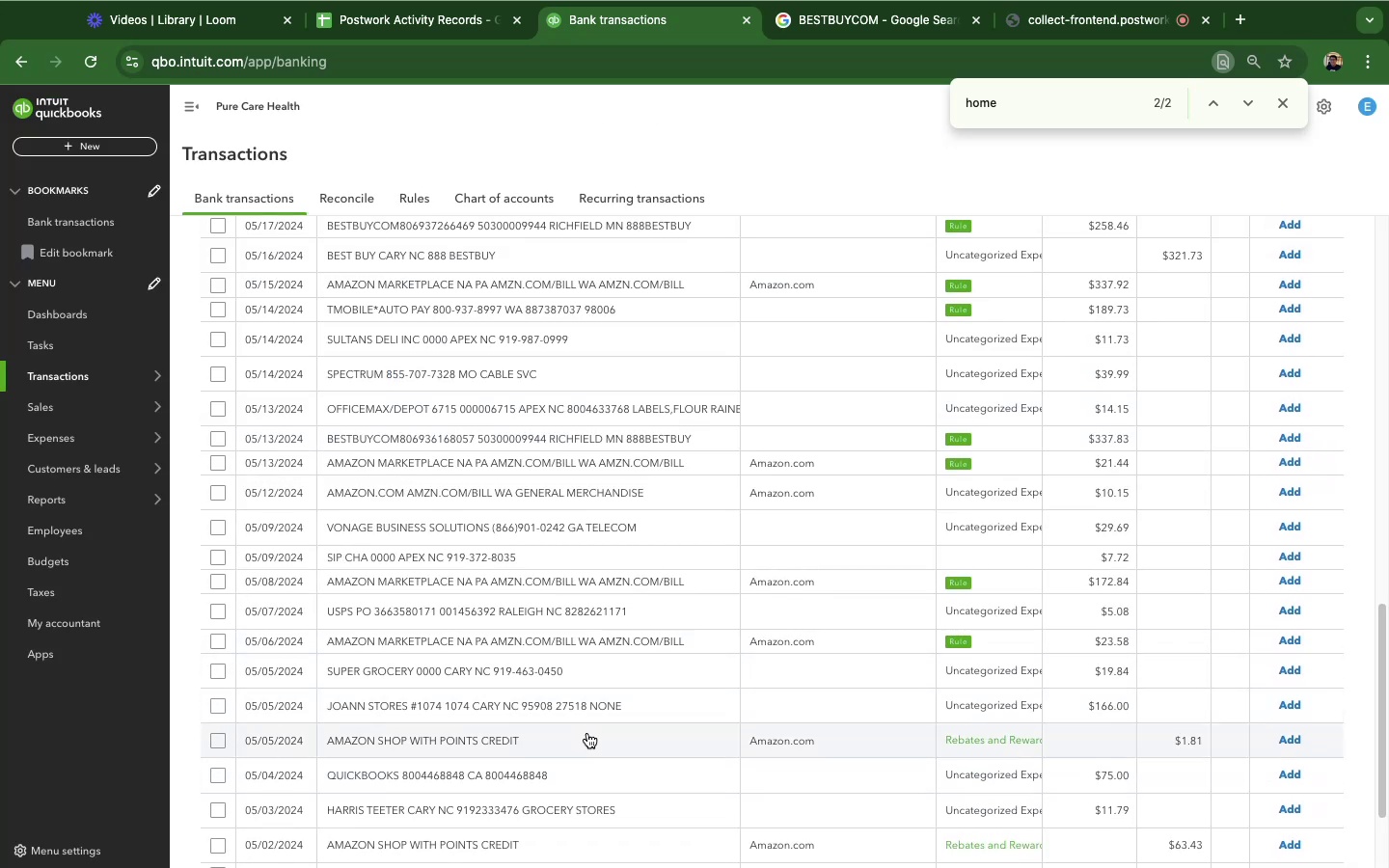 
left_click([588, 739])
 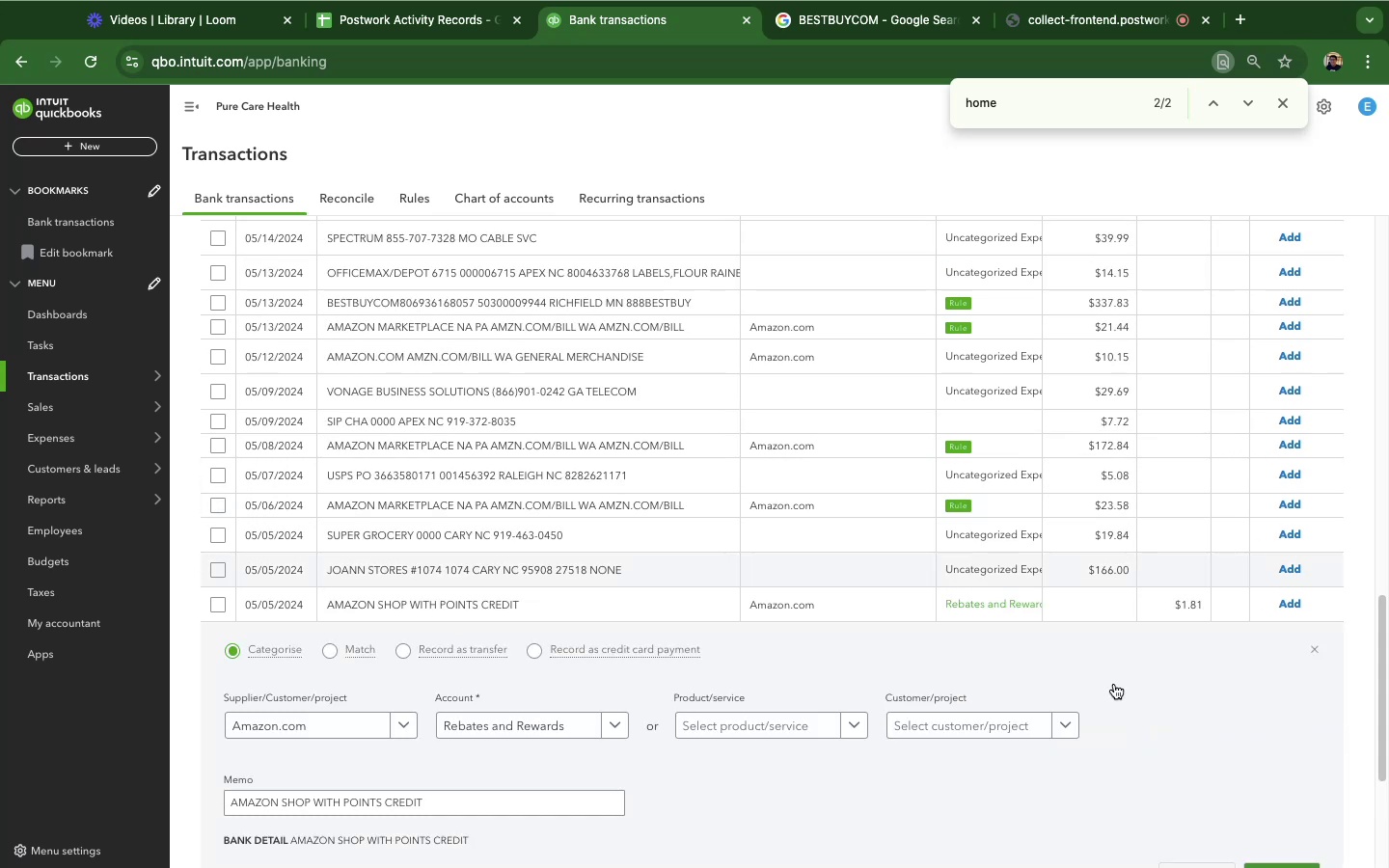 
scroll: coordinate [997, 638], scroll_direction: down, amount: 6.0
 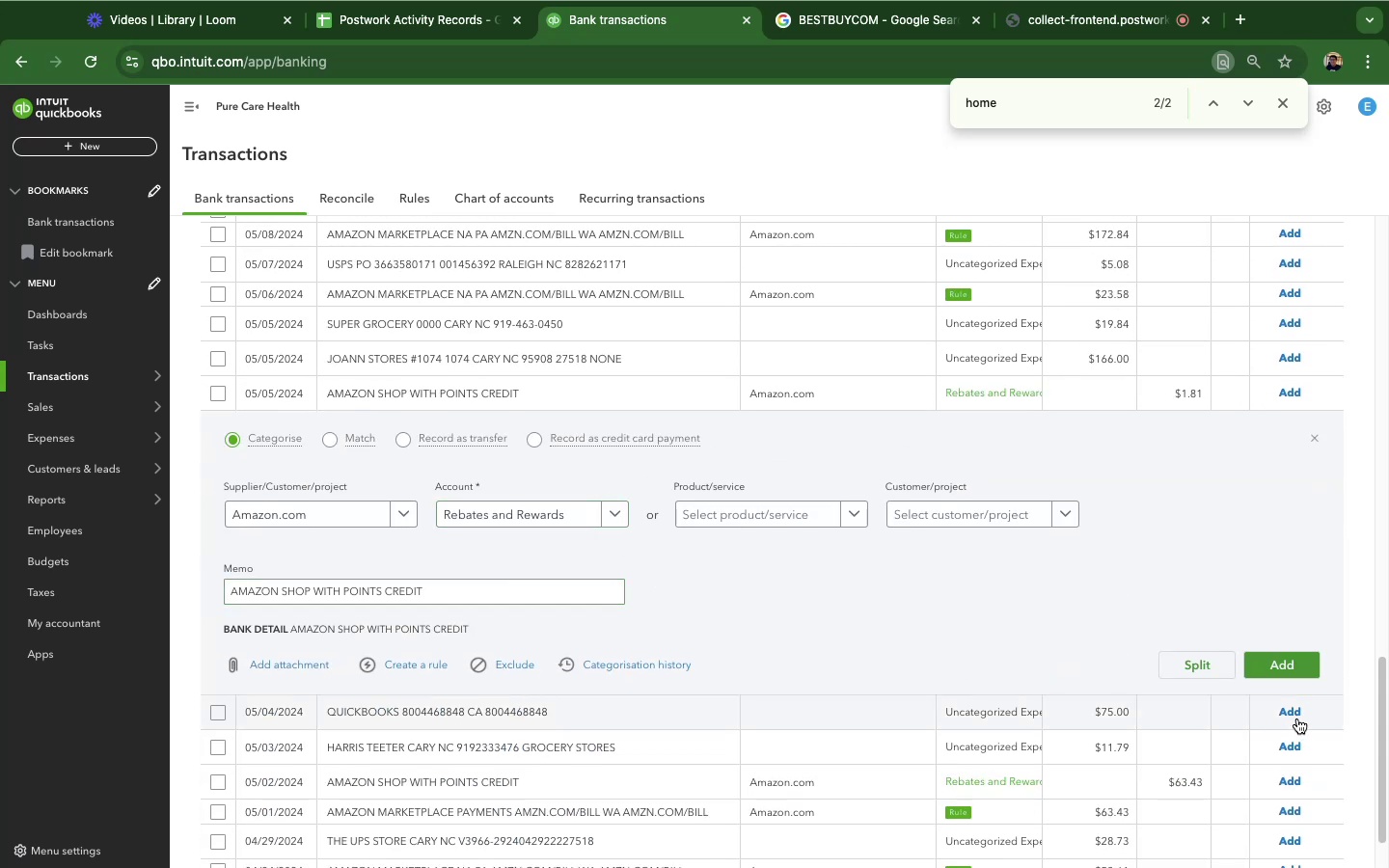 
left_click([1294, 670])
 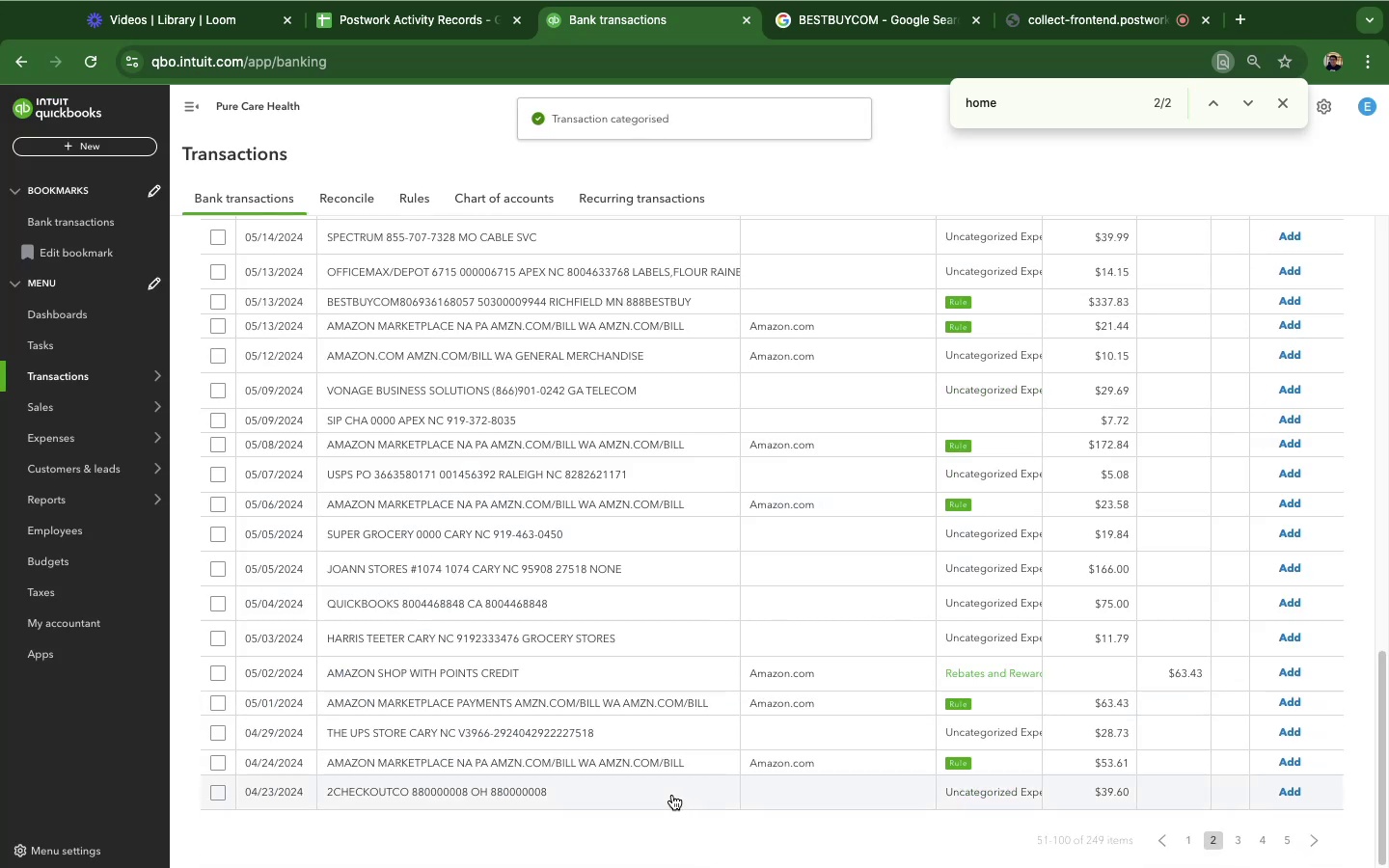 
scroll: coordinate [833, 448], scroll_direction: down, amount: 33.0
 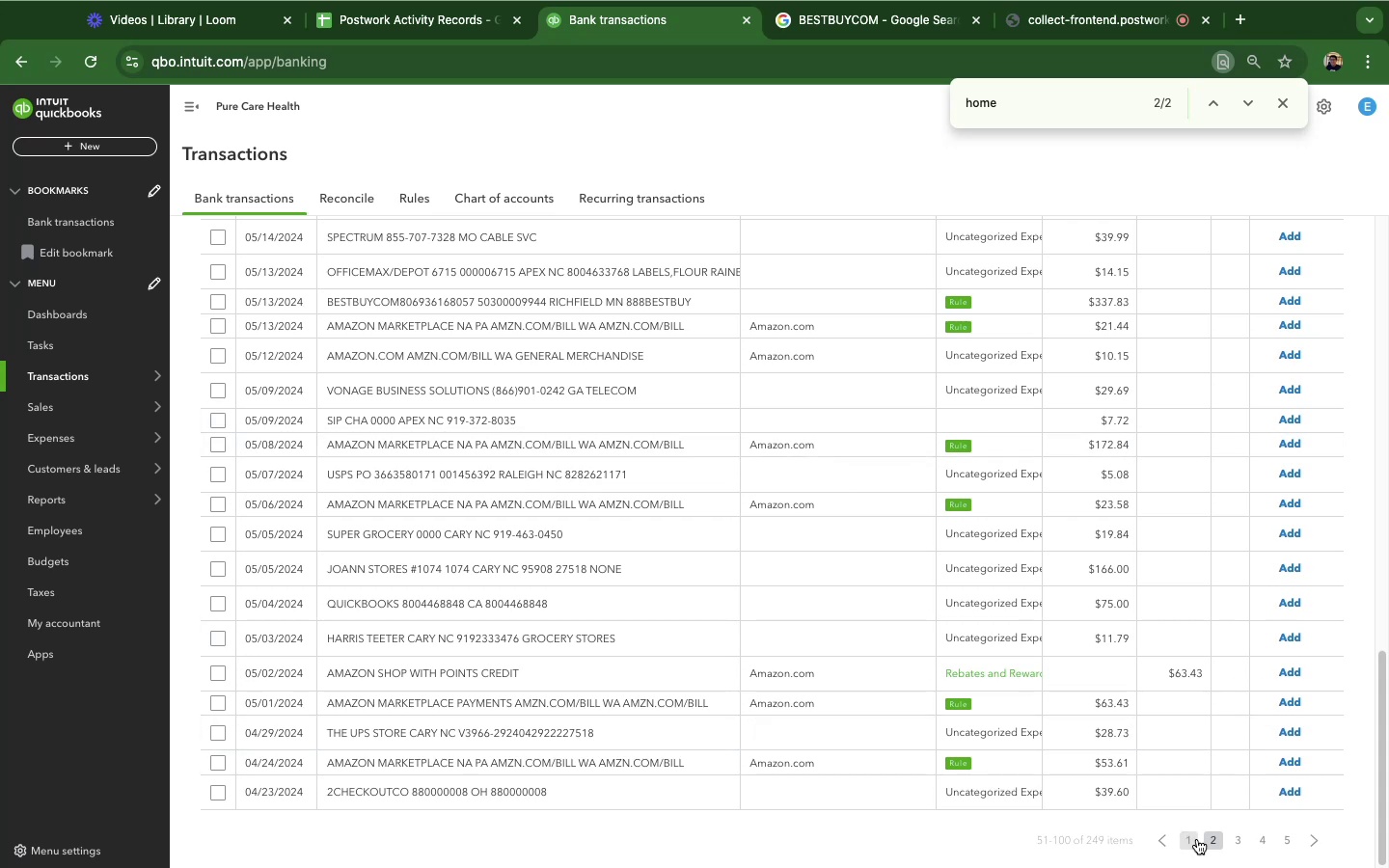 
left_click([1196, 838])
 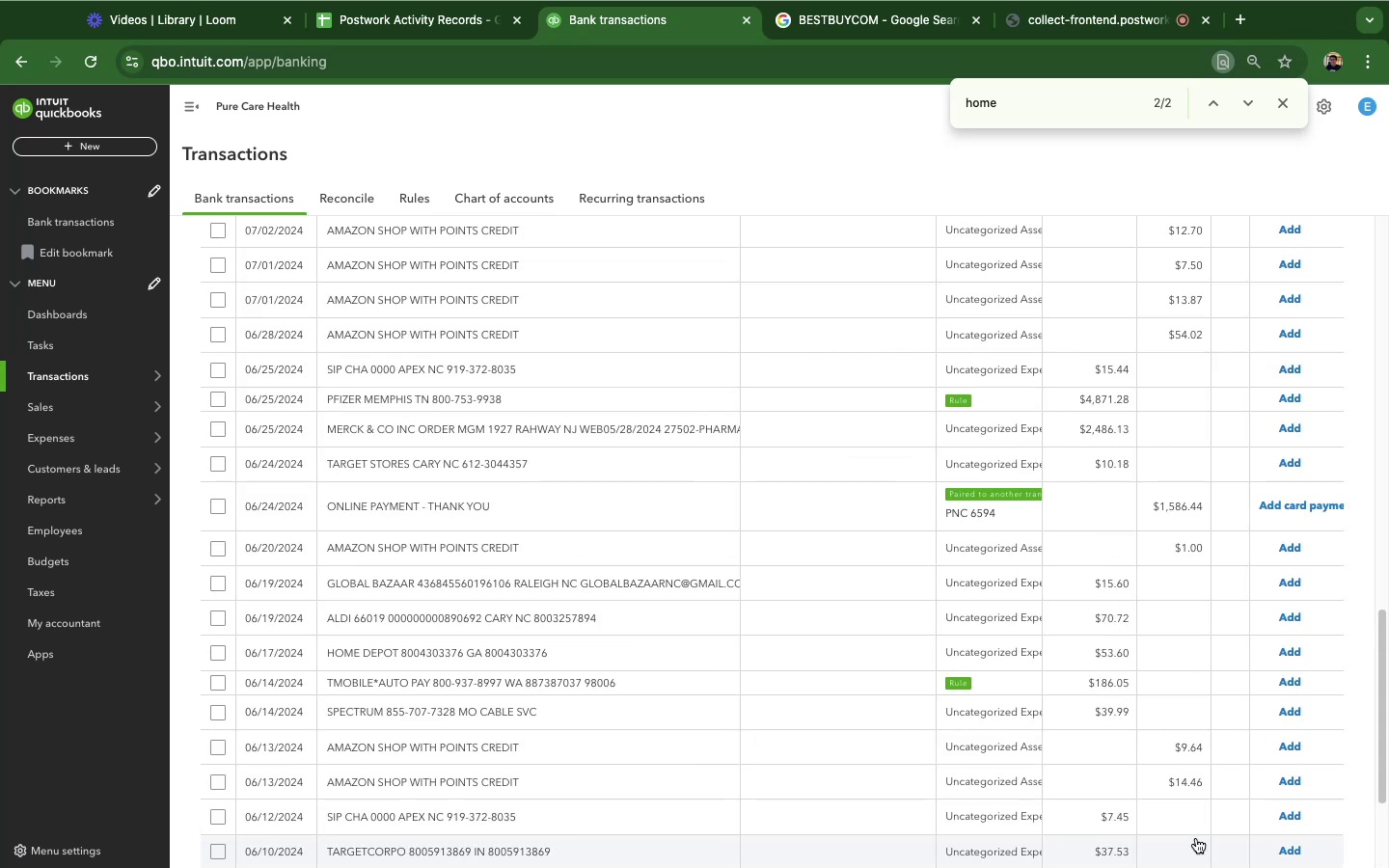 
wait(6.43)
 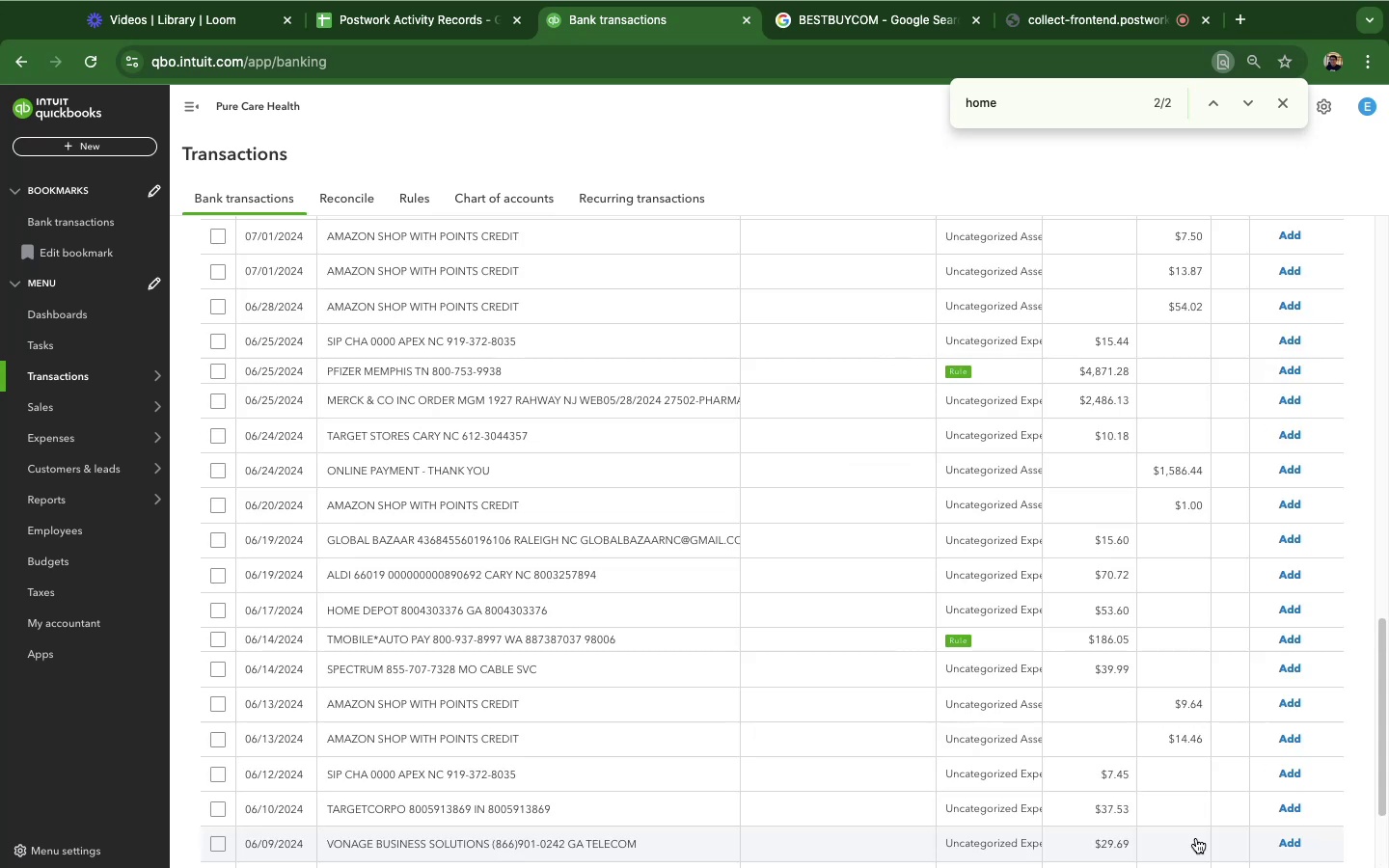 
scroll: coordinate [589, 374], scroll_direction: down, amount: 3.0
 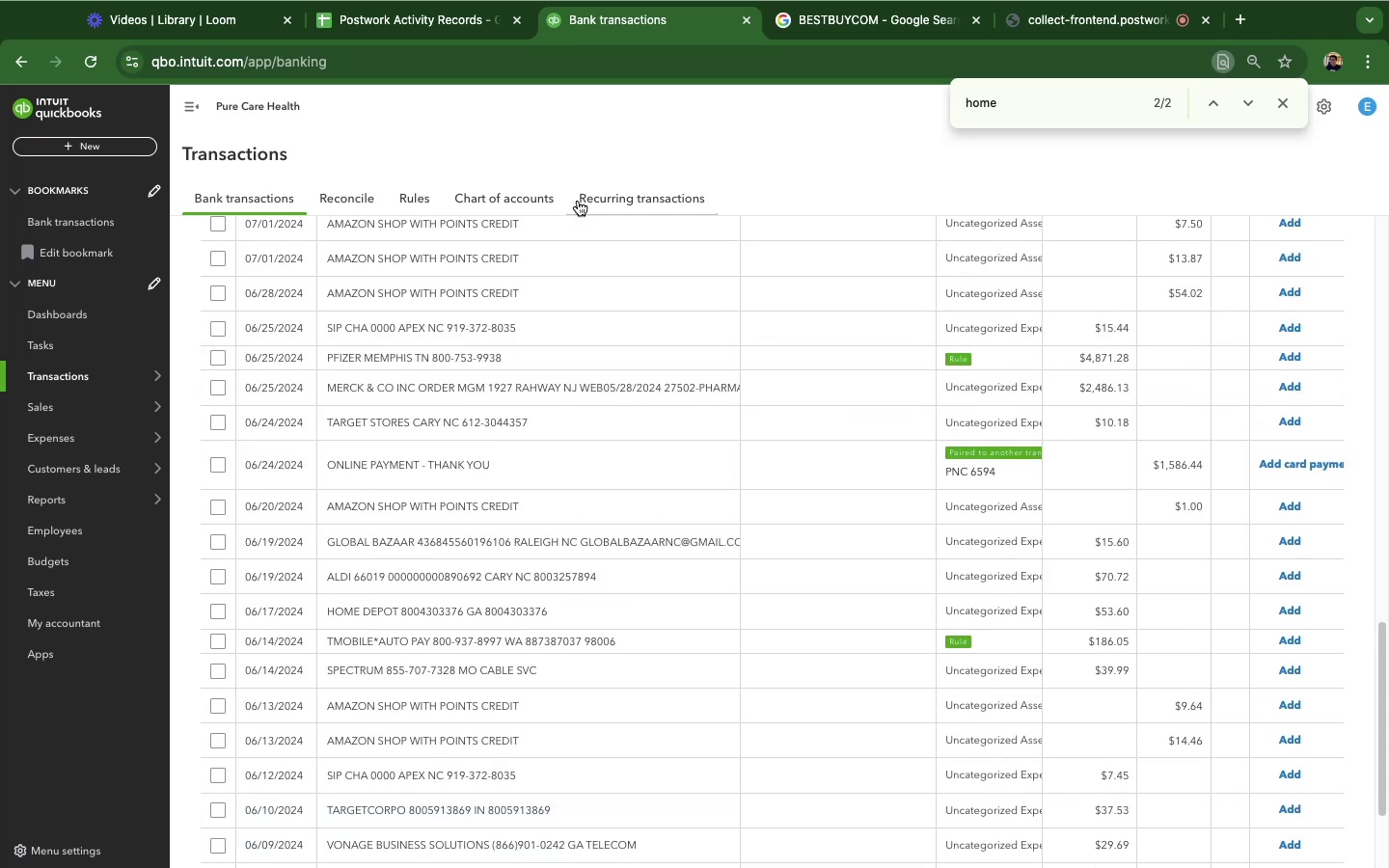 
scroll: coordinate [548, 373], scroll_direction: up, amount: 4.0
 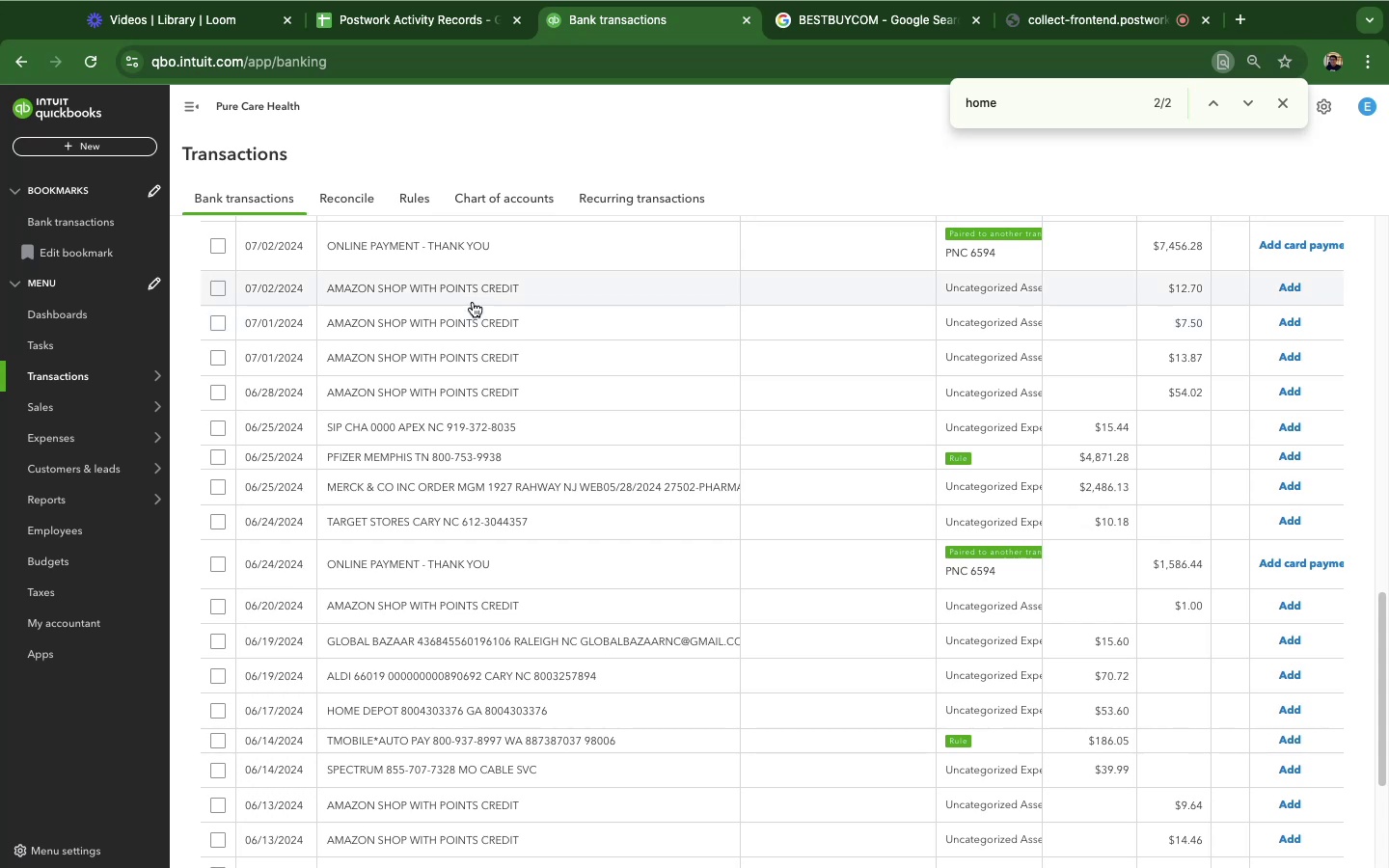 
left_click([471, 295])
 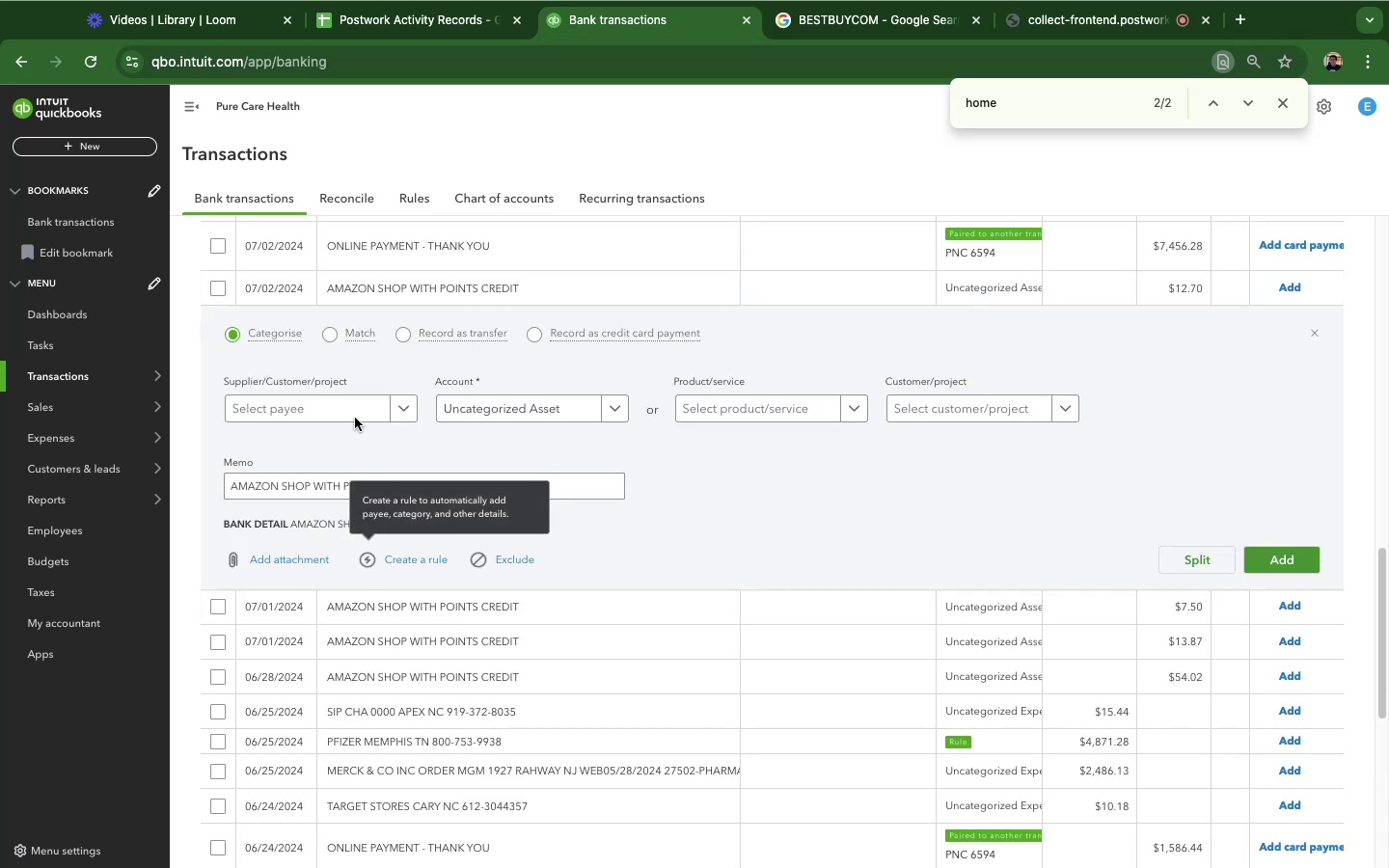 
left_click_drag(start_coordinate=[280, 482], to_coordinate=[194, 483])
 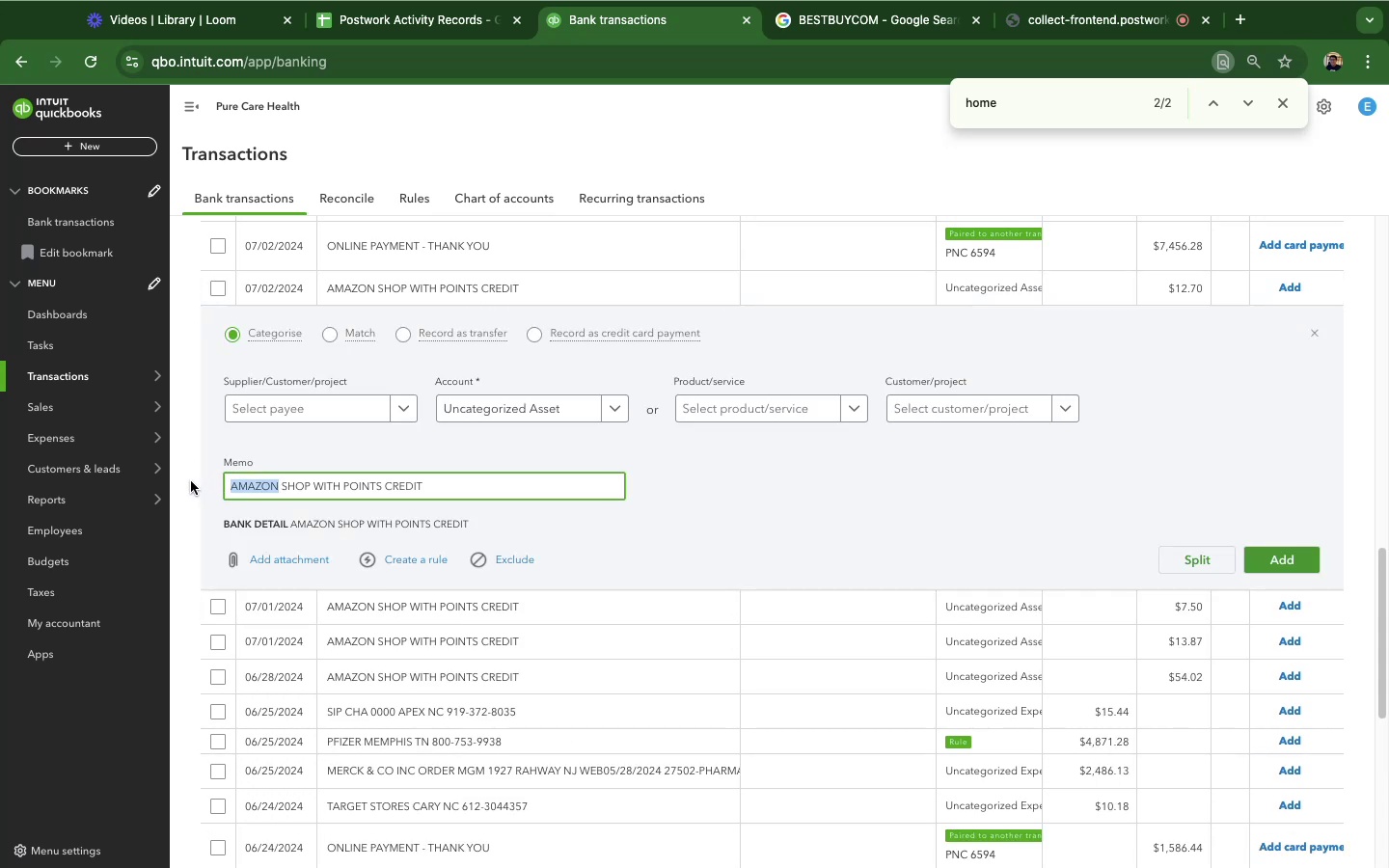 
key(Meta+CommandLeft)
 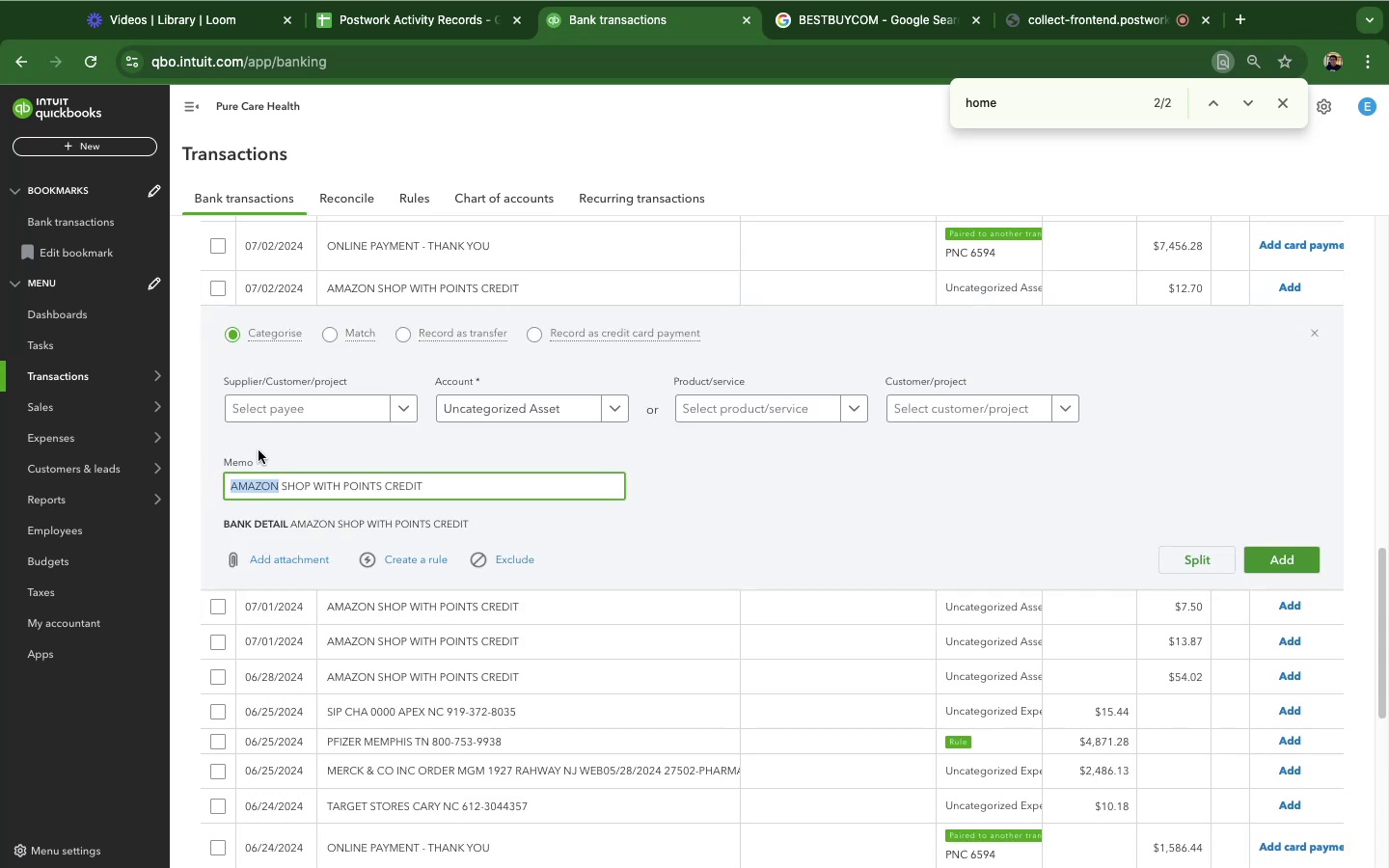 
key(Meta+C)
 